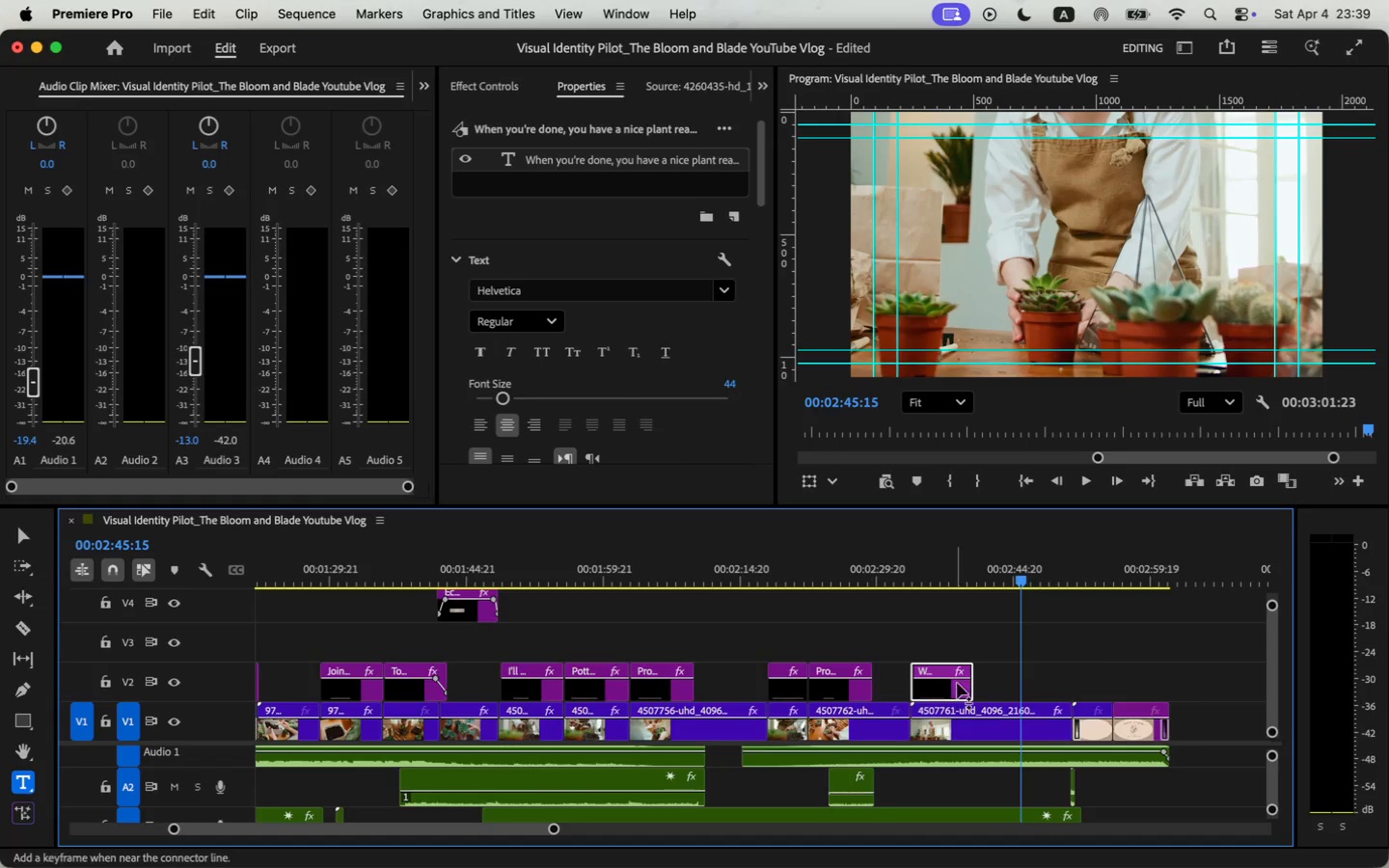 
key(Meta+C)
 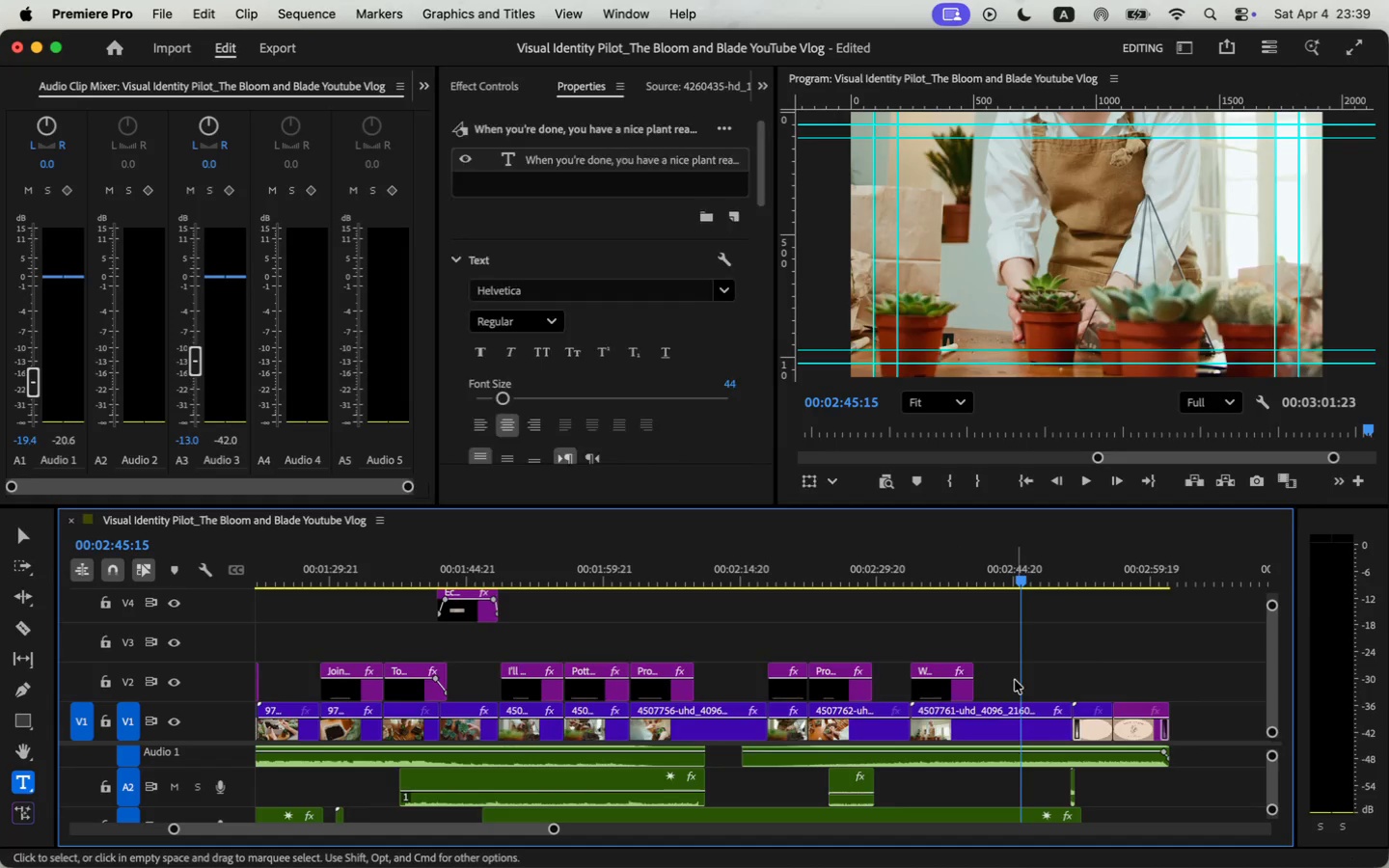 
key(Meta+V)
 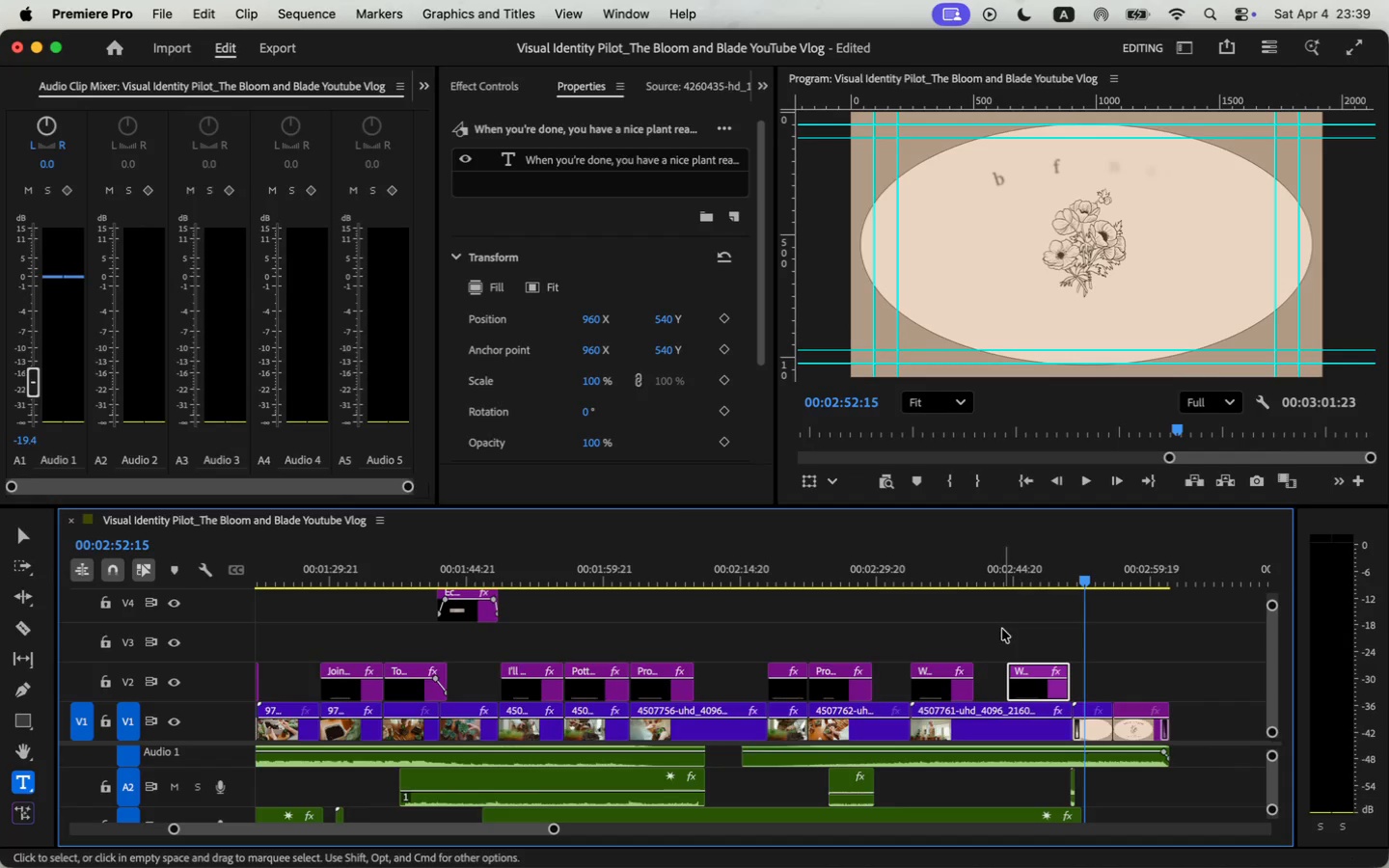 
left_click_drag(start_coordinate=[1036, 690], to_coordinate=[1021, 691])
 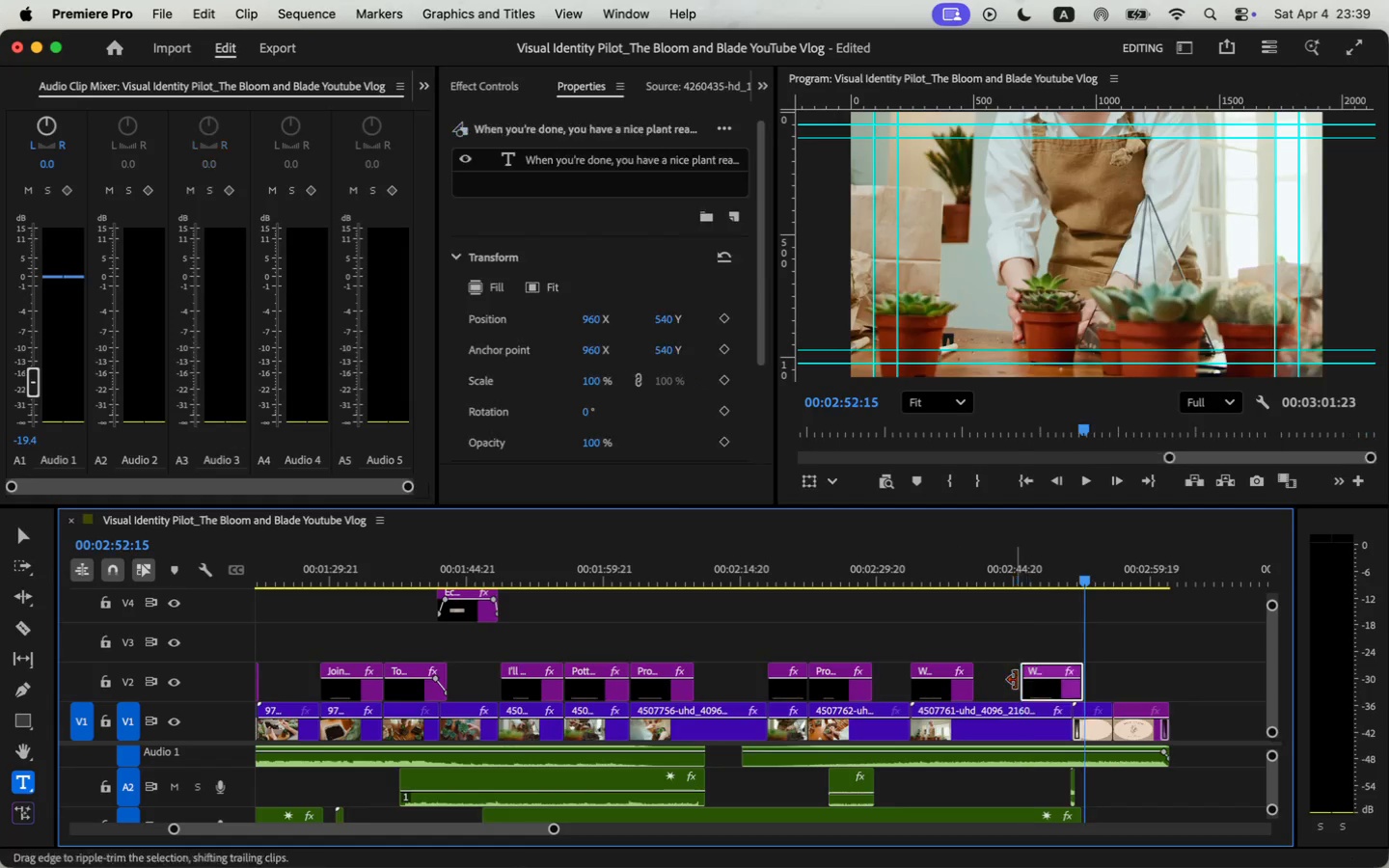 
key(Space)
 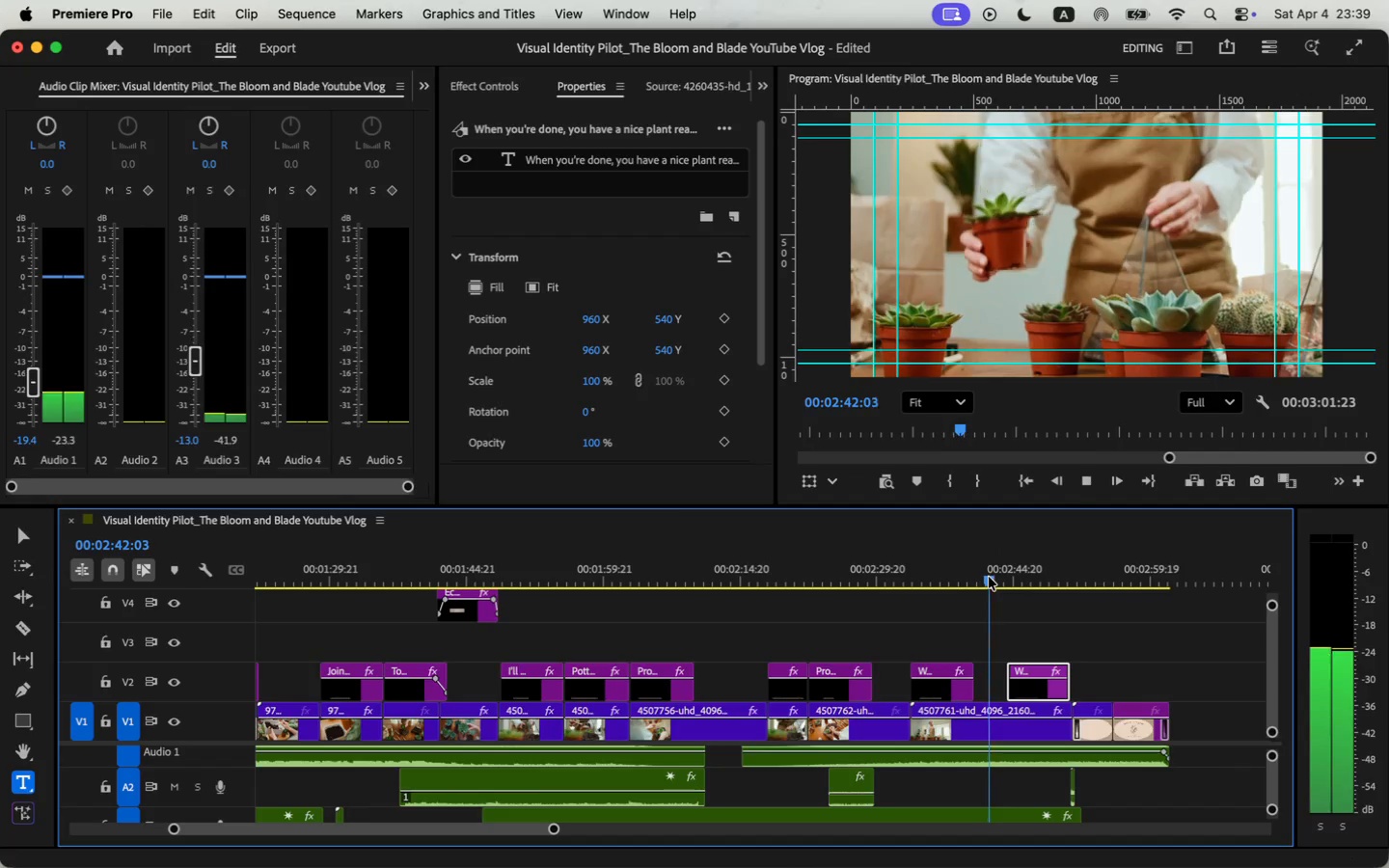 
key(Space)
 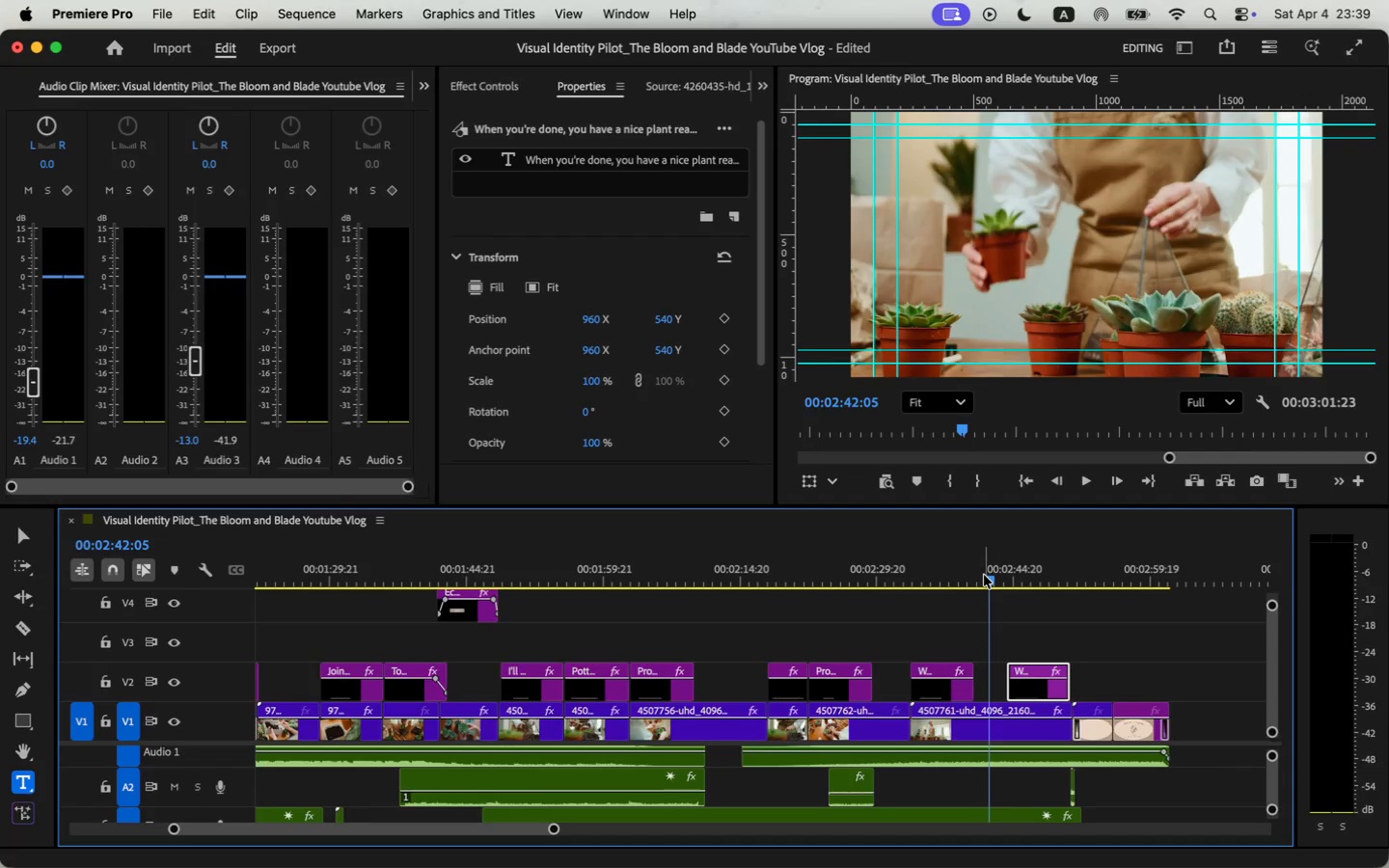 
left_click([984, 575])
 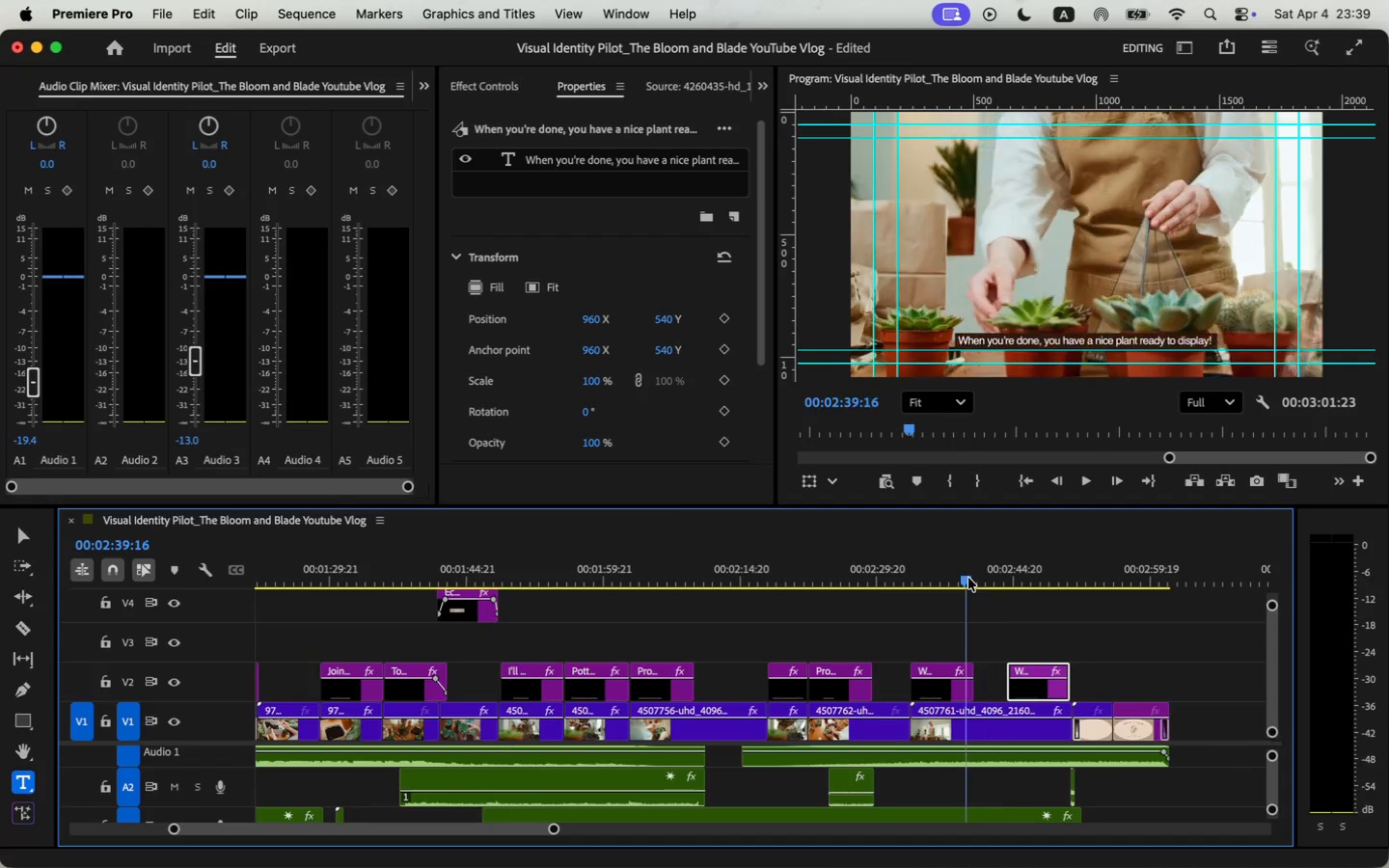 
key(Space)
 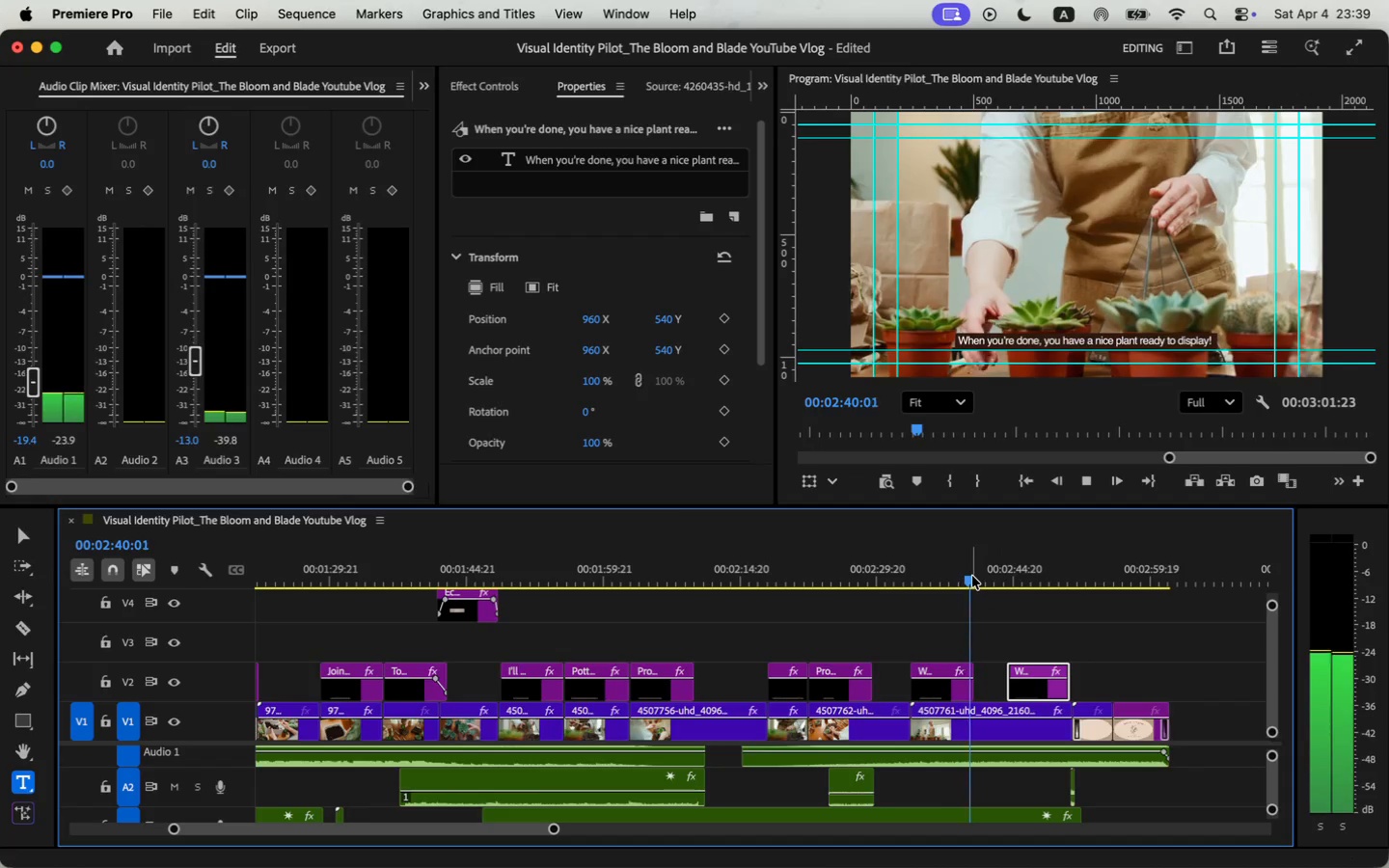 
key(Space)
 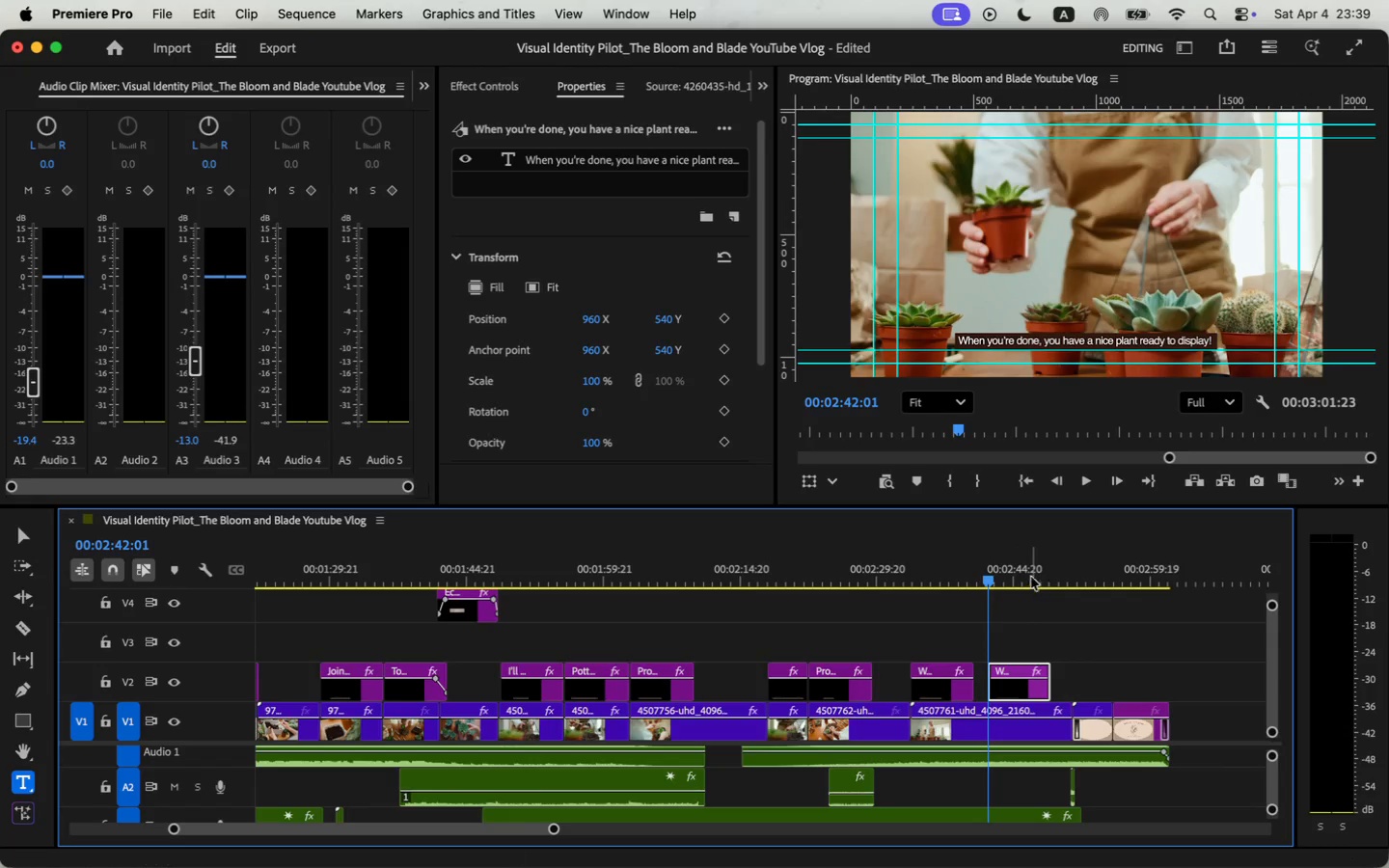 
left_click_drag(start_coordinate=[1030, 690], to_coordinate=[1014, 691])
 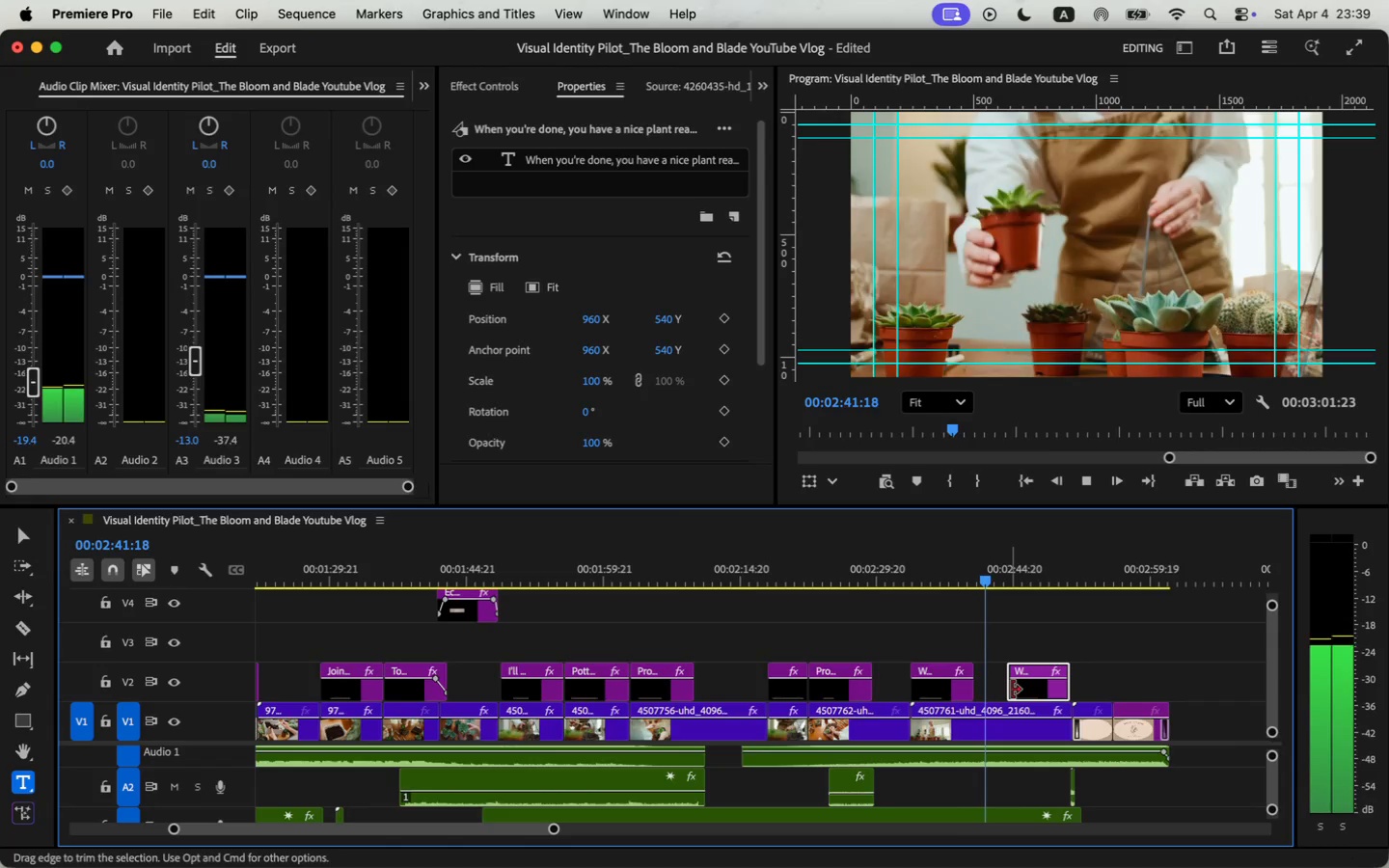 
double_click([1040, 339])
 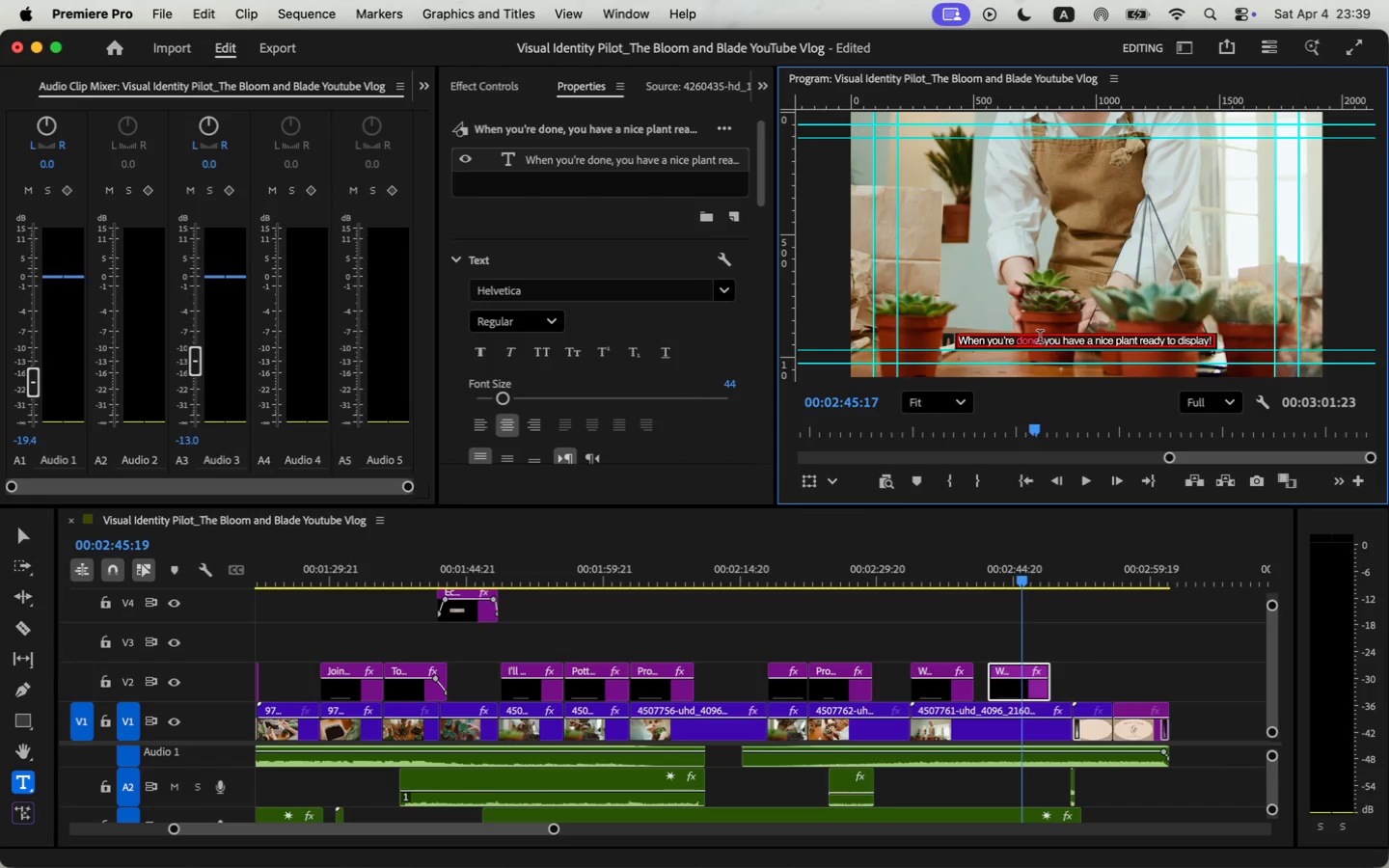 
triple_click([1040, 339])
 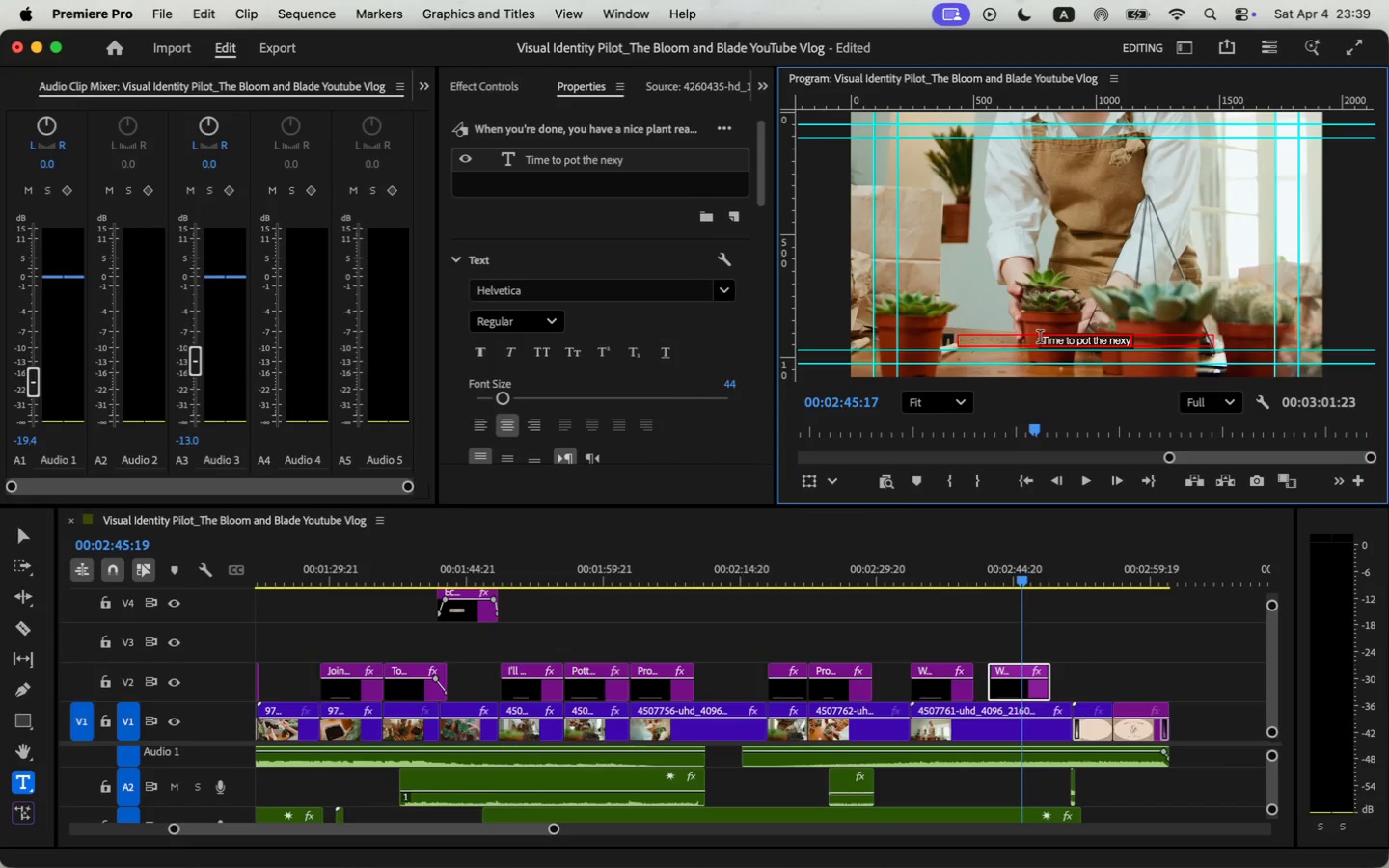 
type(Time to pot the nexy o)
key(Backspace)
key(Backspace)
key(Backspace)
type(t om)
key(Backspace)
type(ne.)
 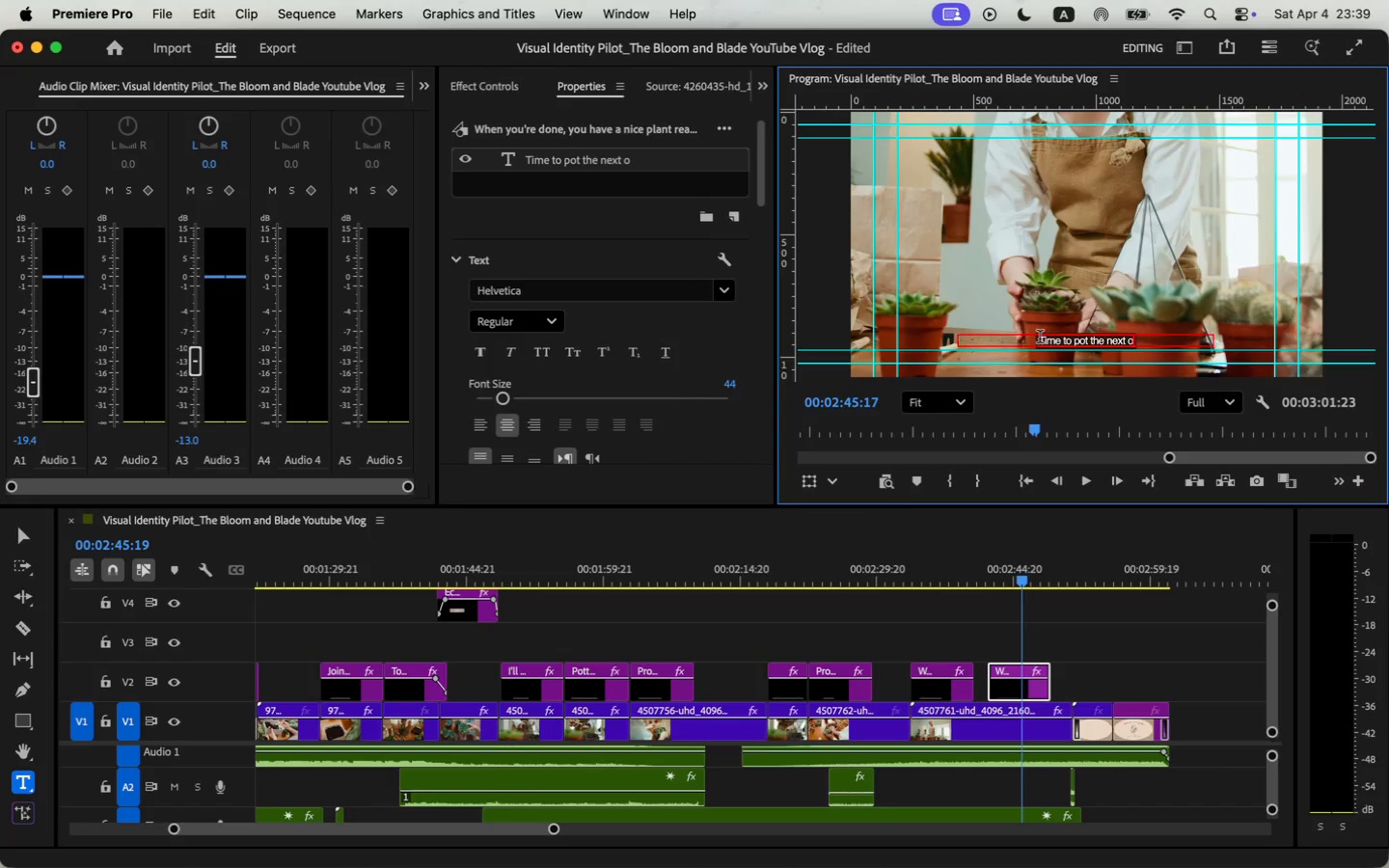 
left_click([999, 576])
 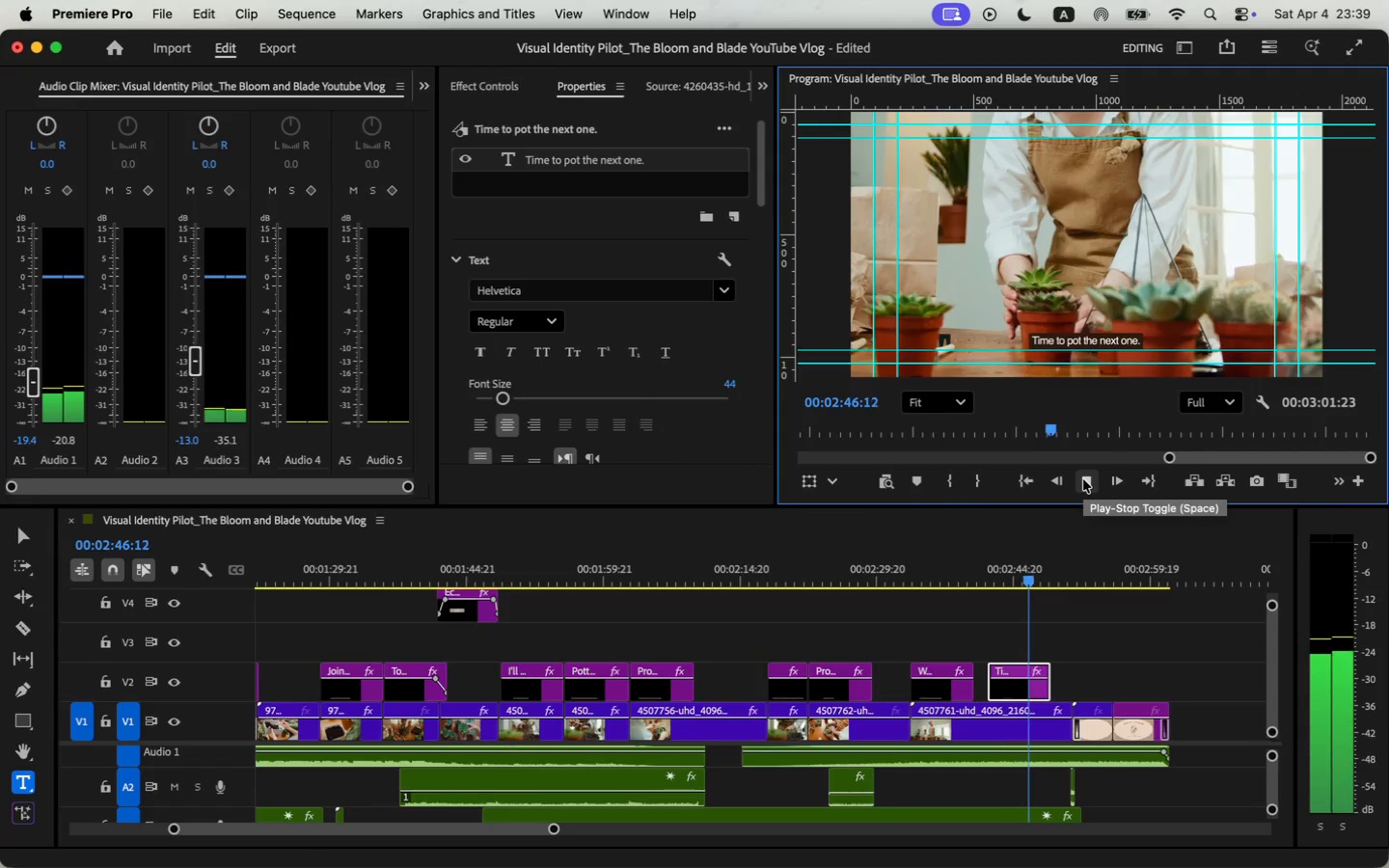 
wait(7.48)
 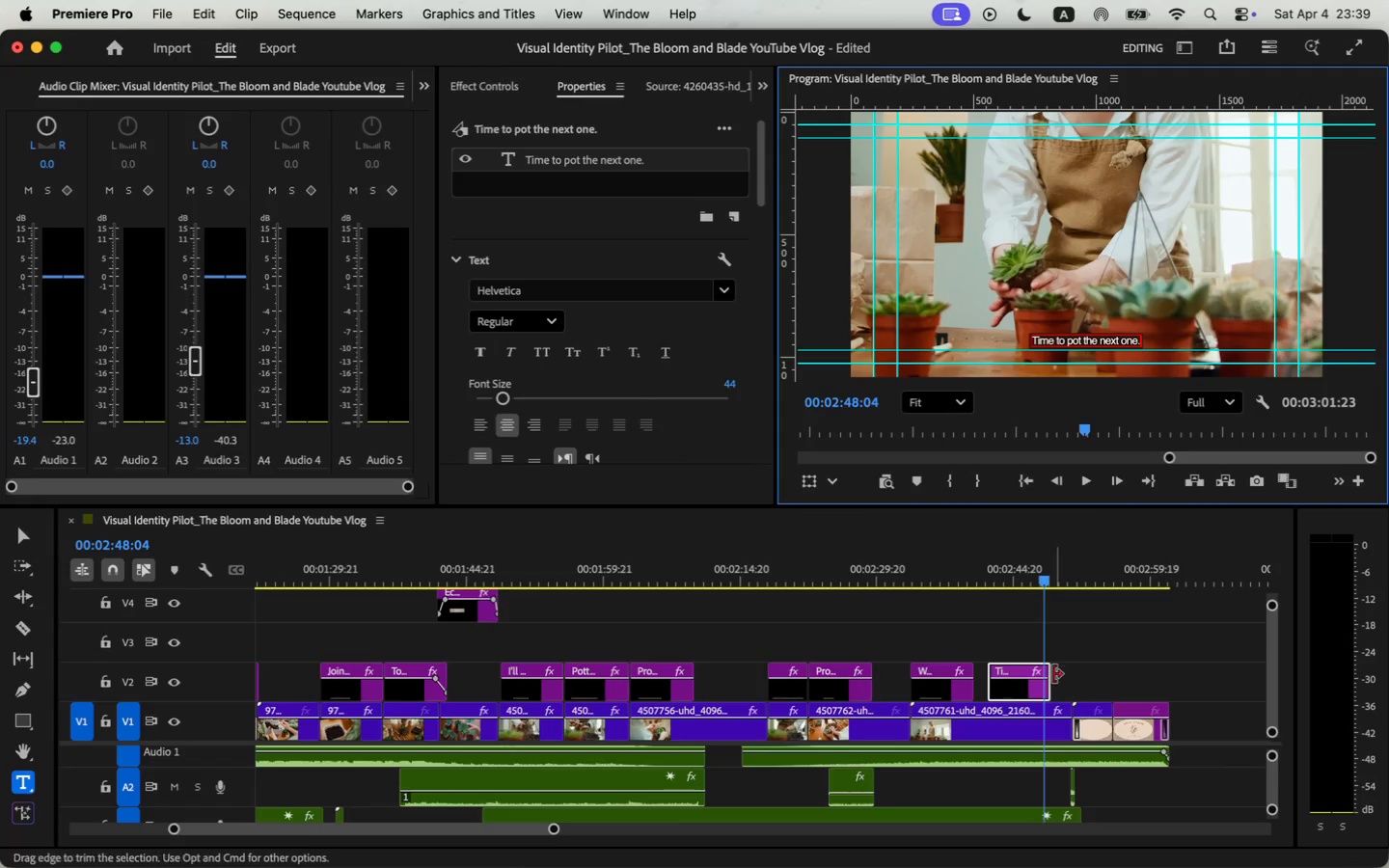 
key(Meta+CommandLeft)
 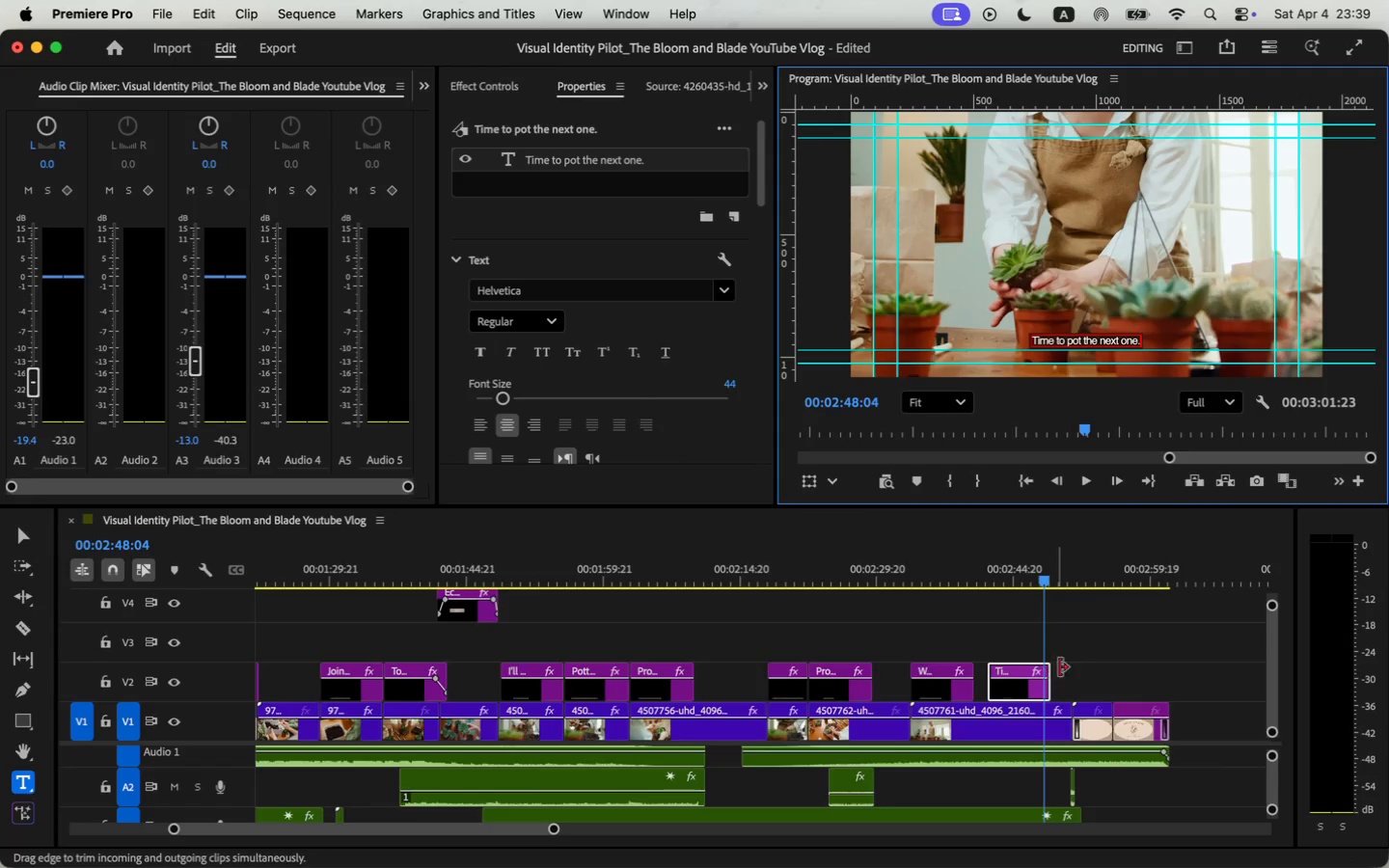 
key(Meta+C)
 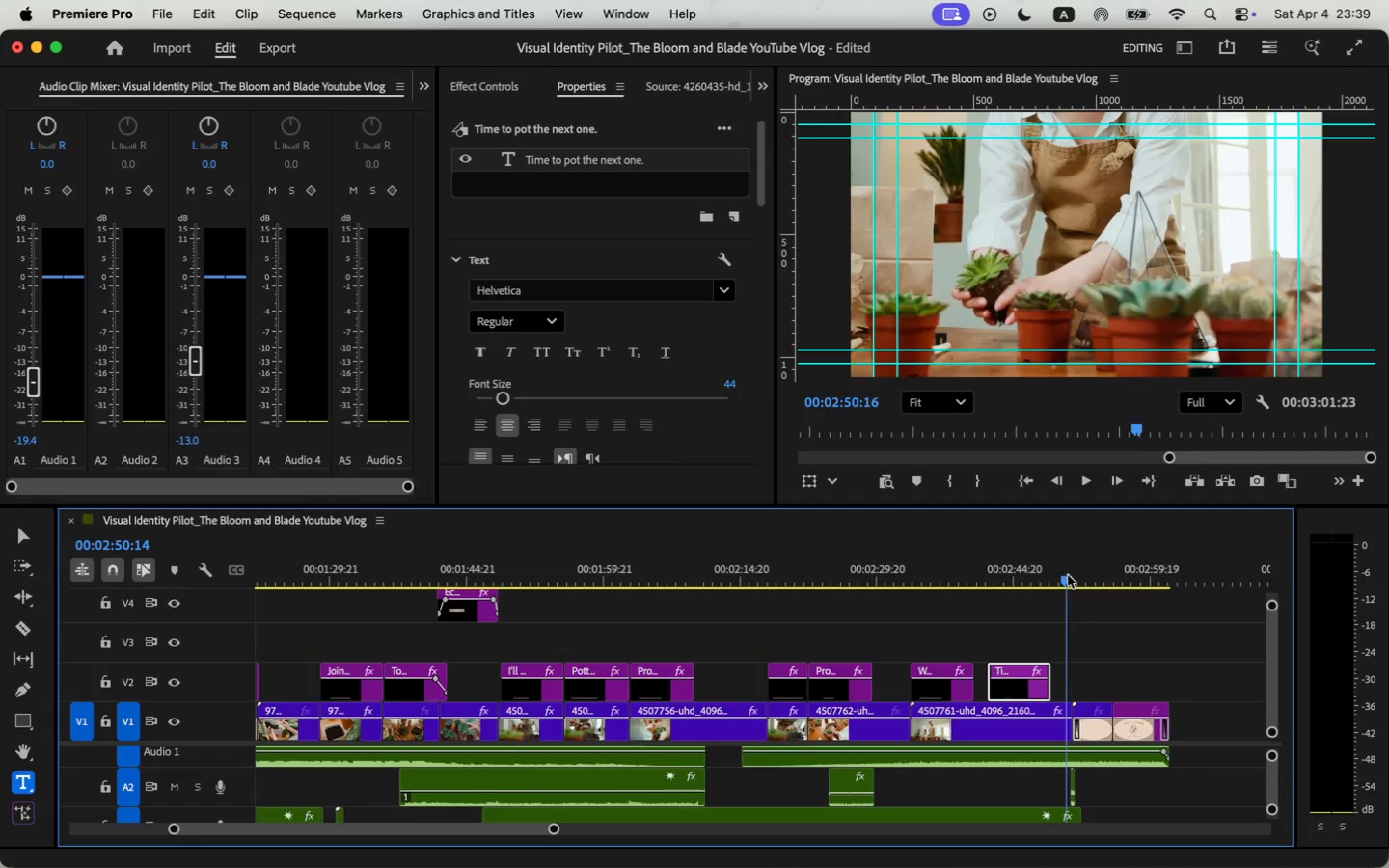 
key(Meta+V)
 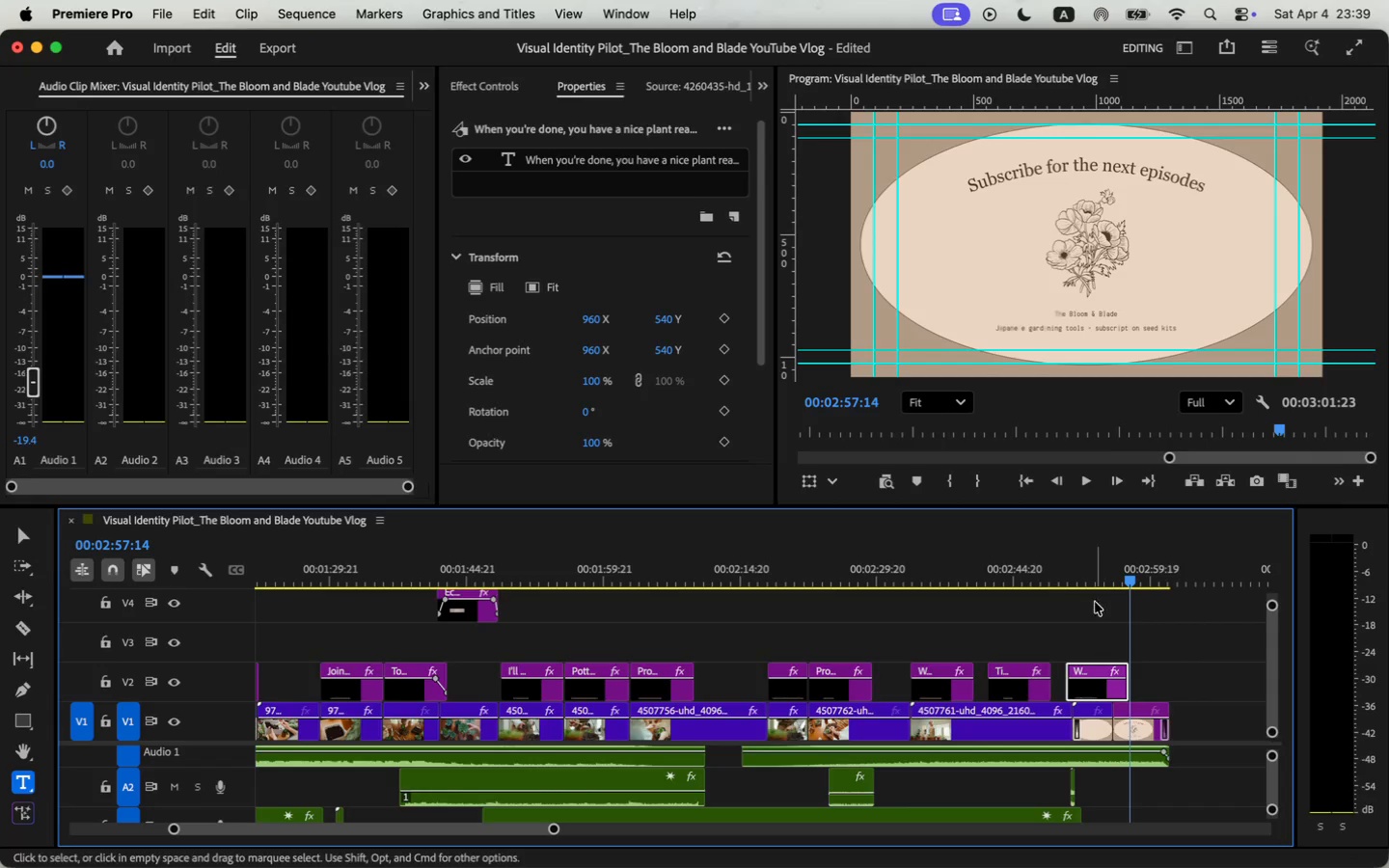 
left_click([1100, 580])
 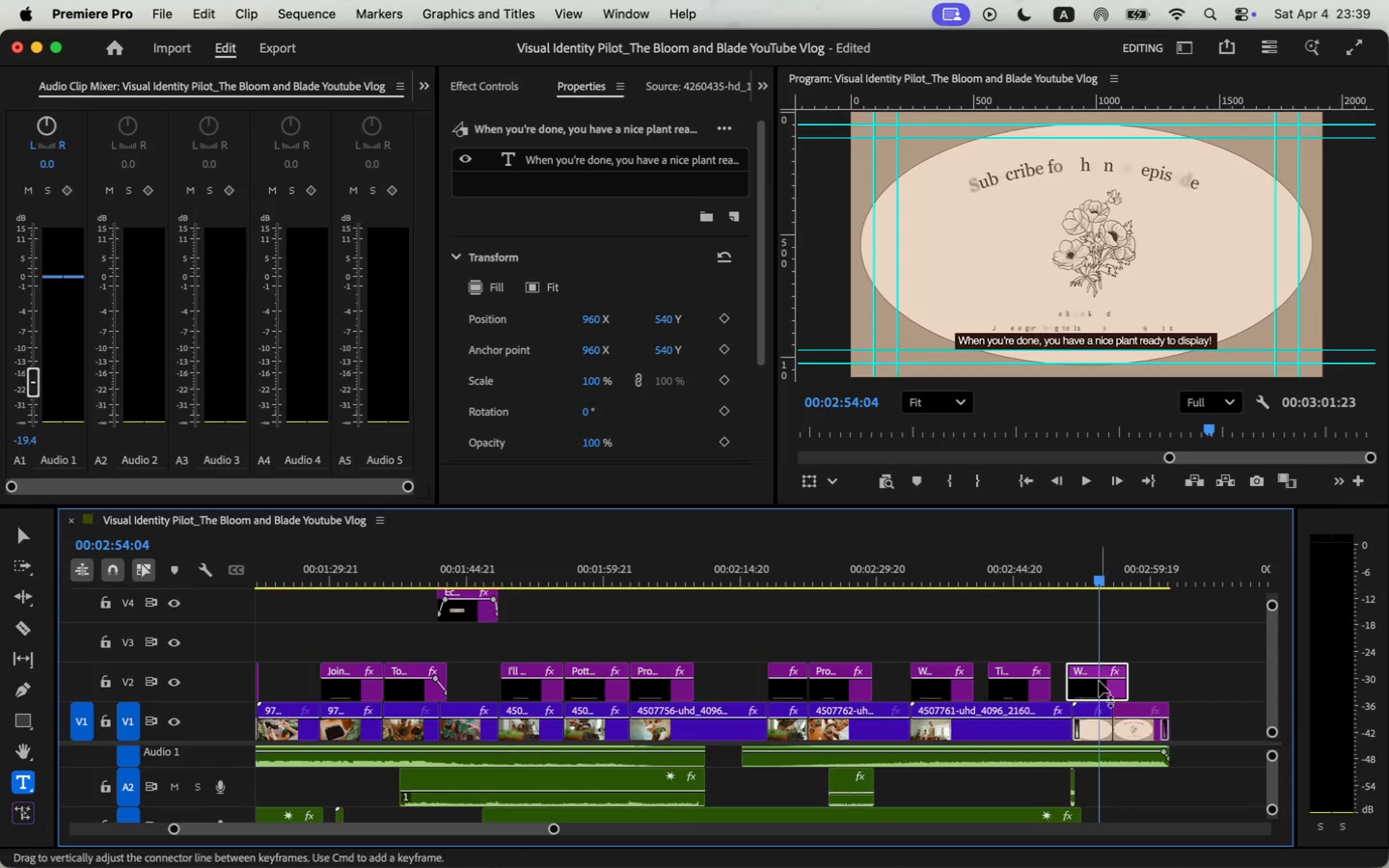 
left_click([1099, 687])
 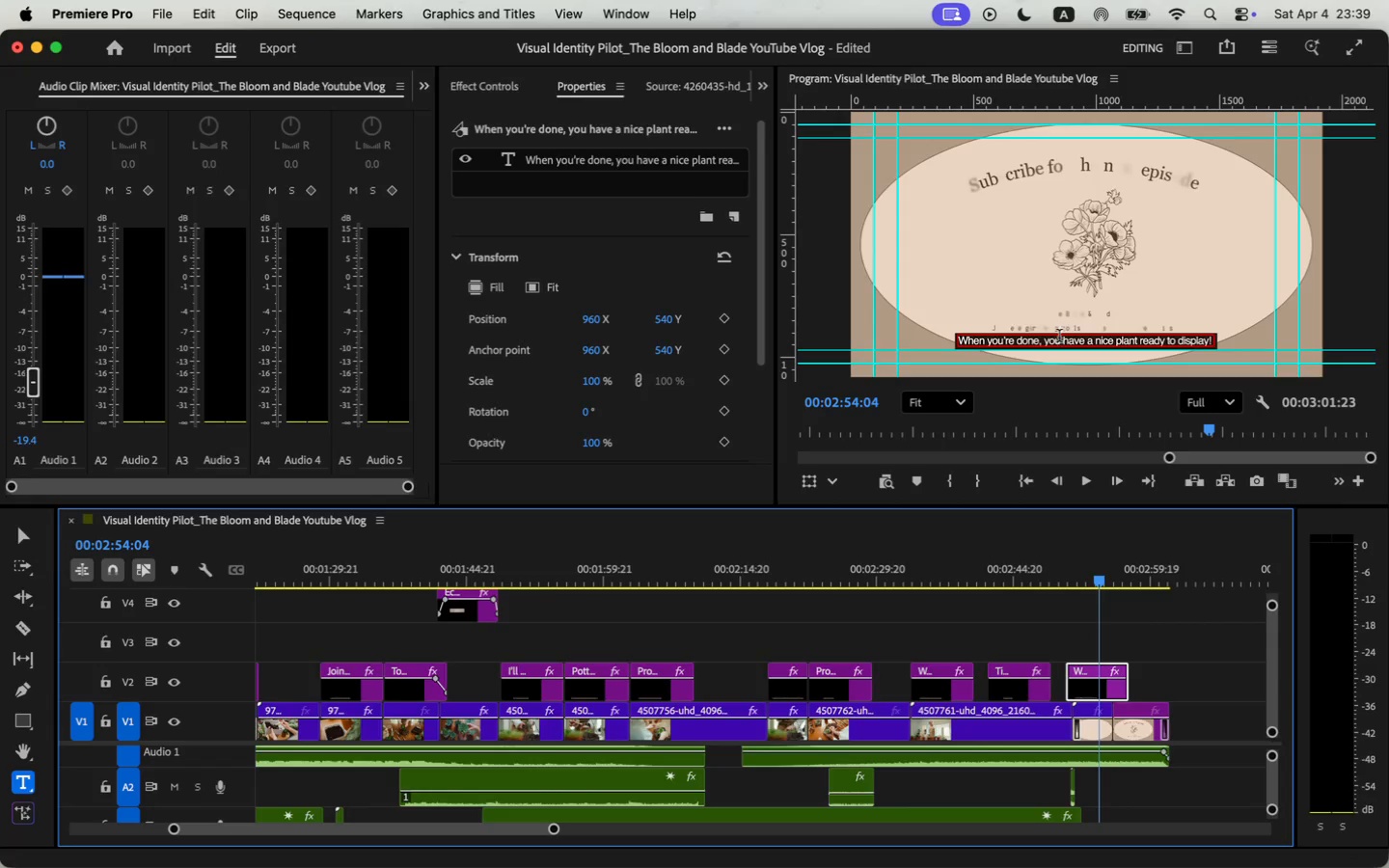 
double_click([1059, 340])
 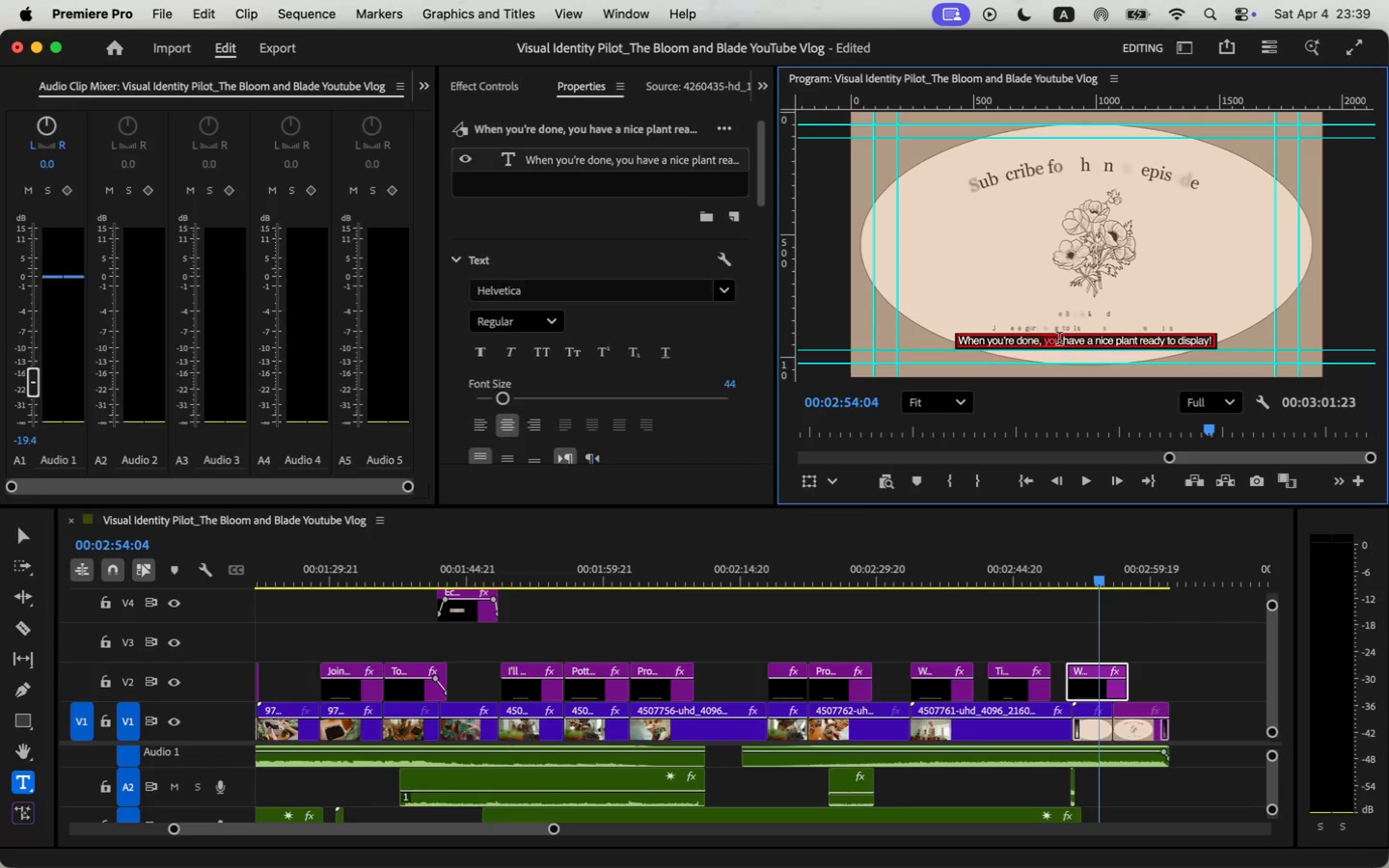 
triple_click([1059, 340])
 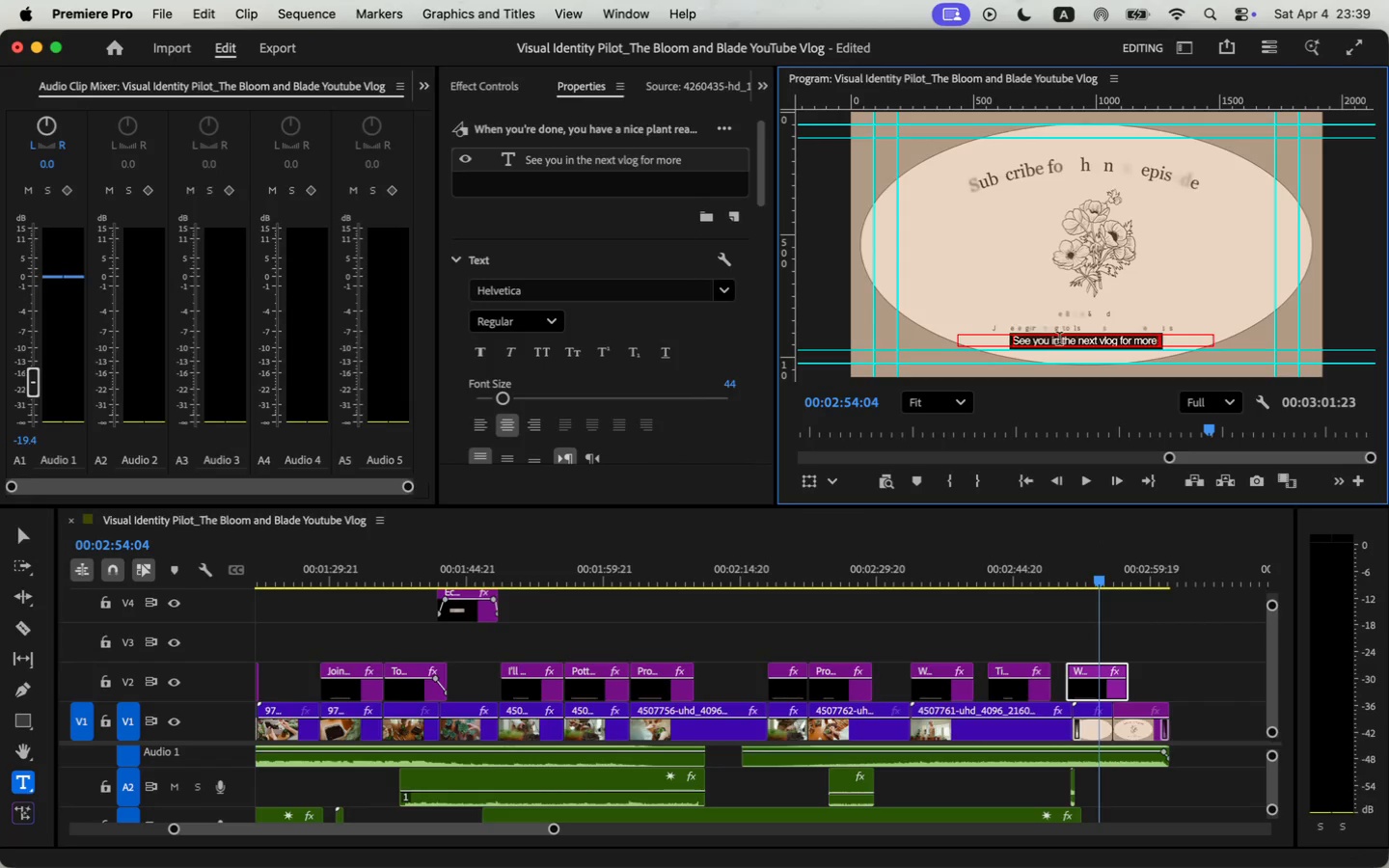 
type(See you in the next vlog for more garden tips )
key(Backspace)
type(!)
 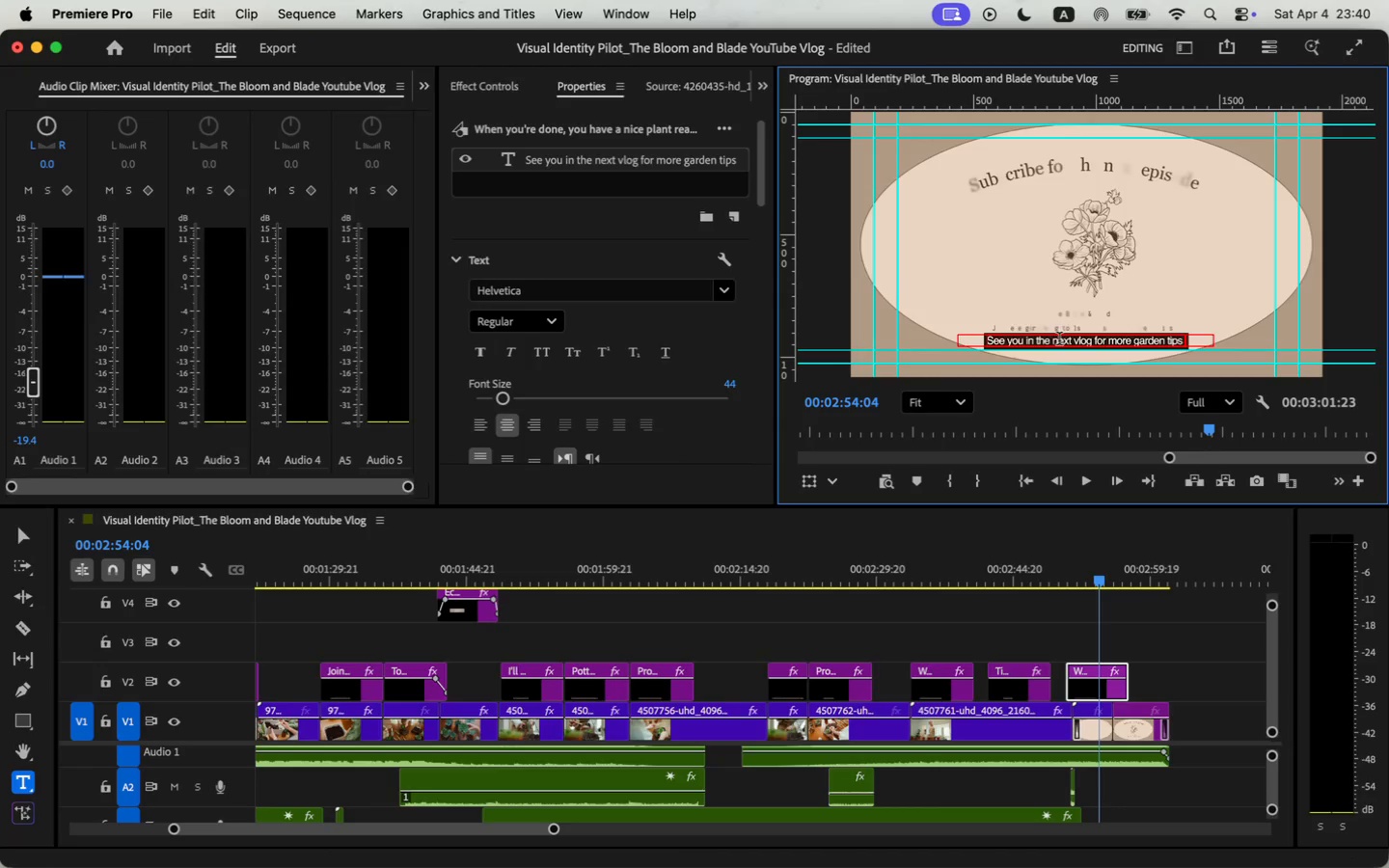 
left_click([1021, 574])
 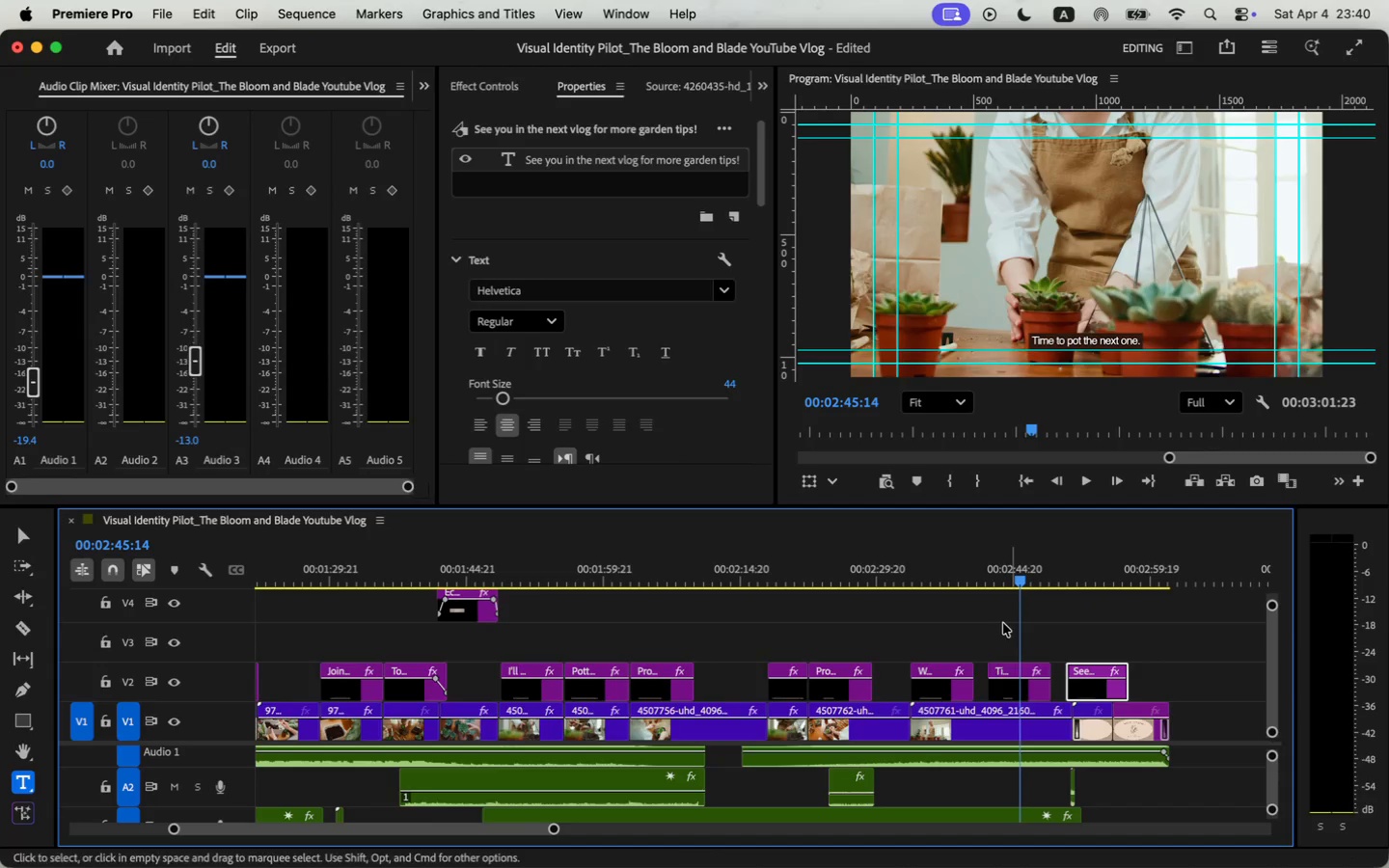 
left_click_drag(start_coordinate=[997, 690], to_coordinate=[987, 691])
 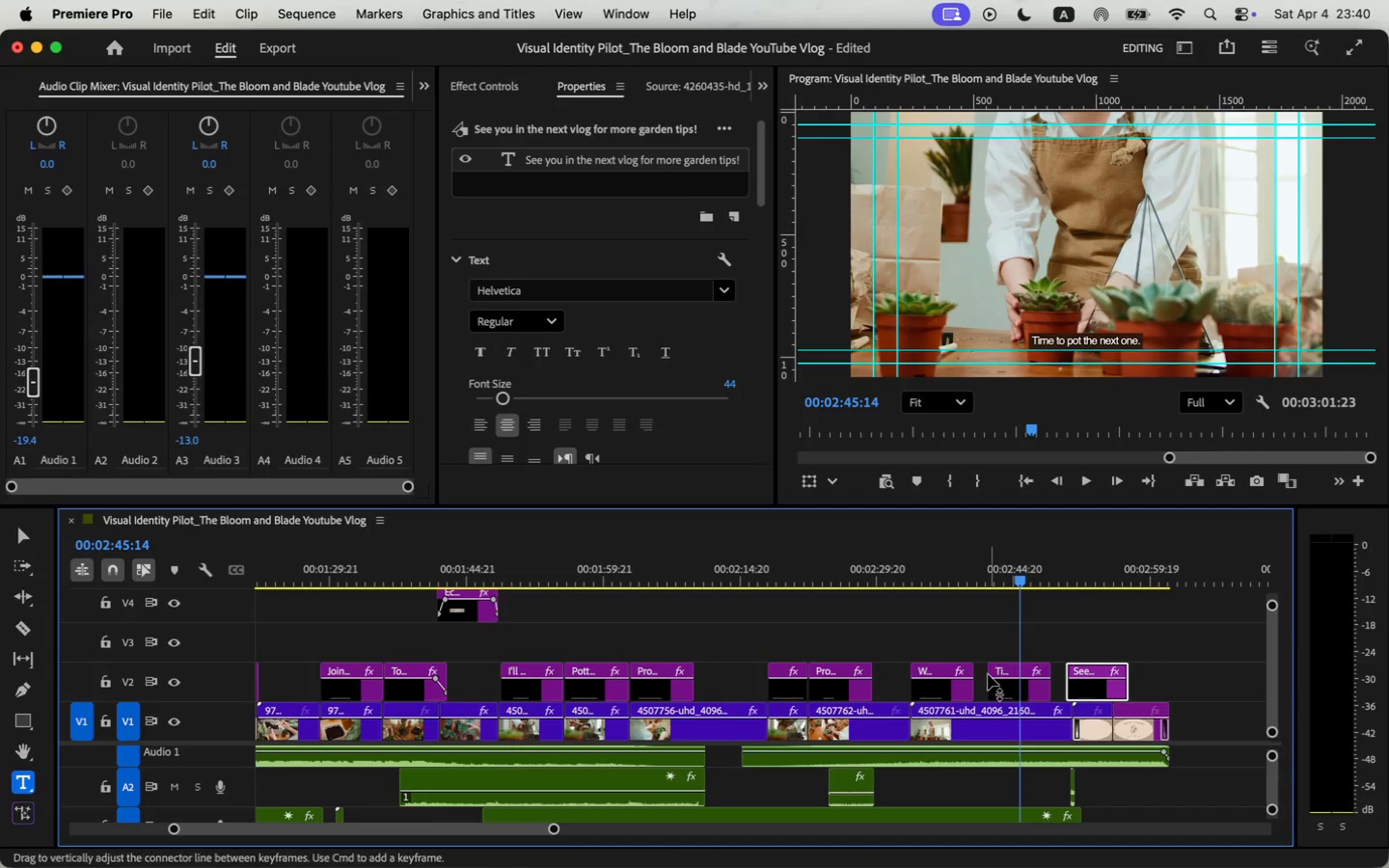 
left_click_drag(start_coordinate=[1105, 696], to_coordinate=[1078, 697])
 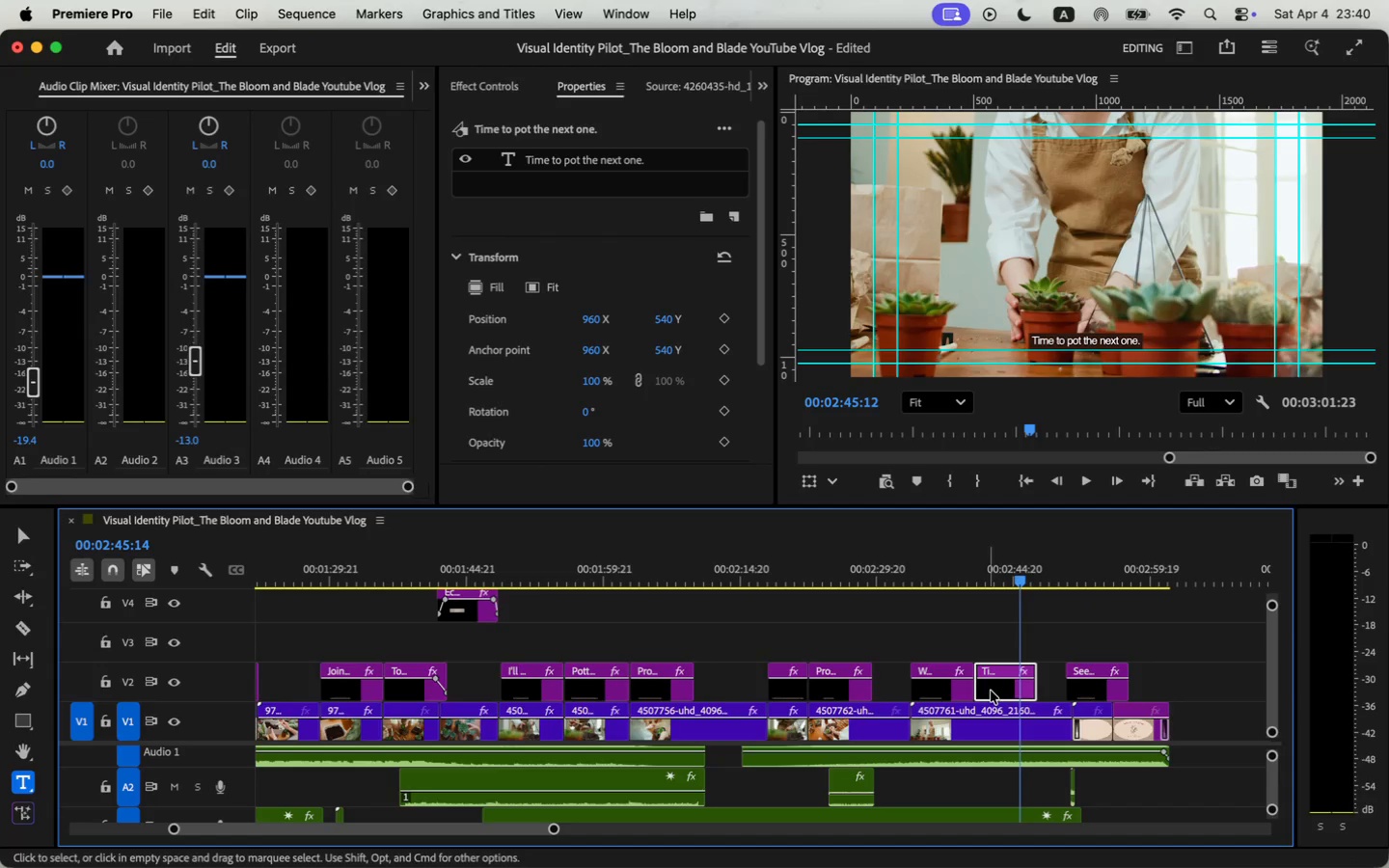 
left_click_drag(start_coordinate=[1095, 695], to_coordinate=[1075, 695])
 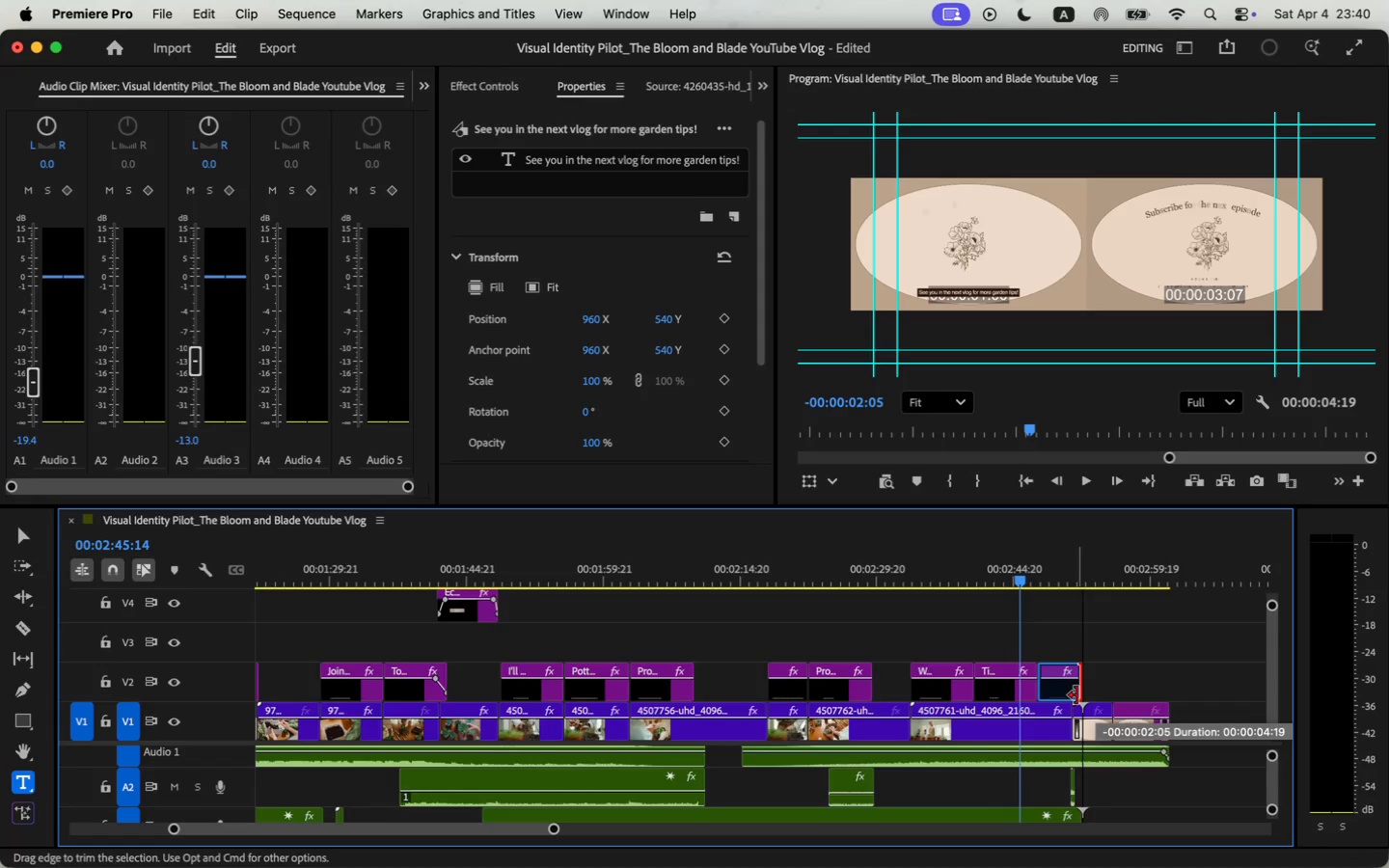 
left_click_drag(start_coordinate=[172, 828], to_coordinate=[286, 834])
 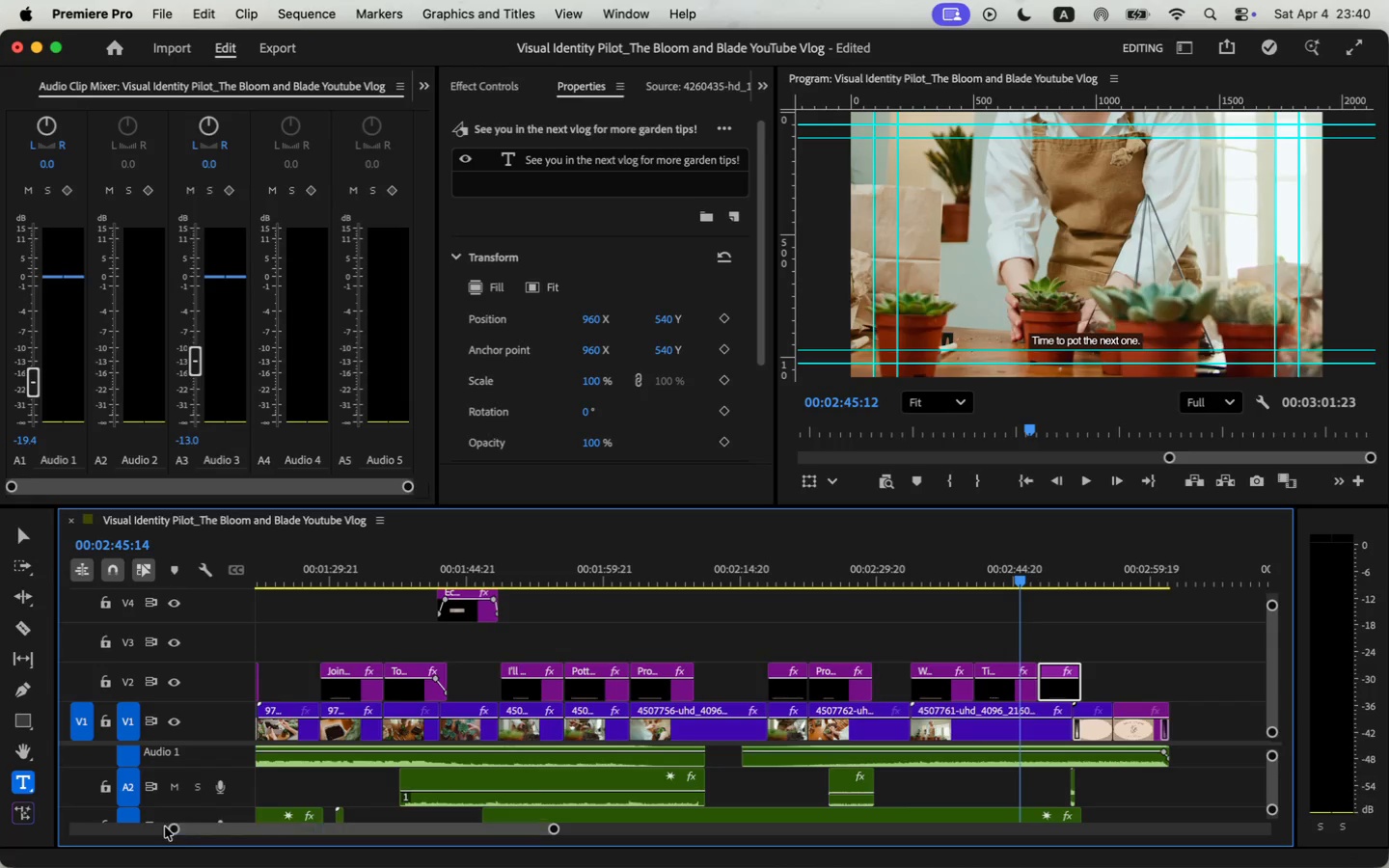 
left_click_drag(start_coordinate=[1046, 687], to_coordinate=[1020, 692])
 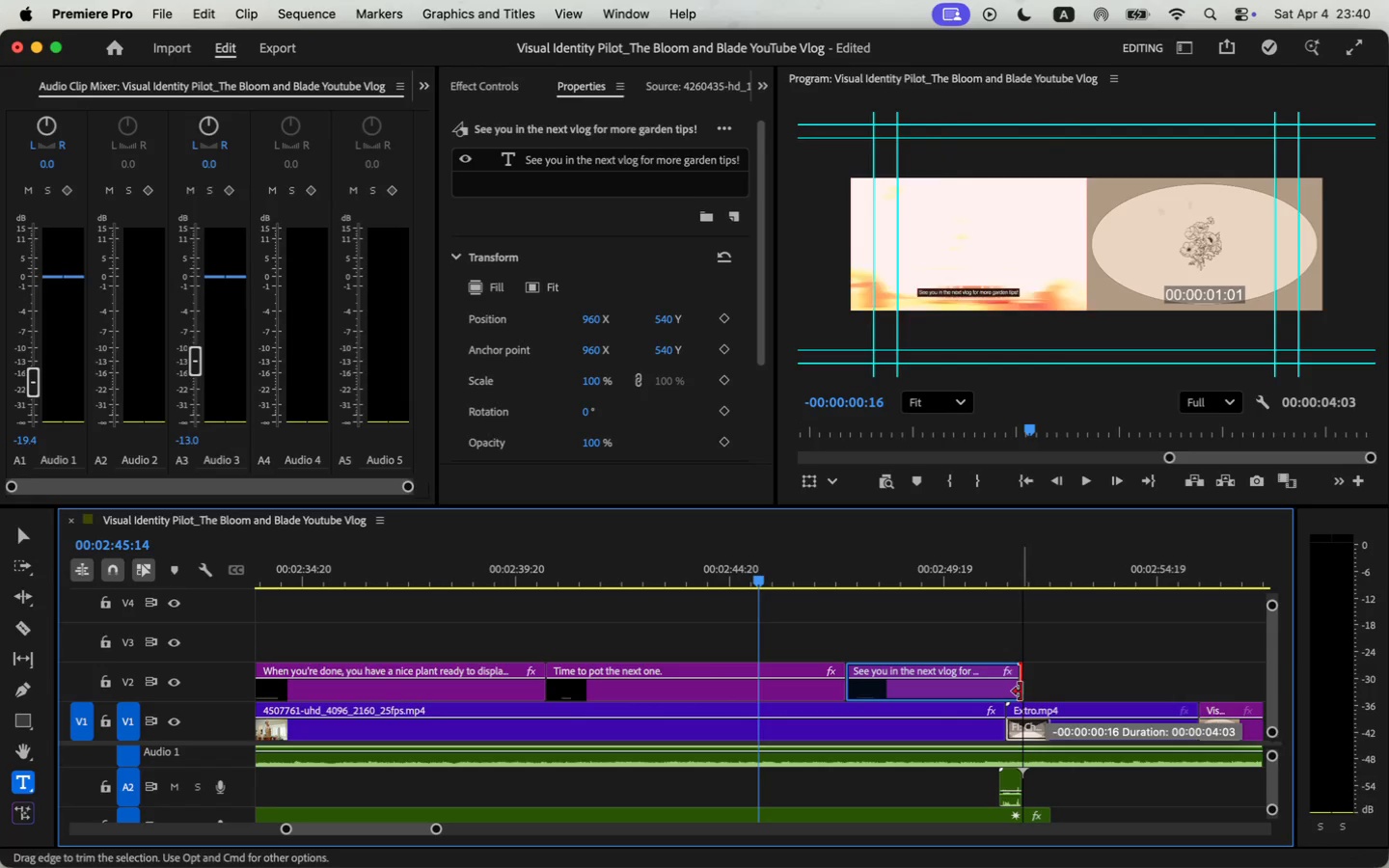 
left_click([944, 543])
 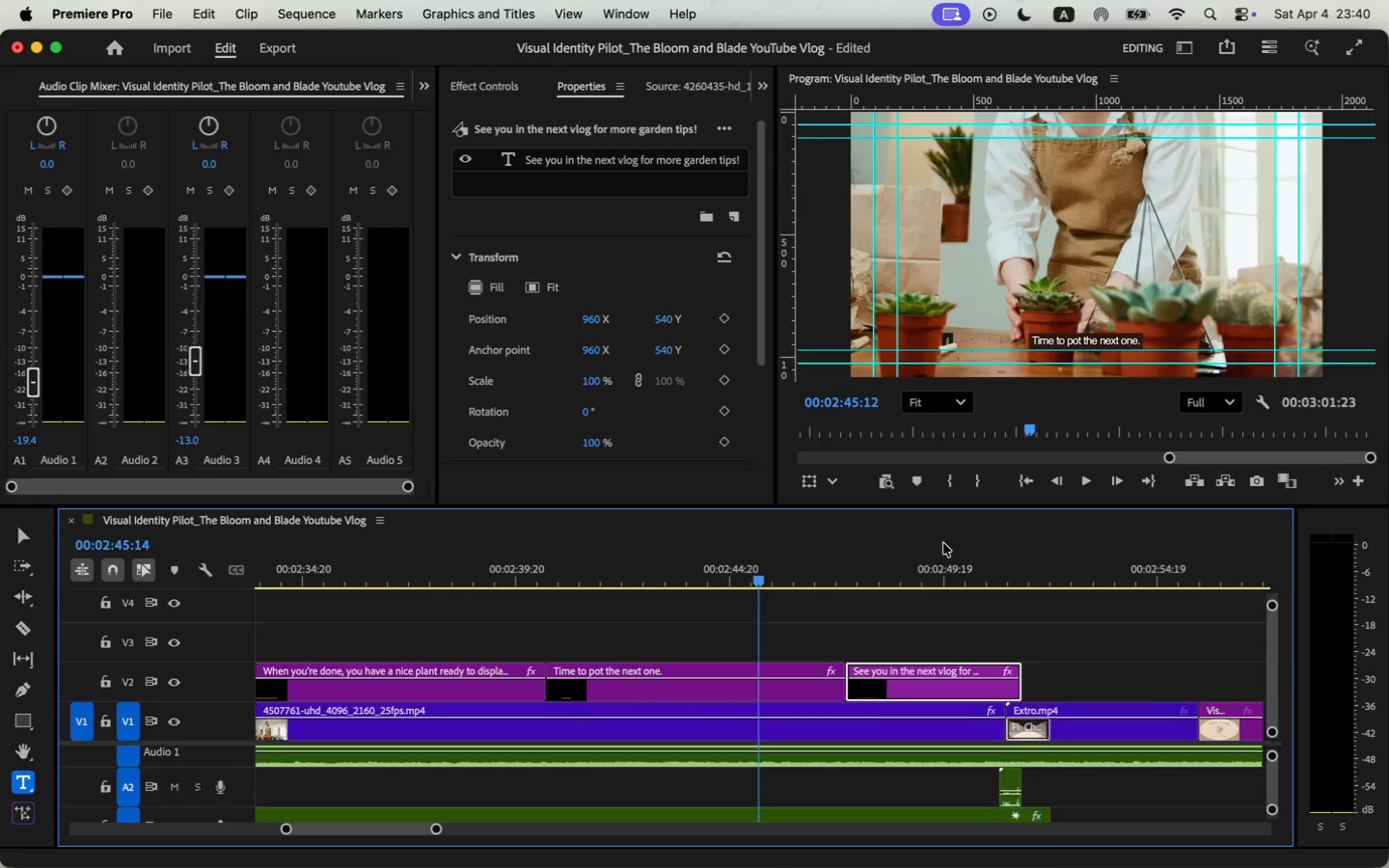 
key(Space)
 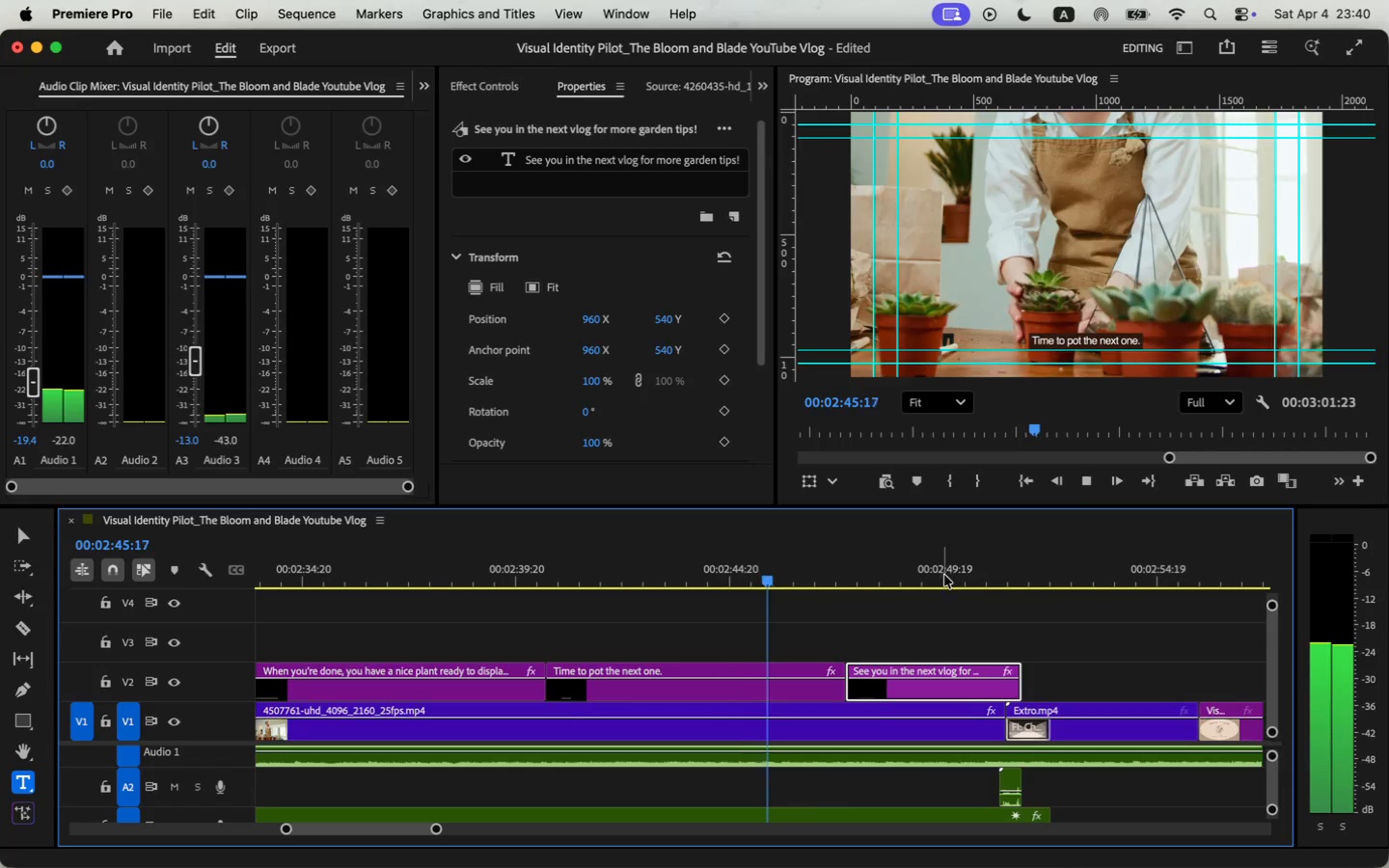 
left_click([945, 576])
 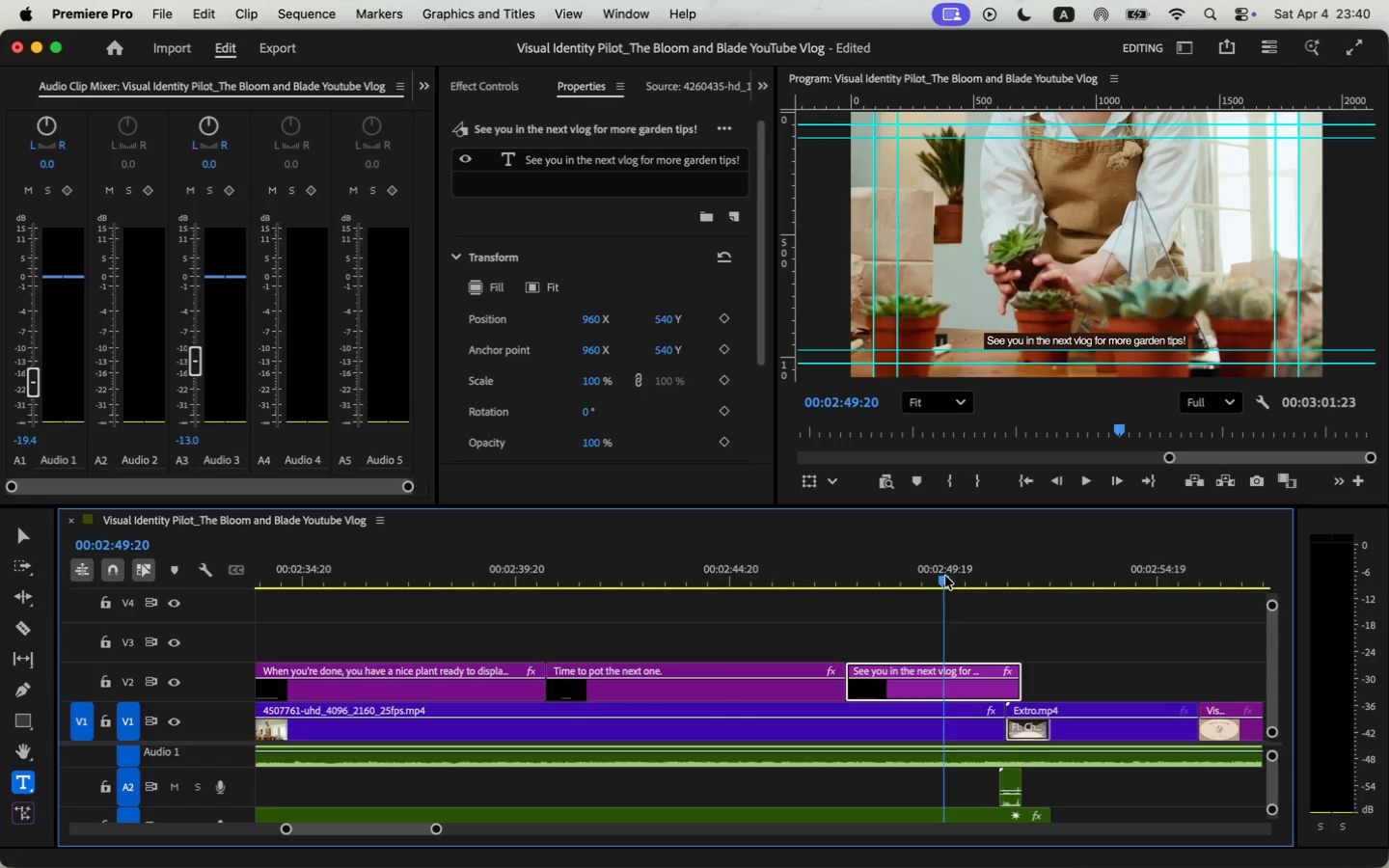 
key(Space)
 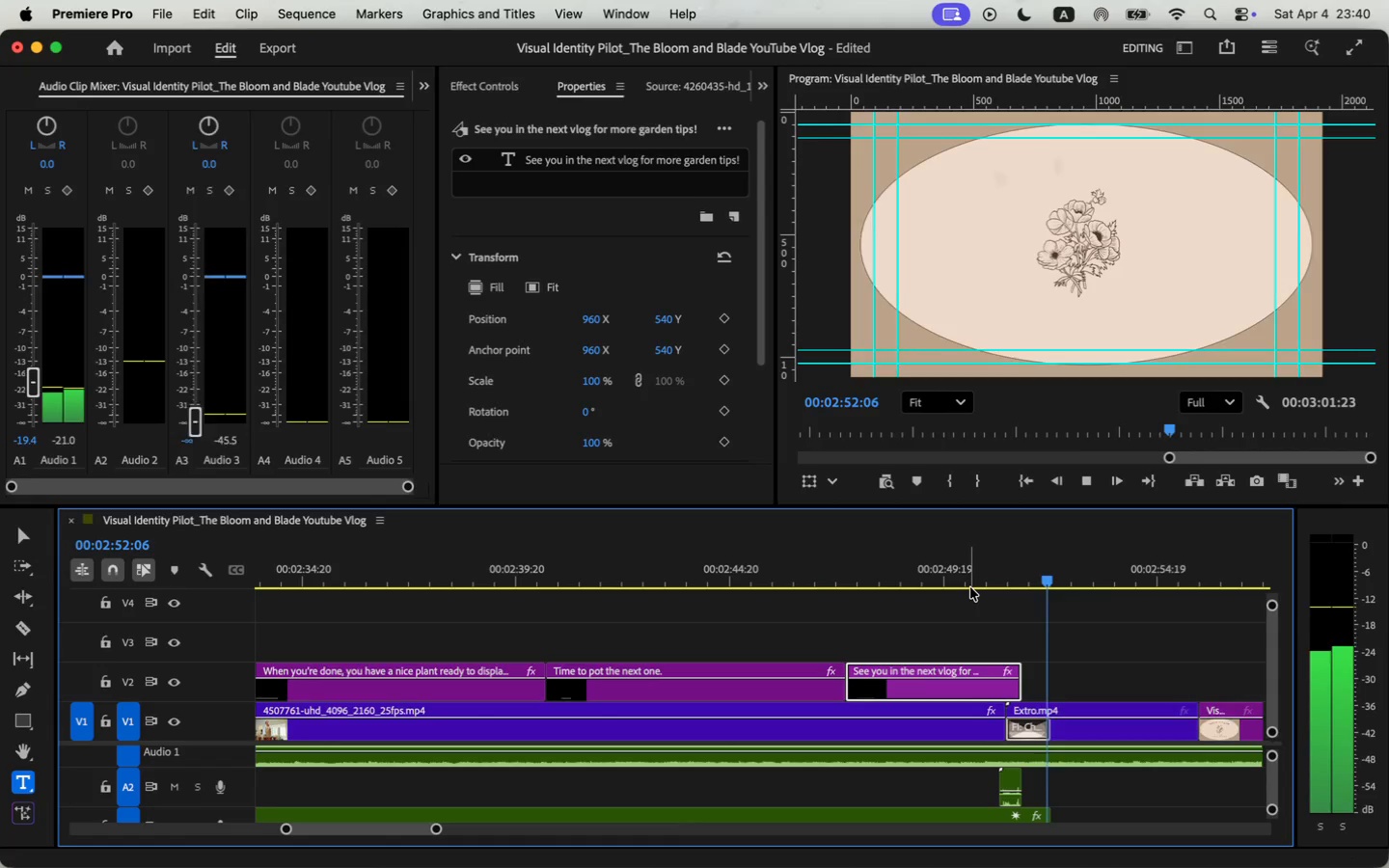 
wait(5.52)
 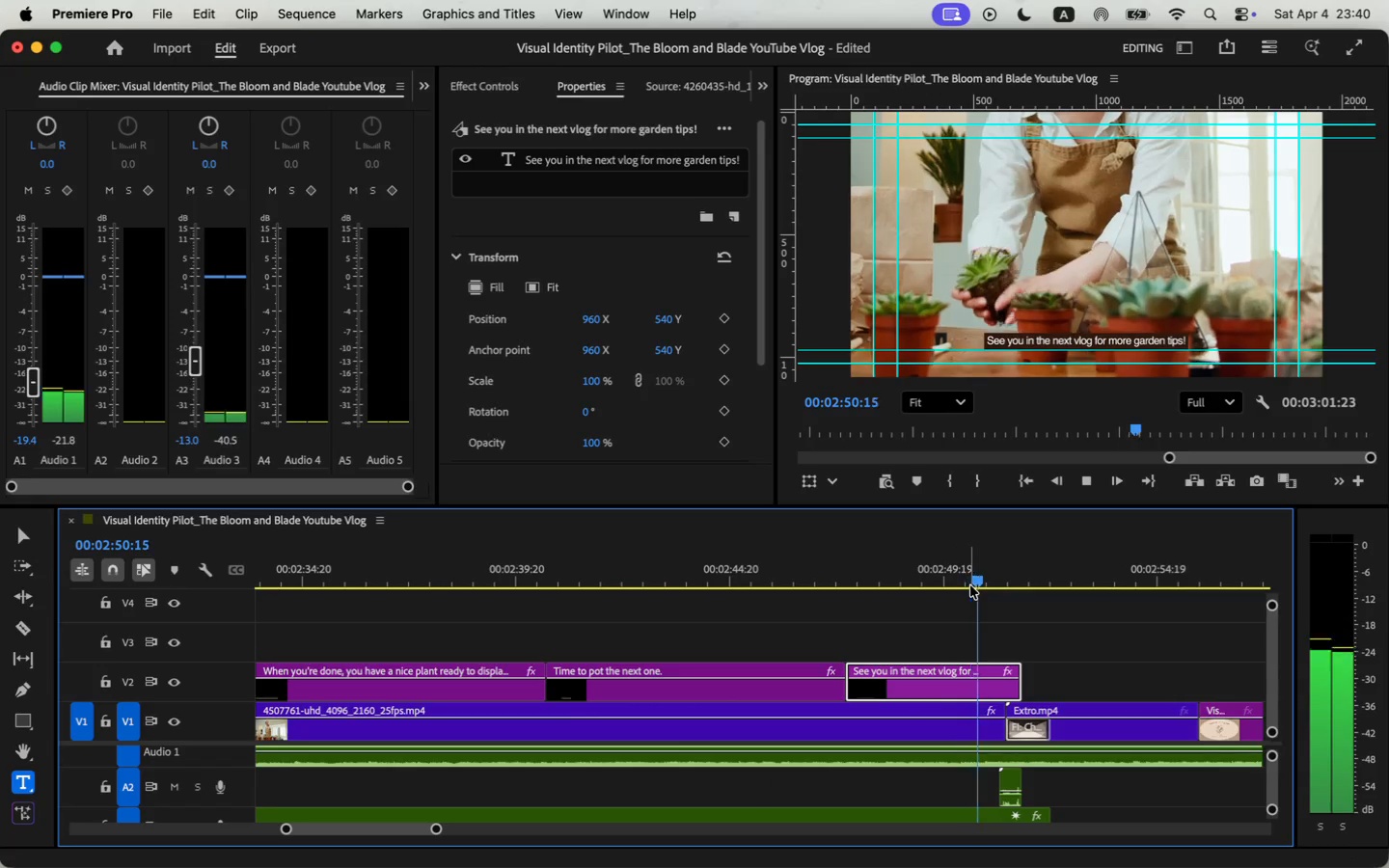 
left_click_drag(start_coordinate=[436, 827], to_coordinate=[493, 834])
 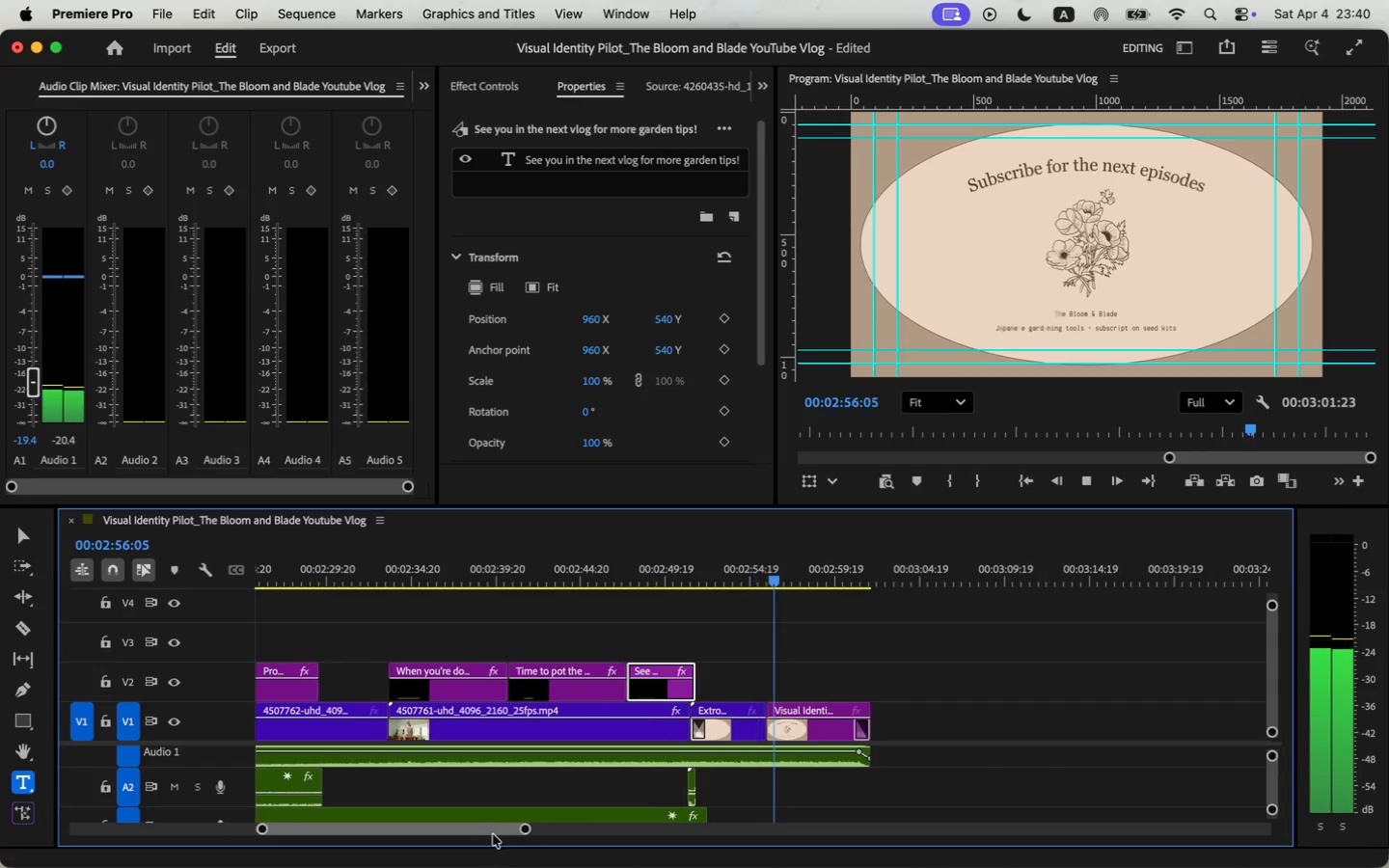 
key(Space)
 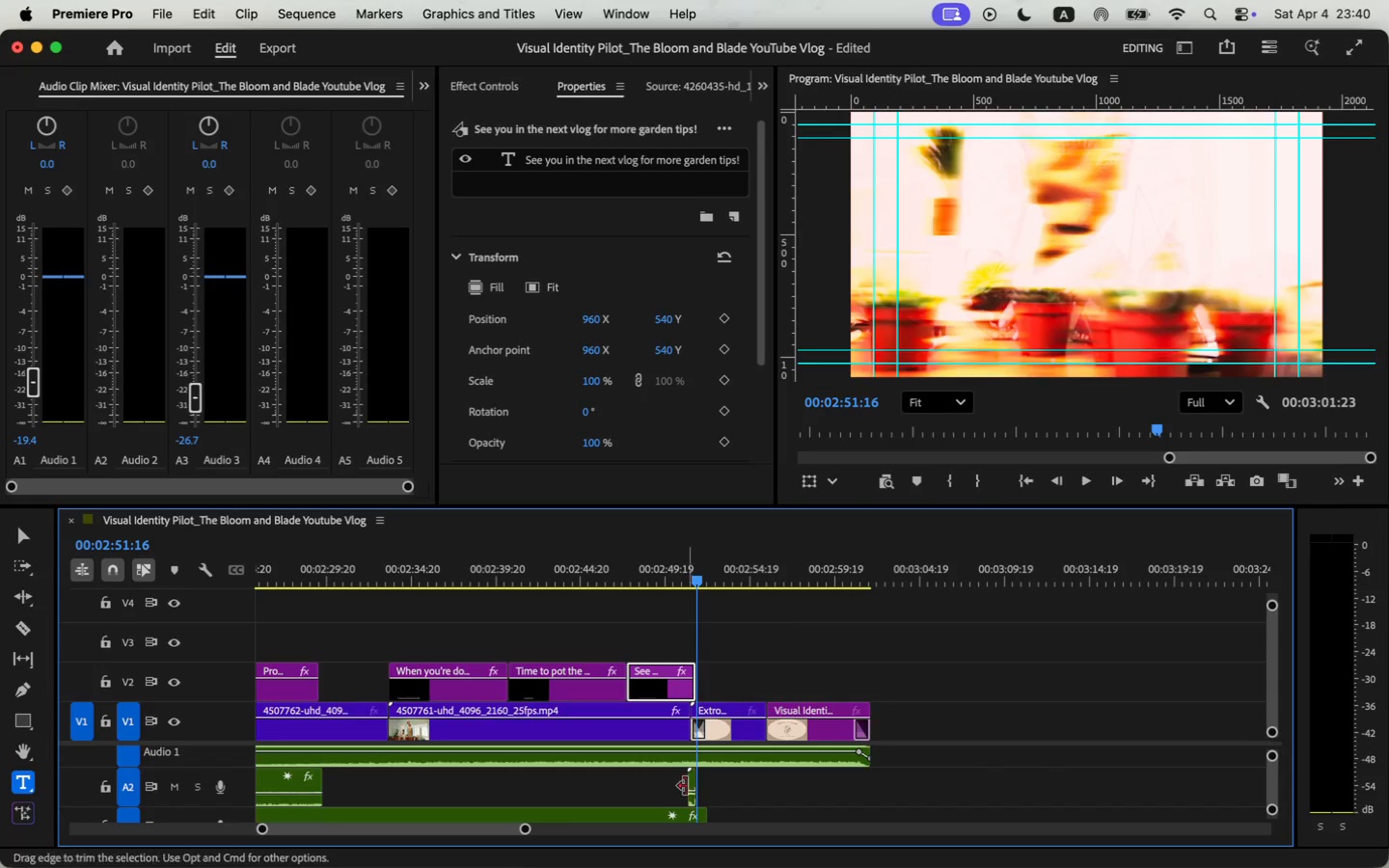 
left_click([694, 798])
 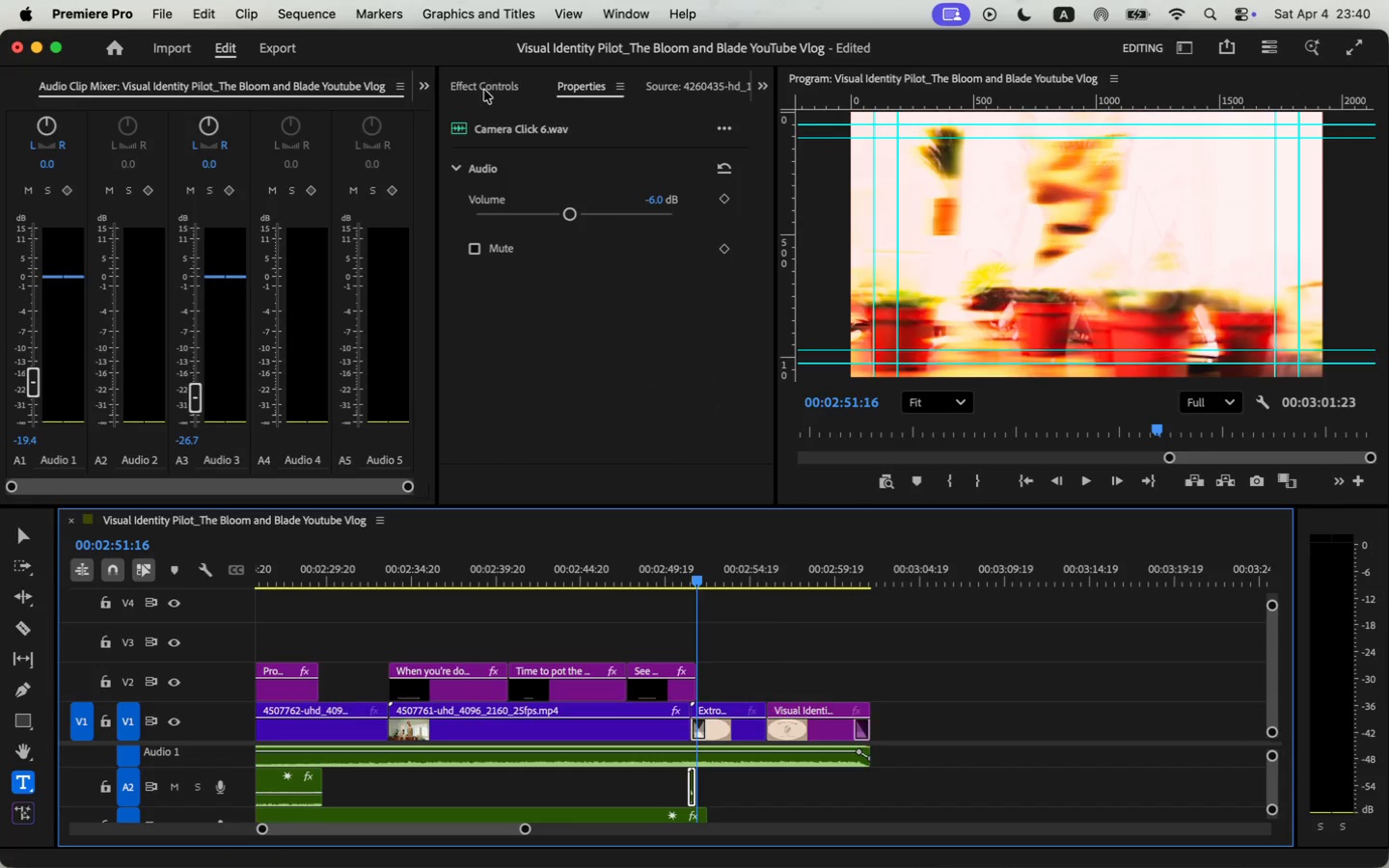 
left_click([657, 202])
 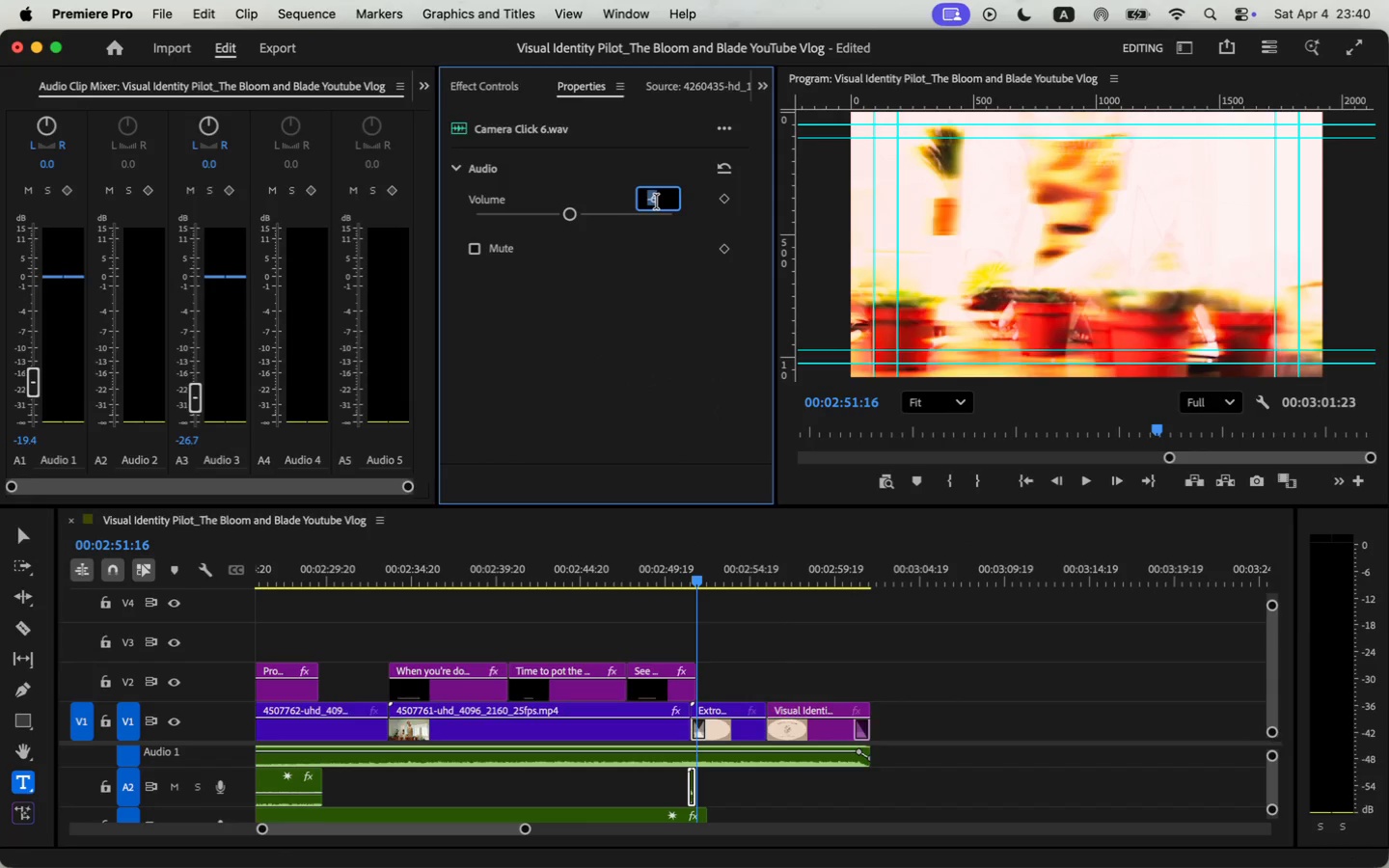 
key(Minus)
 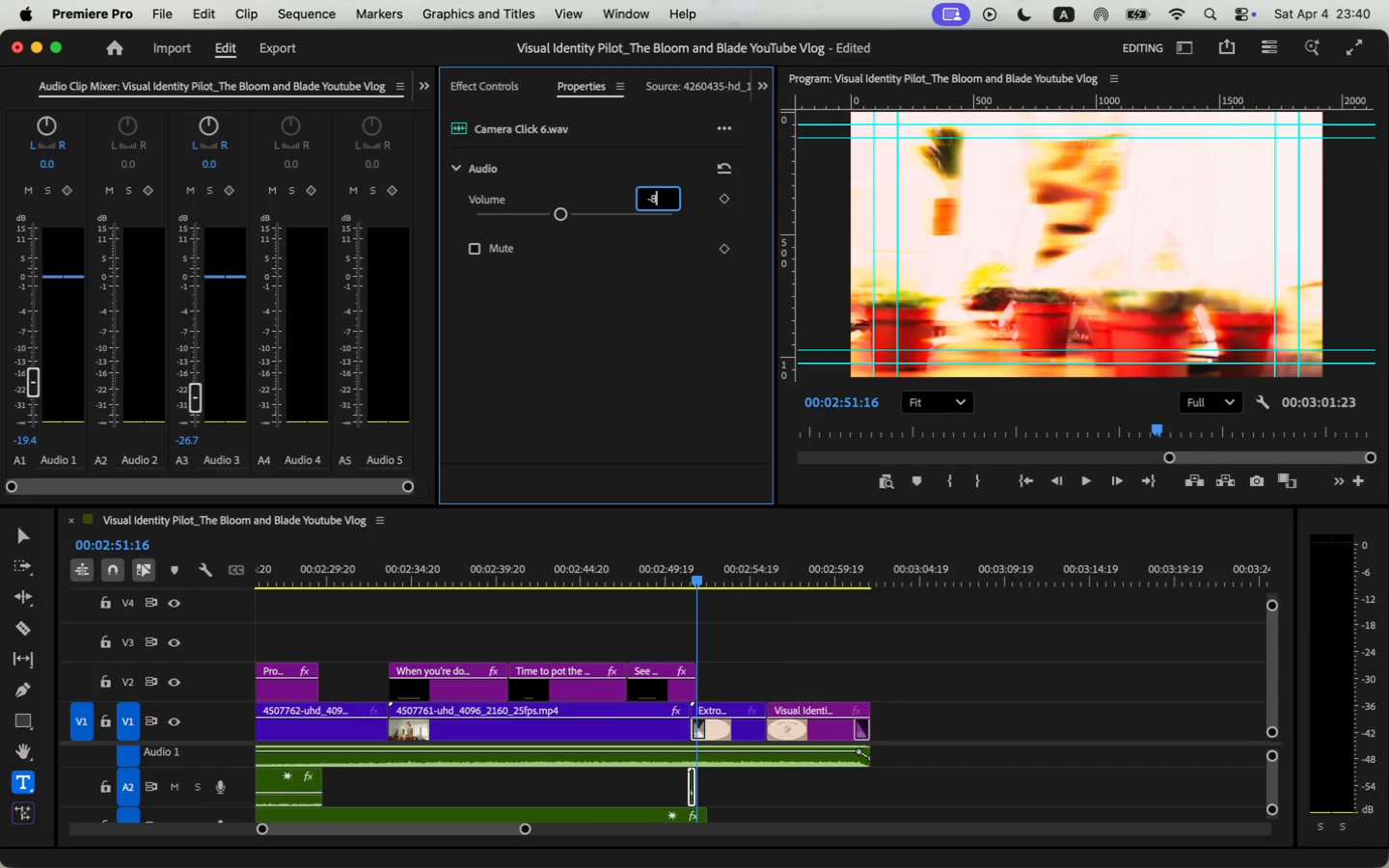 
key(8)
 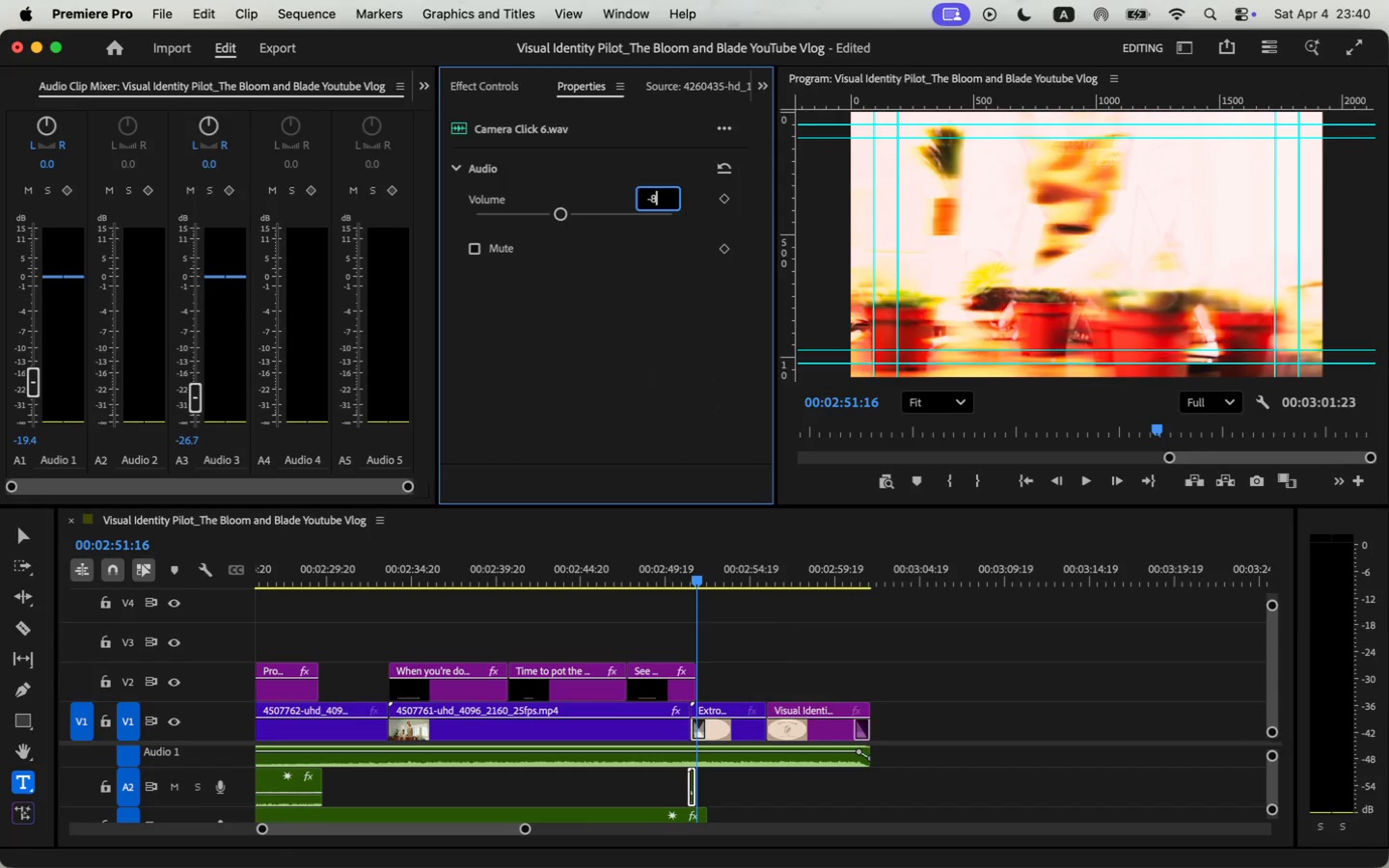 
key(Enter)
 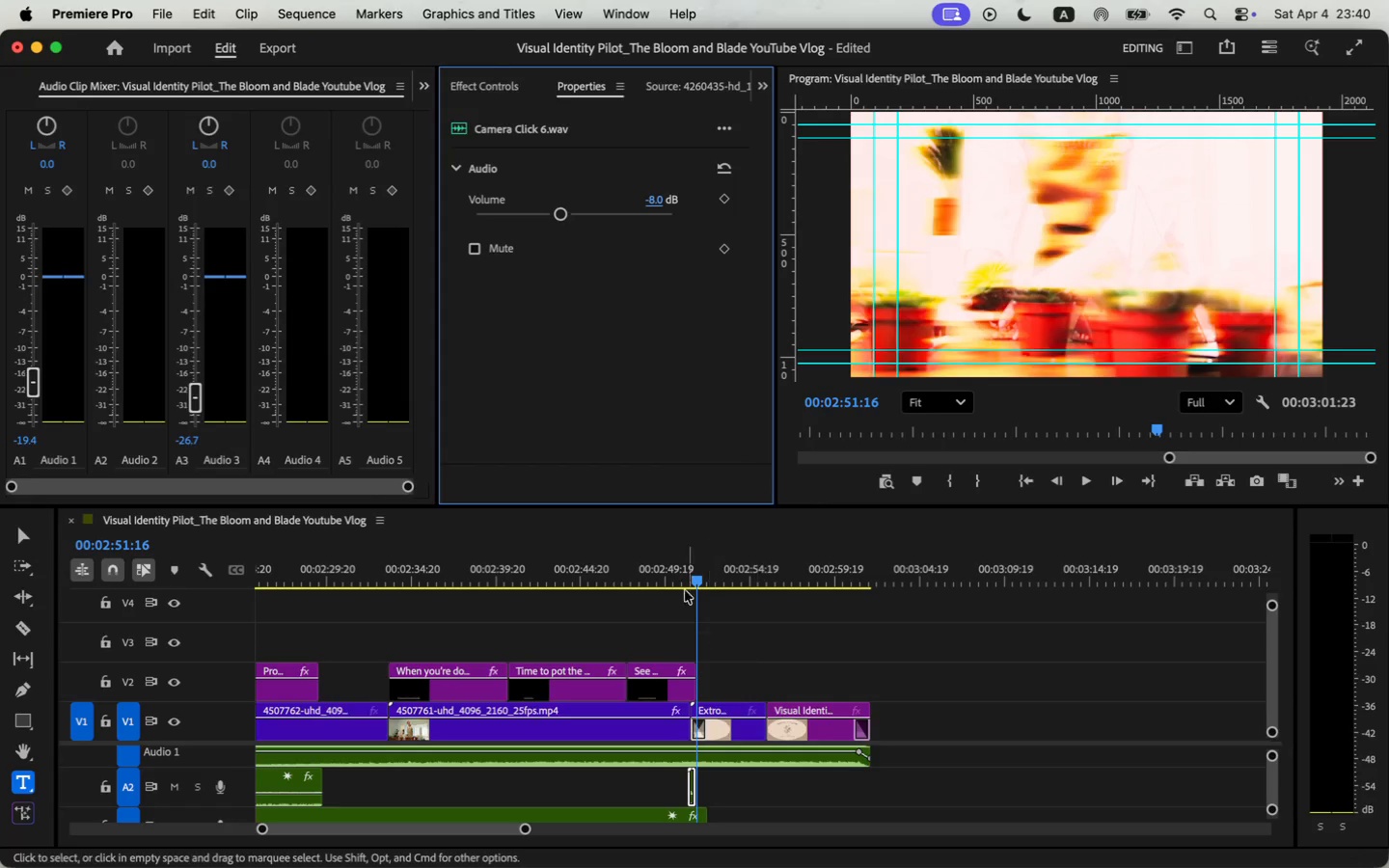 
key(Space)
 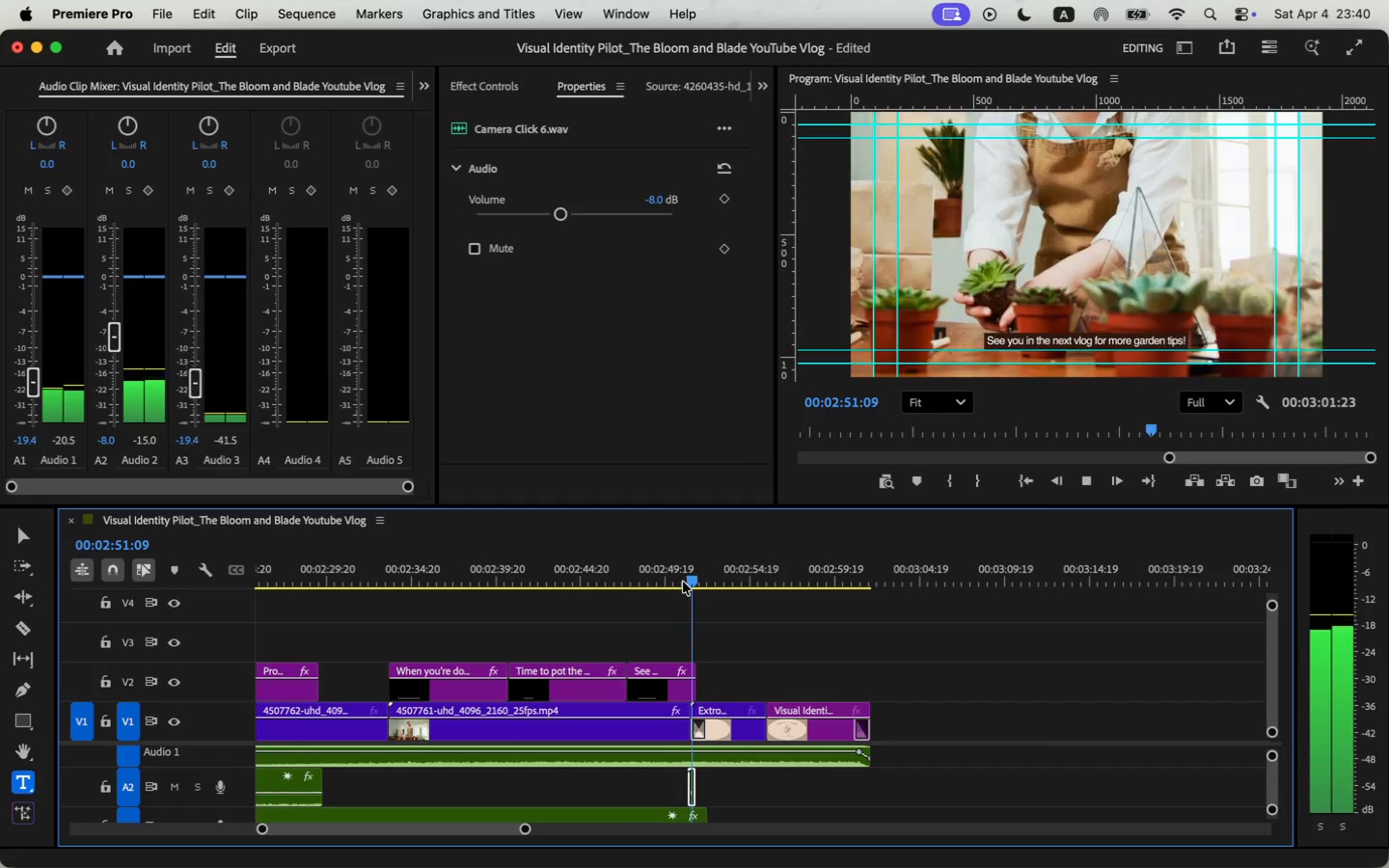 
left_click_drag(start_coordinate=[525, 831], to_coordinate=[624, 856])
 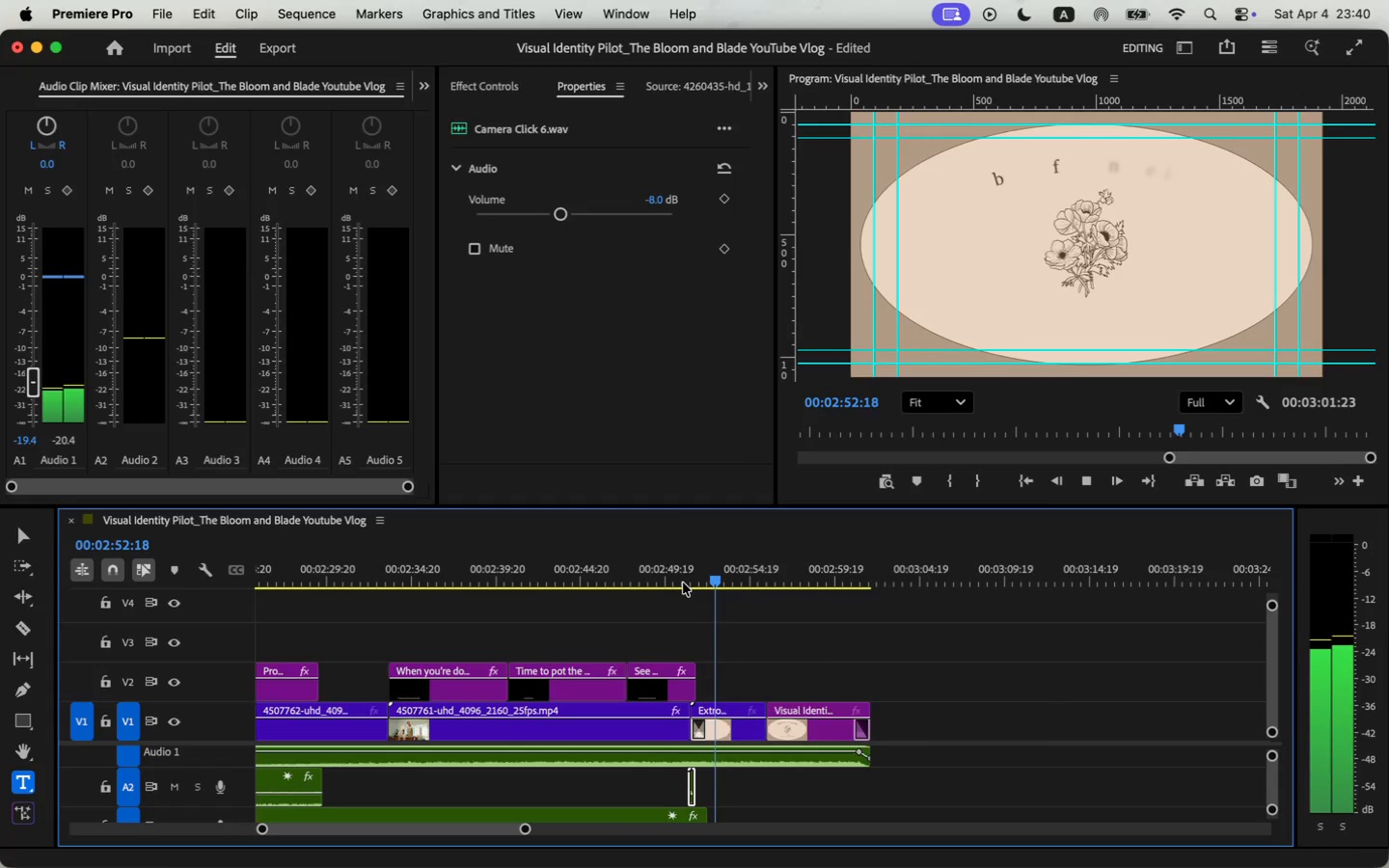 
left_click_drag(start_coordinate=[569, 832], to_coordinate=[344, 827])
 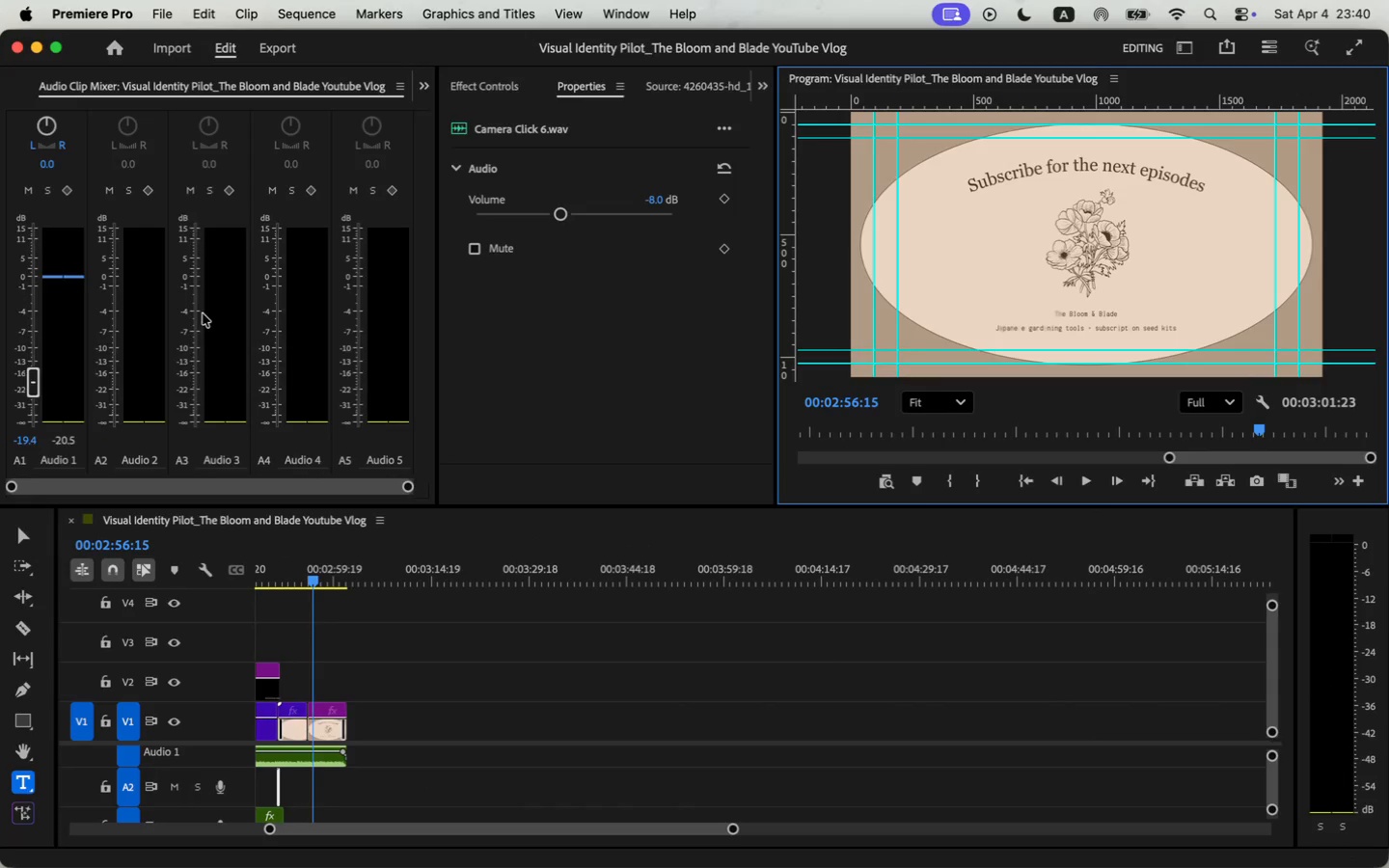 
wait(9.54)
 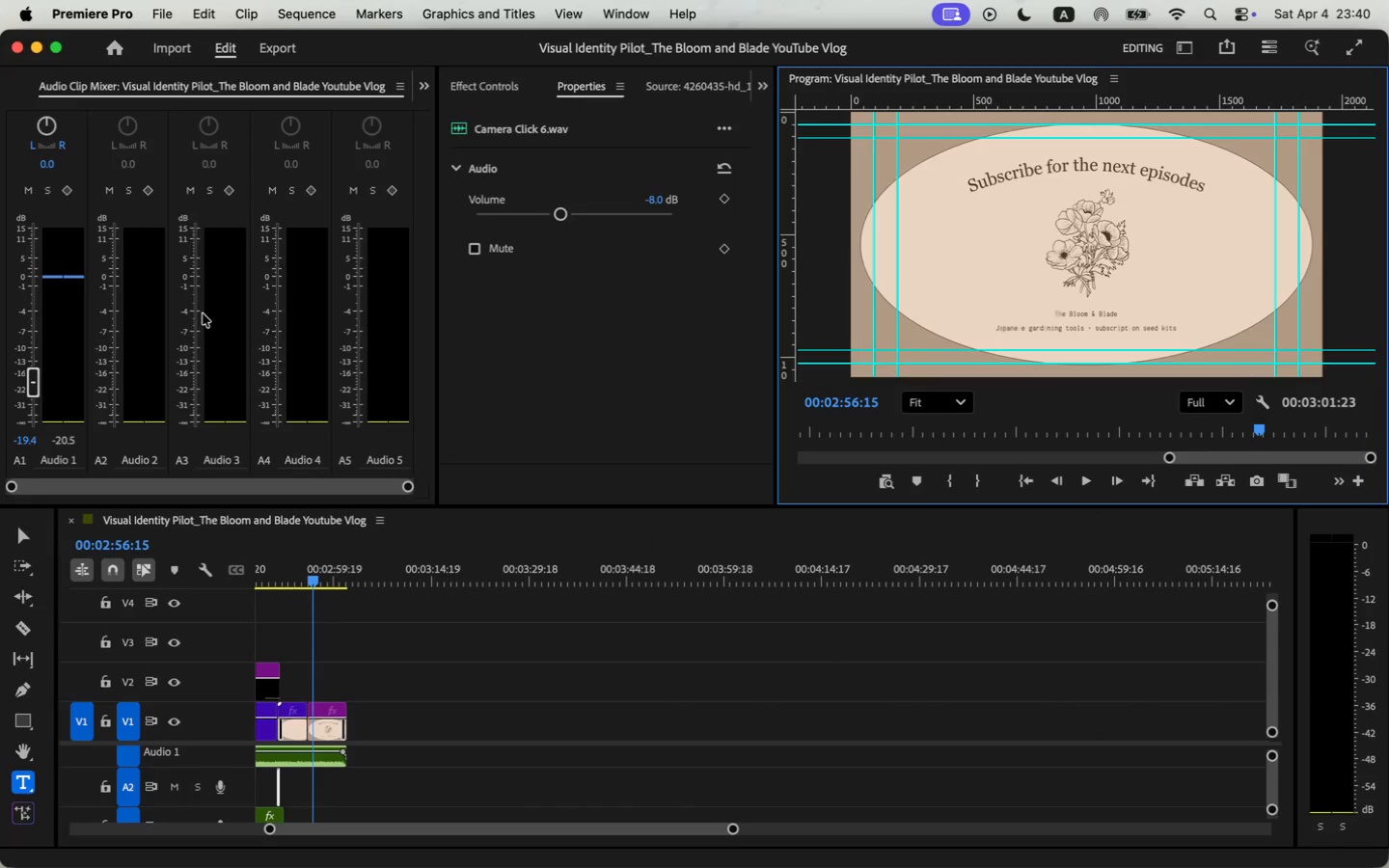 
left_click([212, 321])
 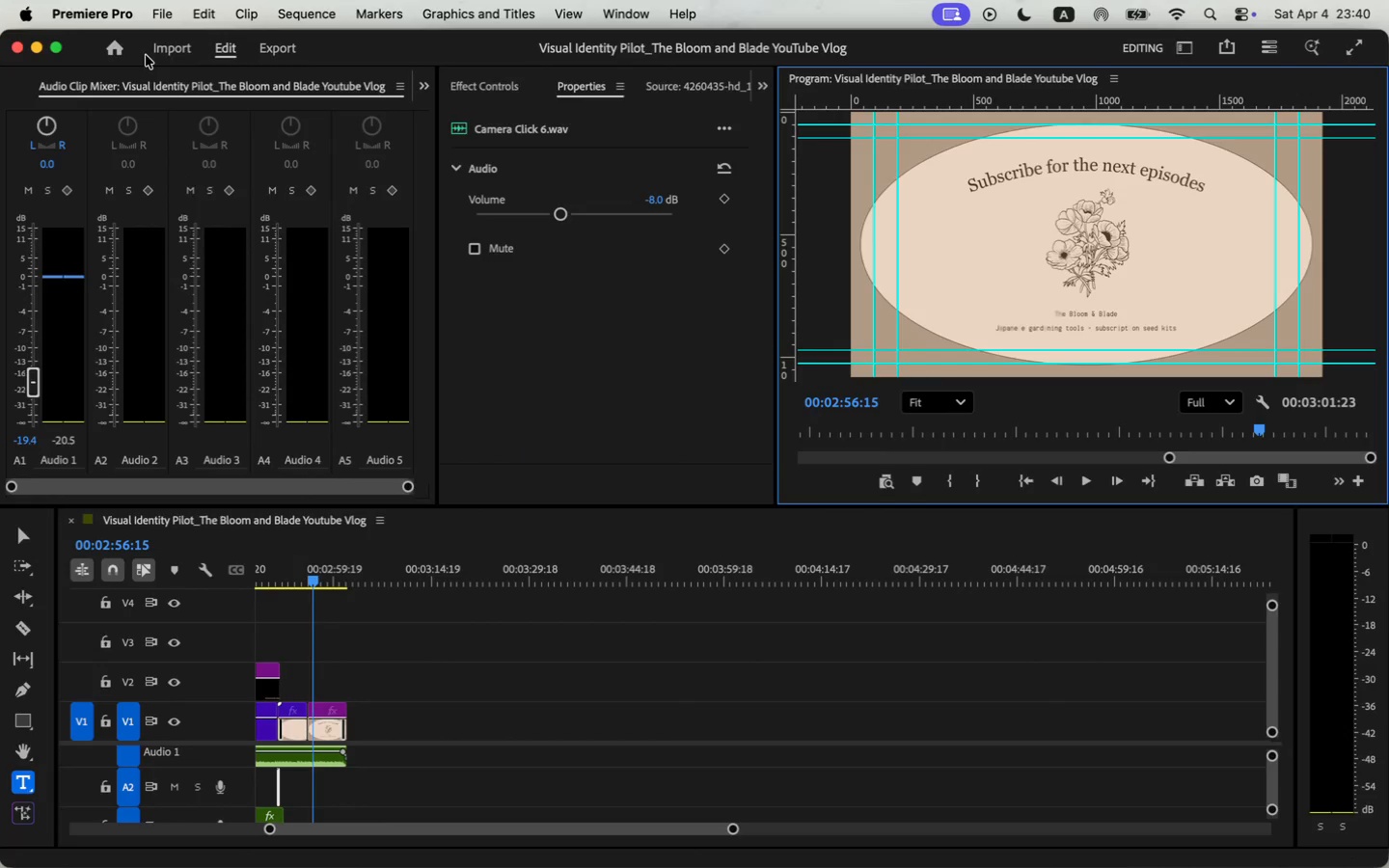 
left_click([177, 10])
 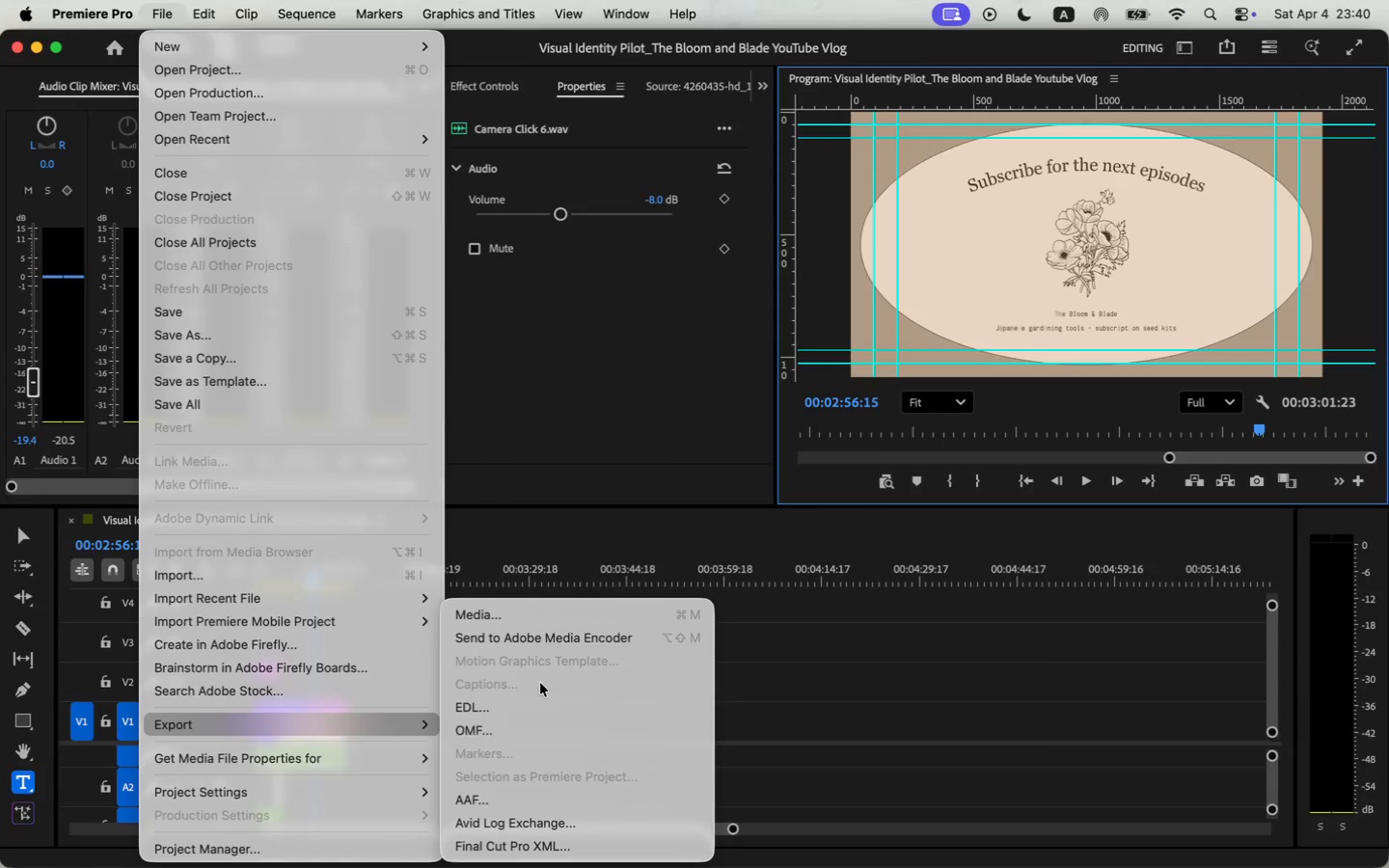 
left_click([540, 610])
 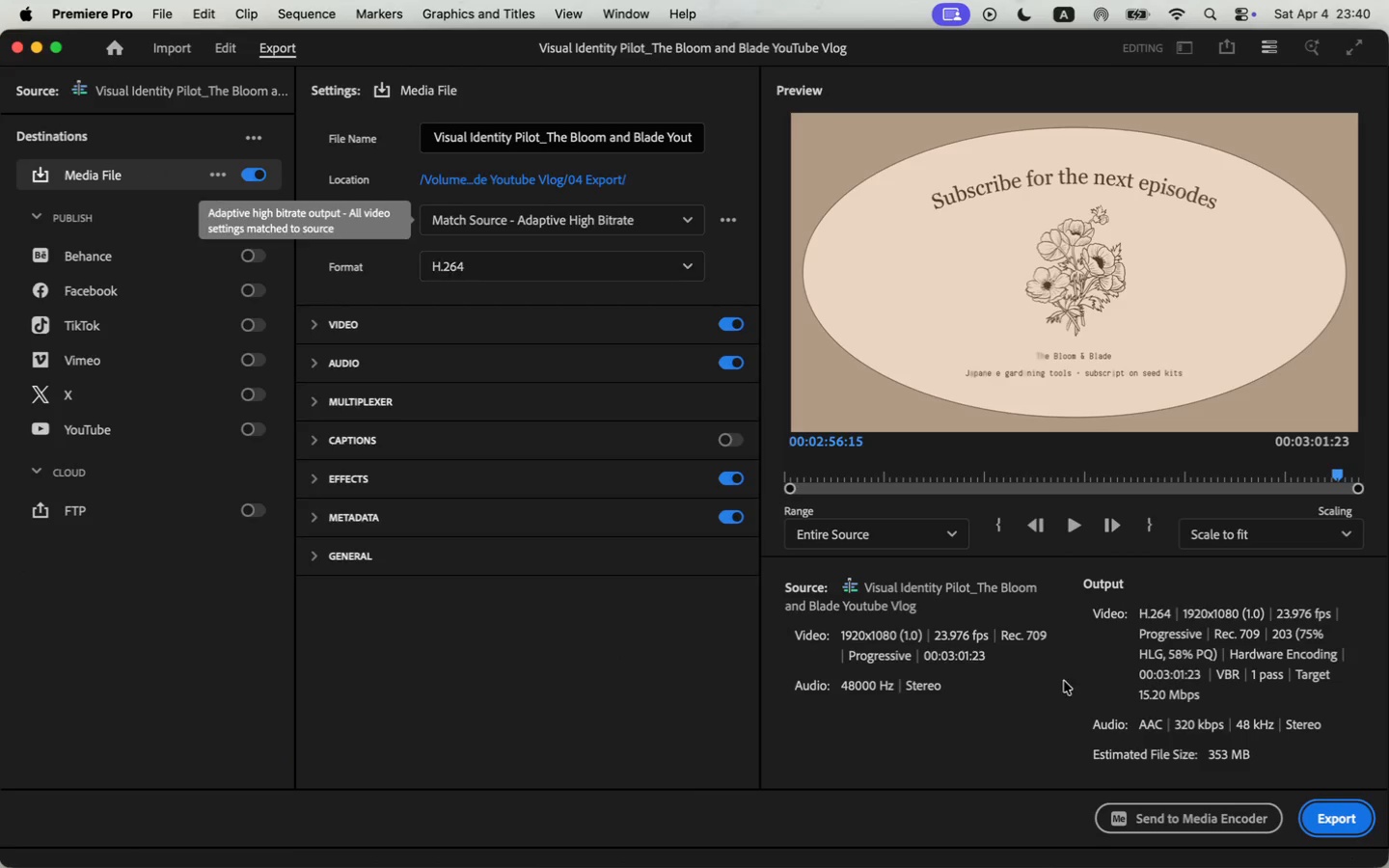 
left_click([232, 51])
 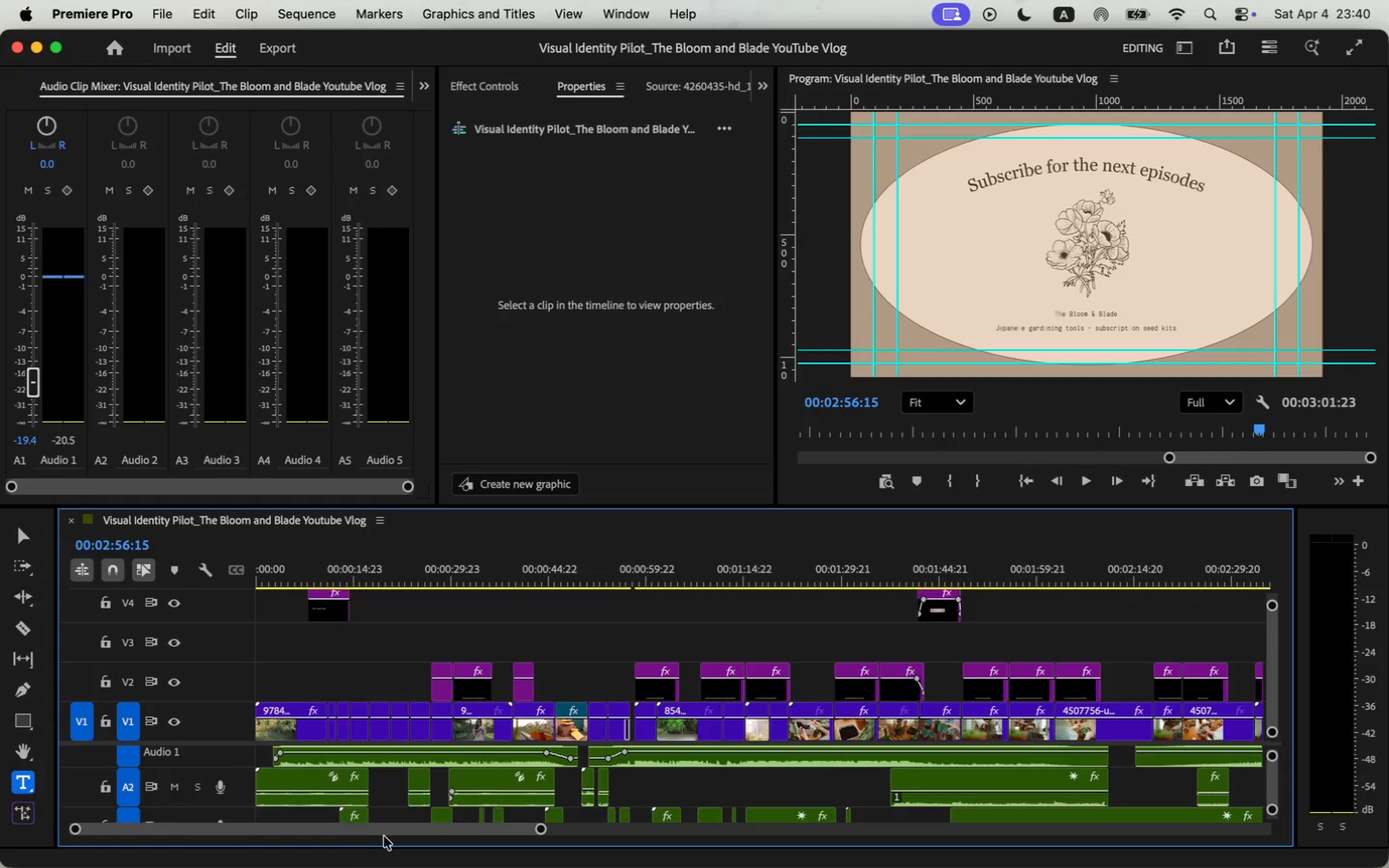 
left_click_drag(start_coordinate=[640, 828], to_coordinate=[368, 842])
 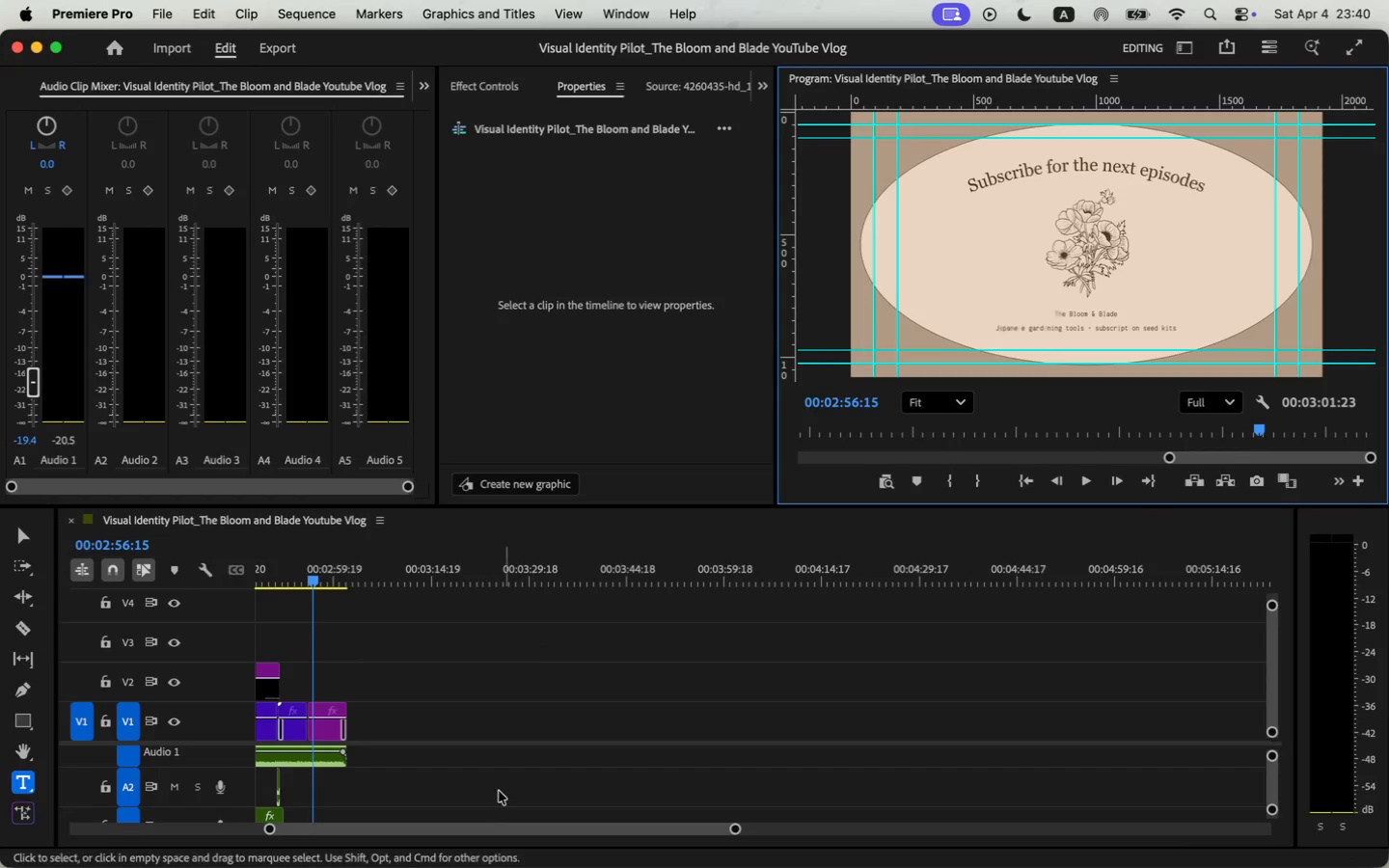 
left_click([340, 387])
 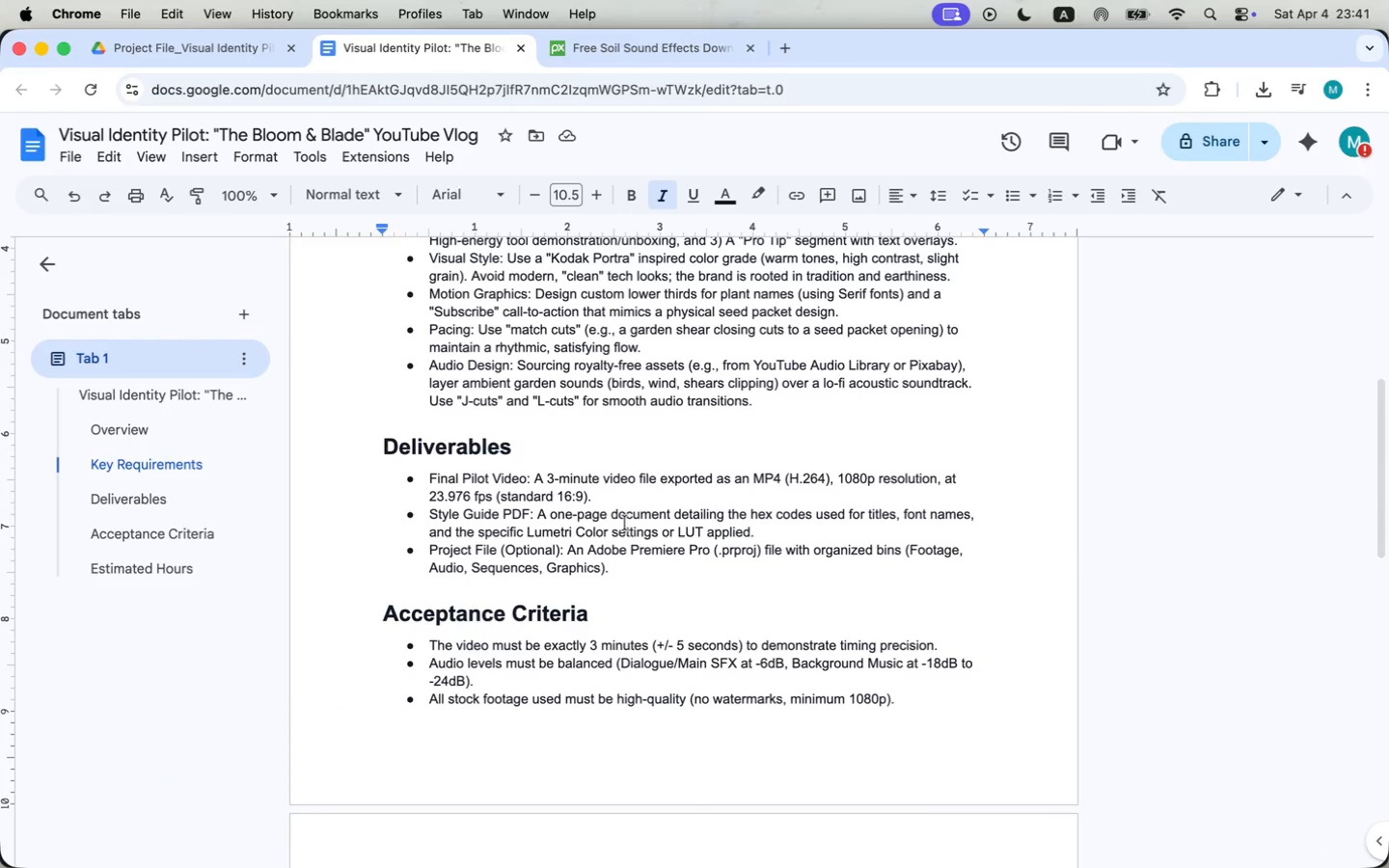 
scroll: coordinate [548, 610], scroll_direction: down, amount: 11.0
 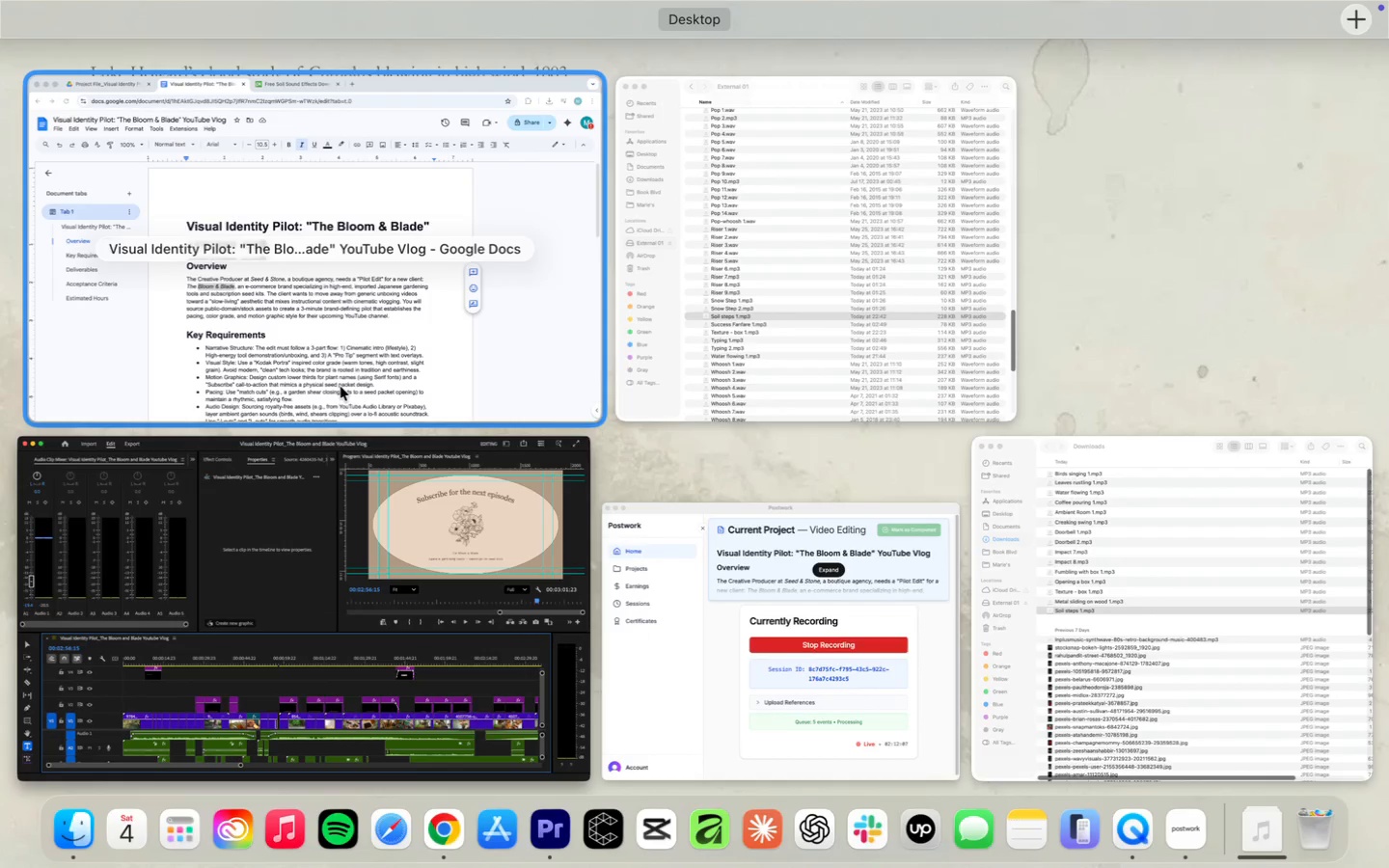 
scroll: coordinate [820, 376], scroll_direction: up, amount: 4.0
 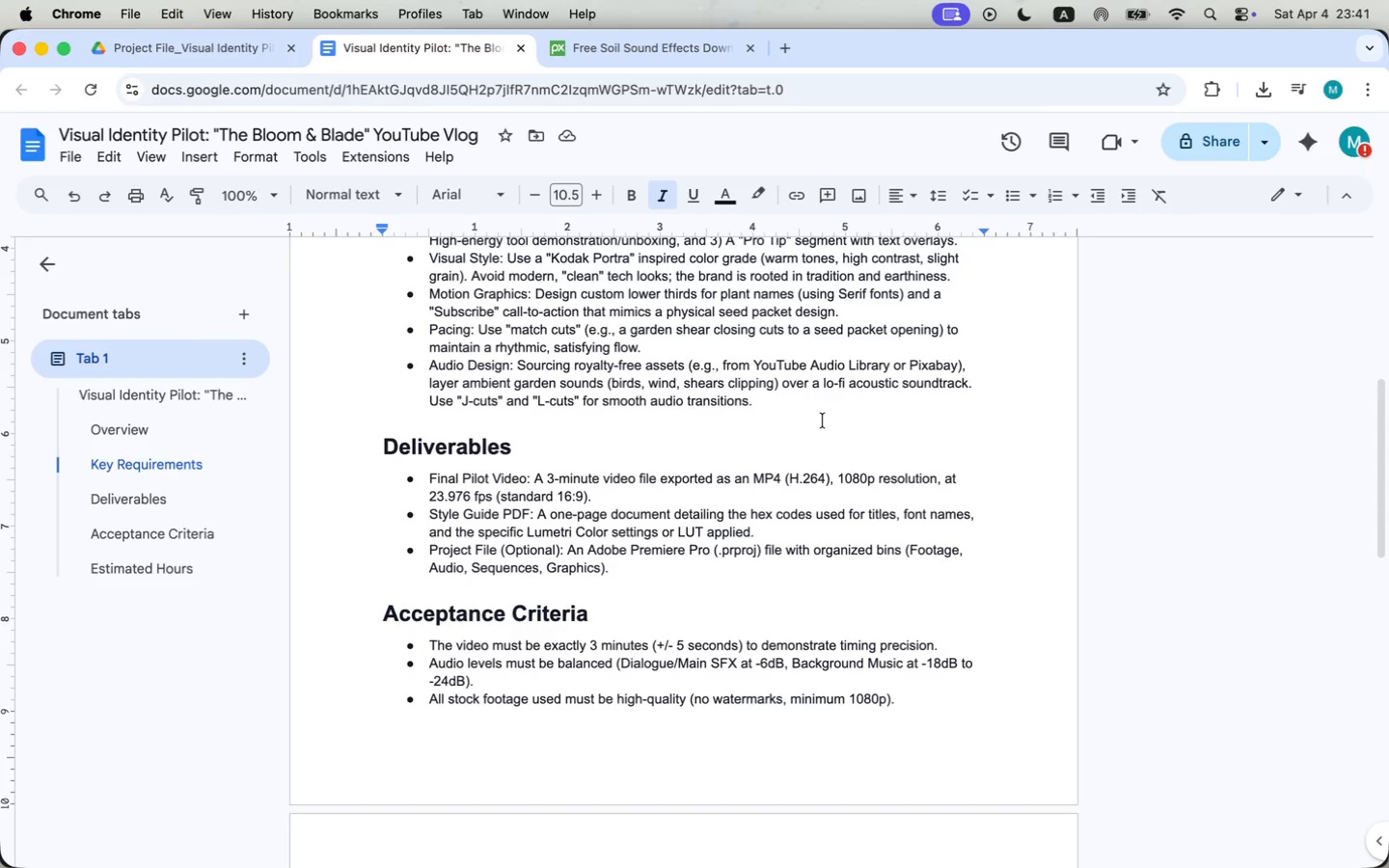 
left_click_drag(start_coordinate=[776, 312], to_coordinate=[773, 358])
 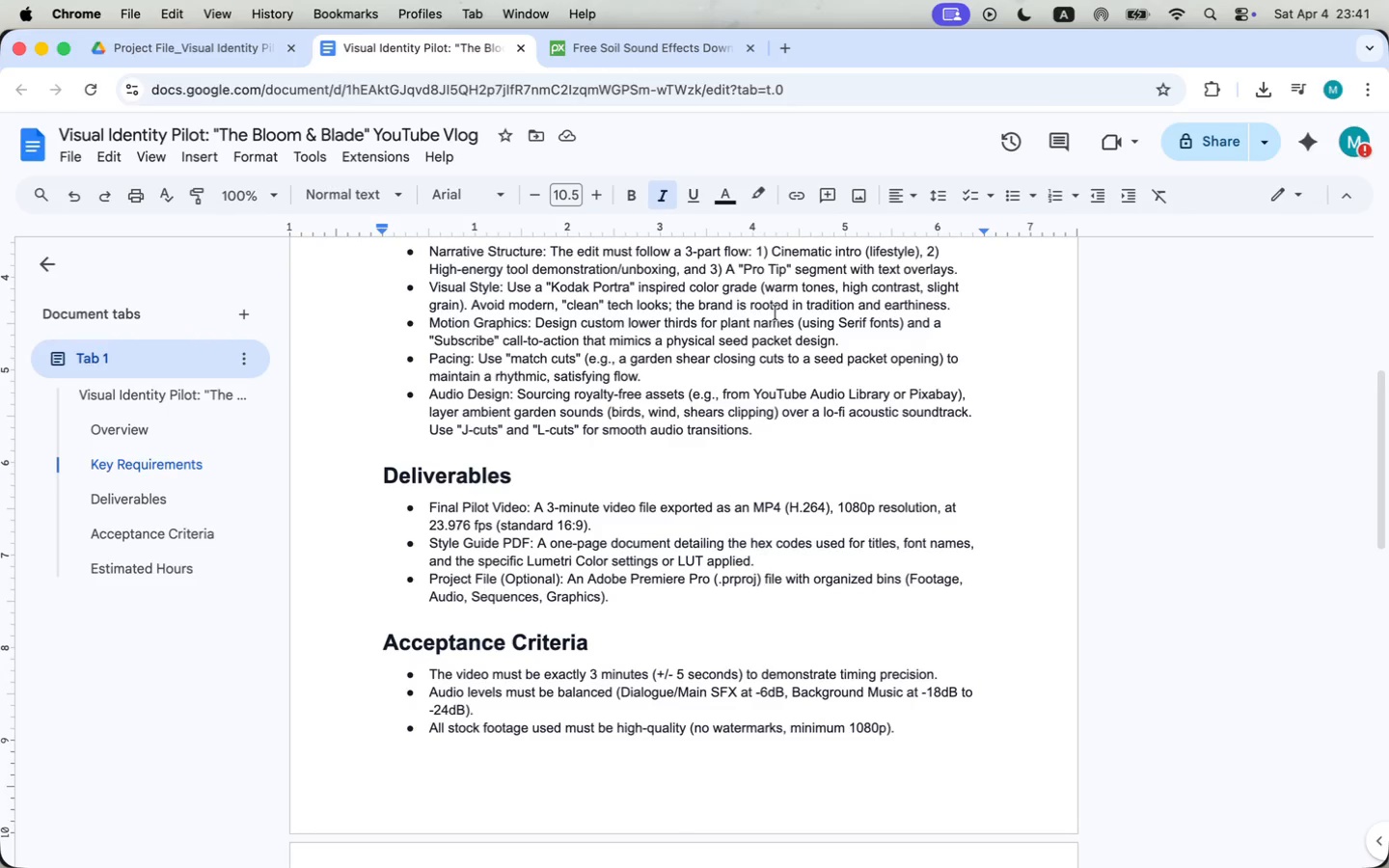 
left_click_drag(start_coordinate=[820, 263], to_coordinate=[820, 285])
 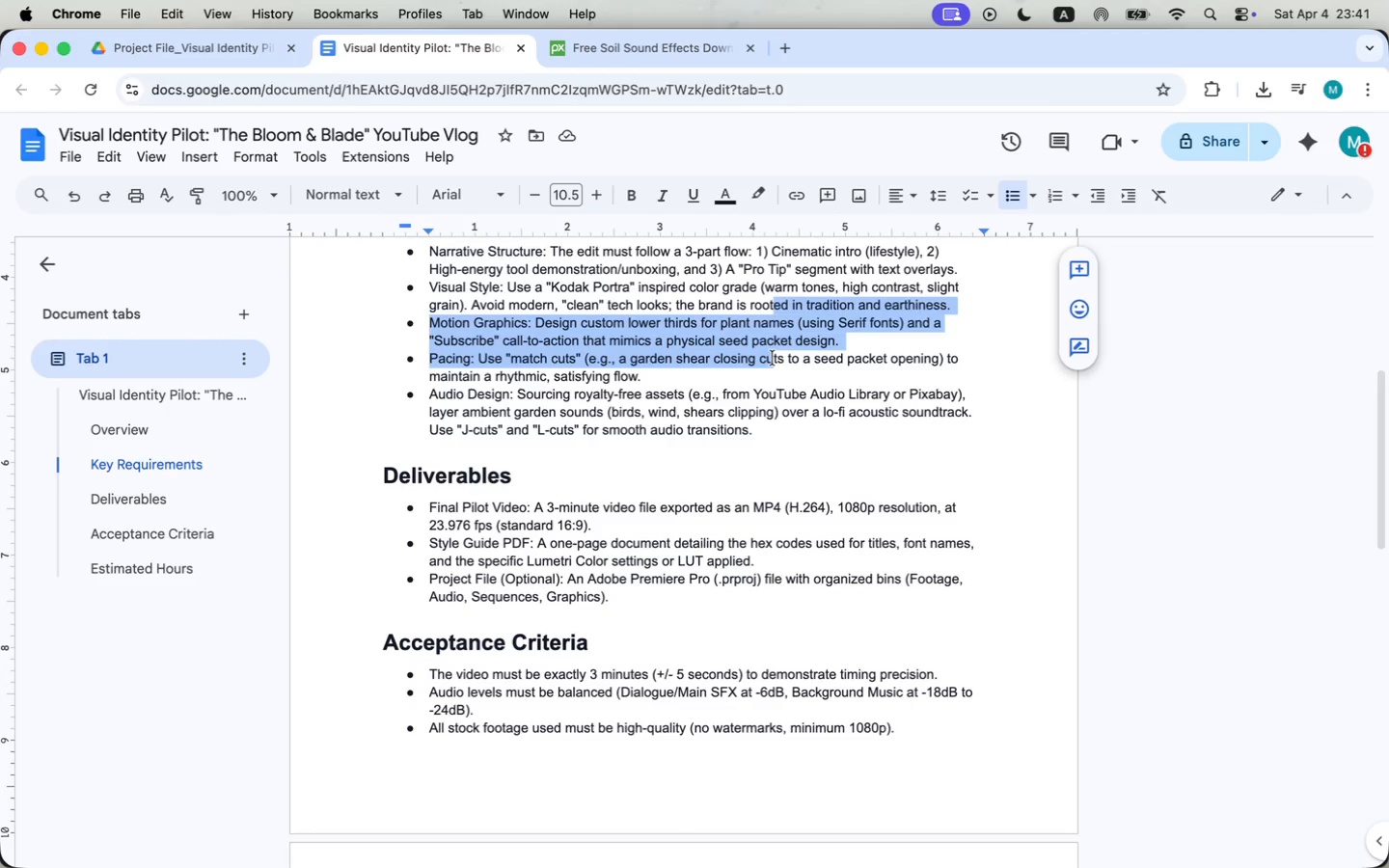 
scroll: coordinate [802, 341], scroll_direction: up, amount: 3.0
 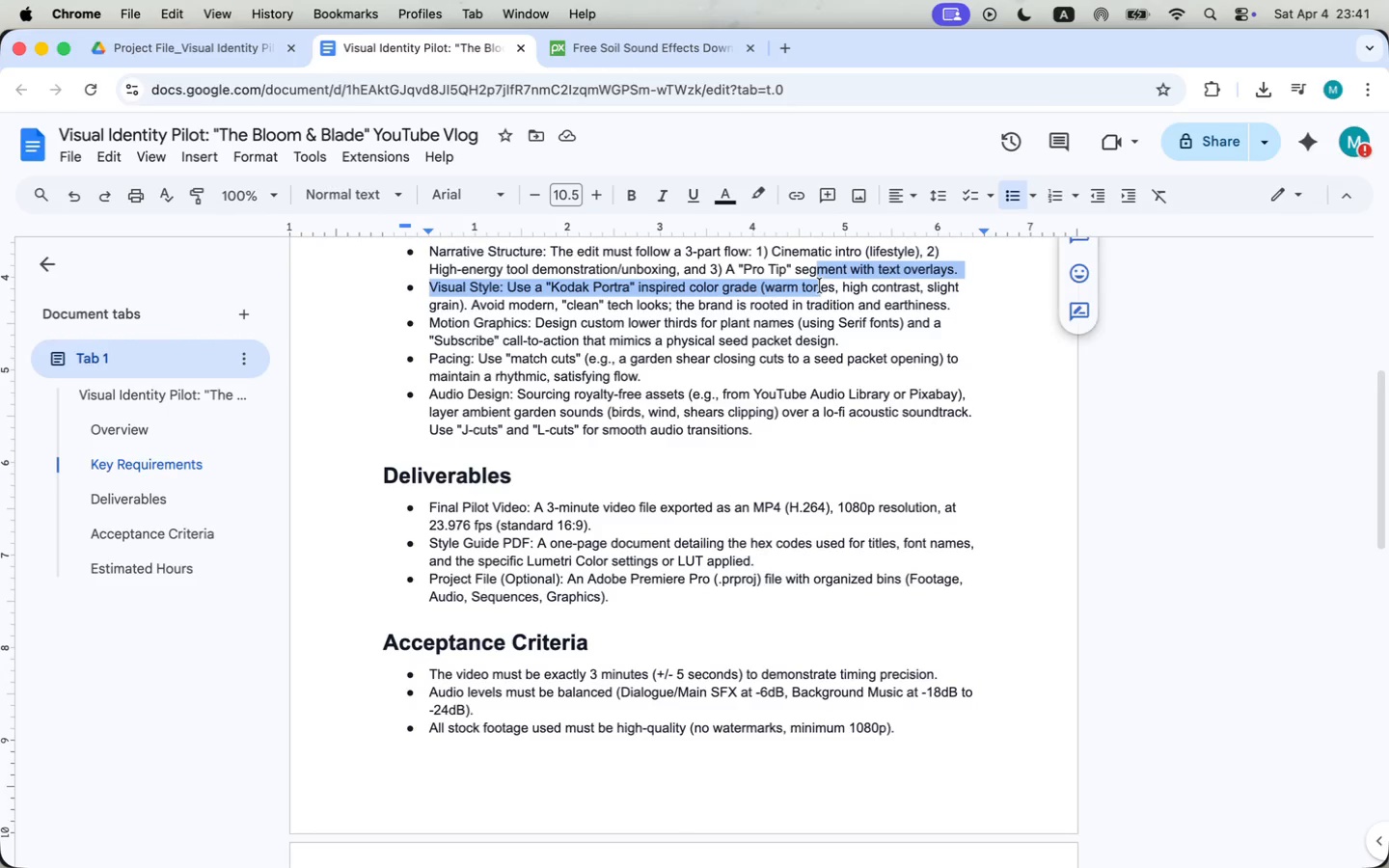 
left_click_drag(start_coordinate=[792, 276], to_coordinate=[588, 287])
 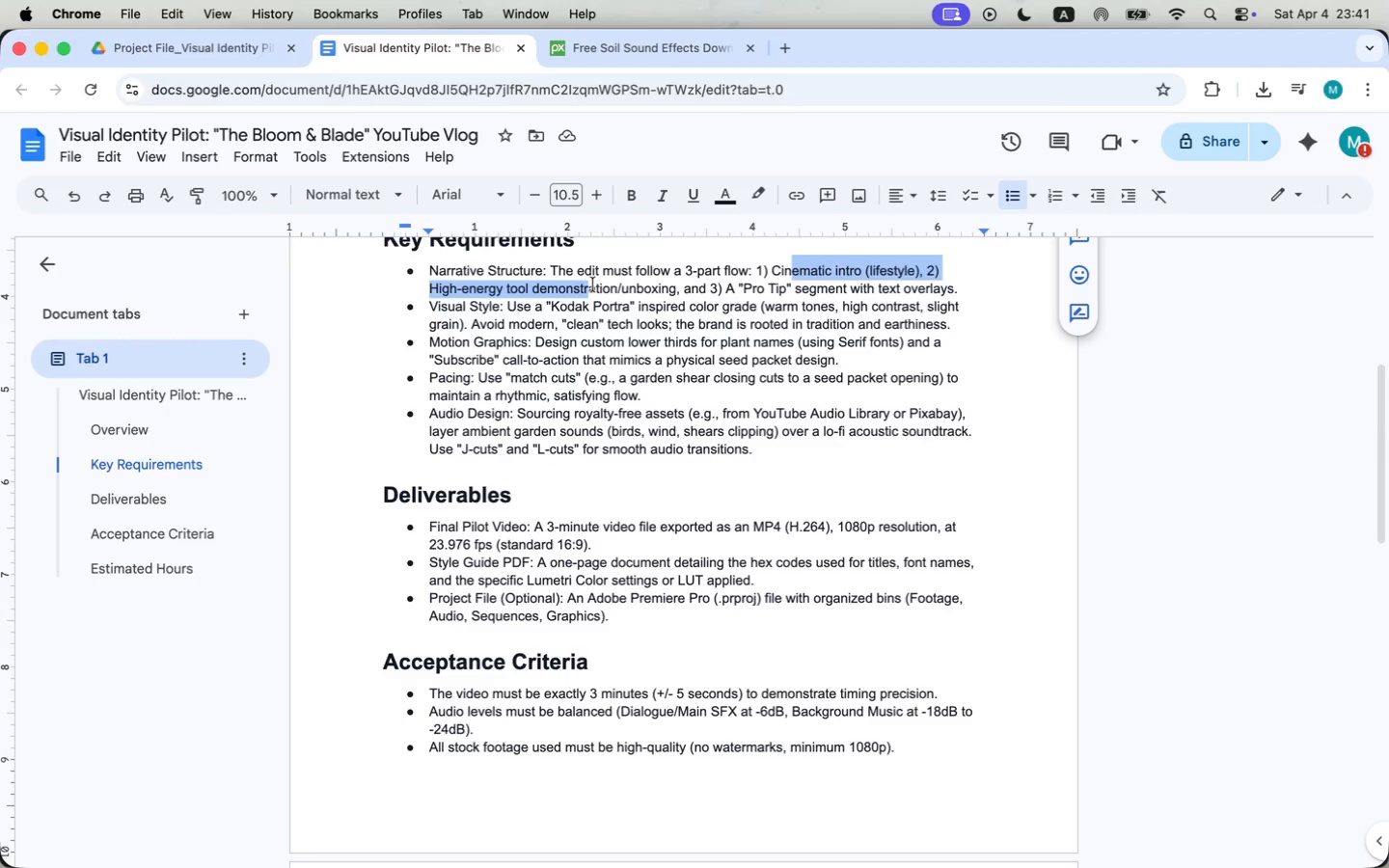 
left_click_drag(start_coordinate=[725, 289], to_coordinate=[920, 295])
 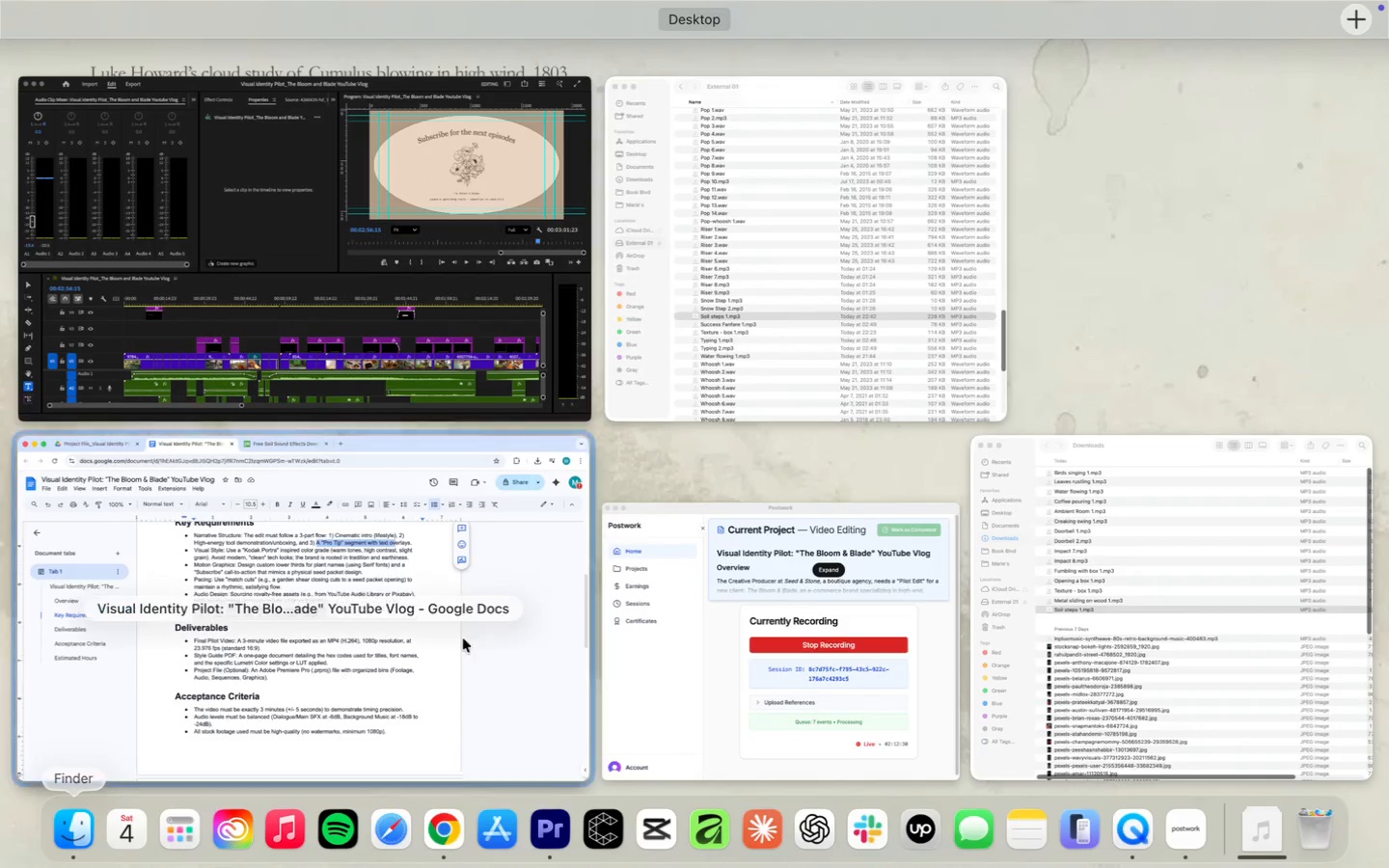 
left_click([378, 369])
 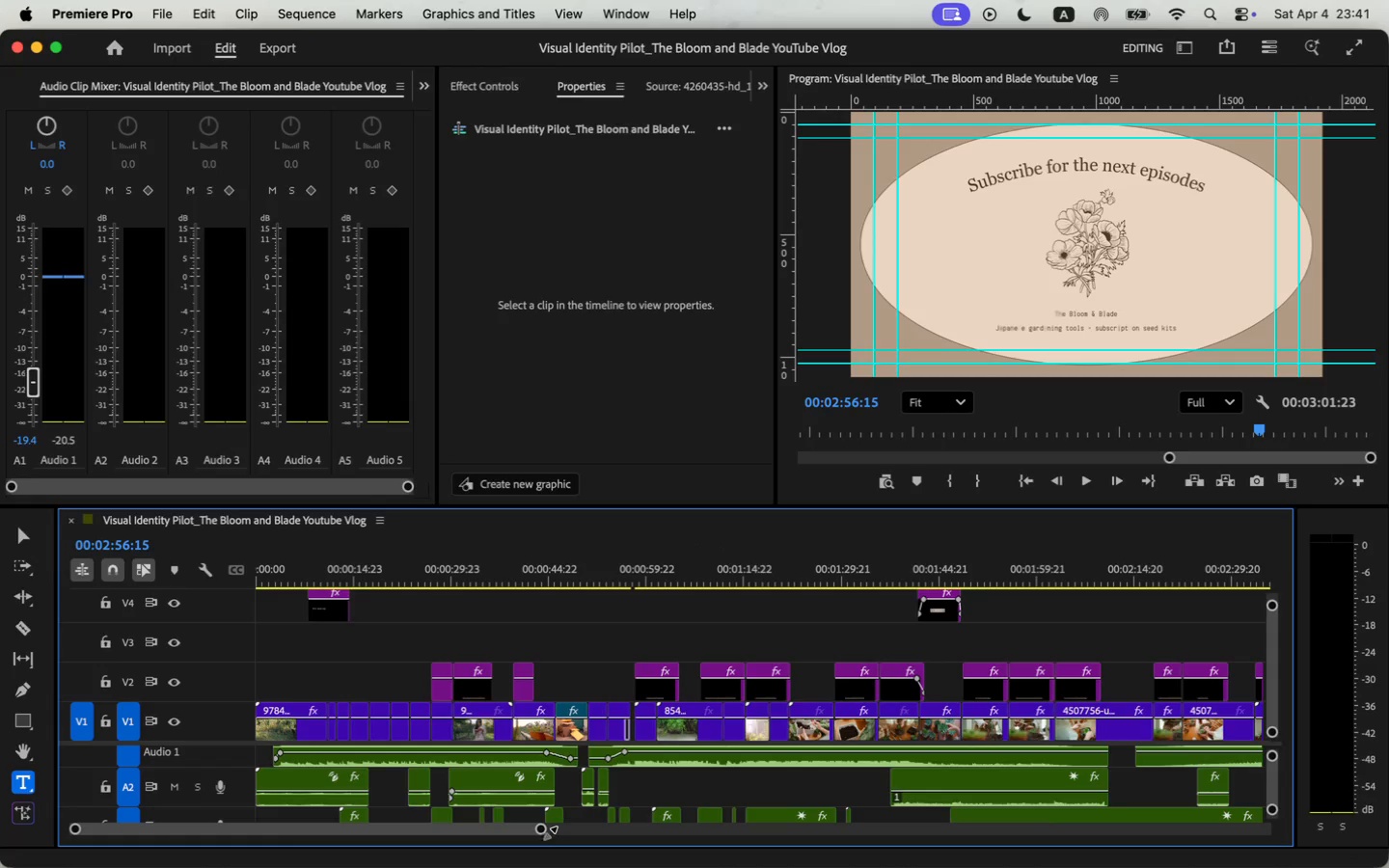 
wait(6.66)
 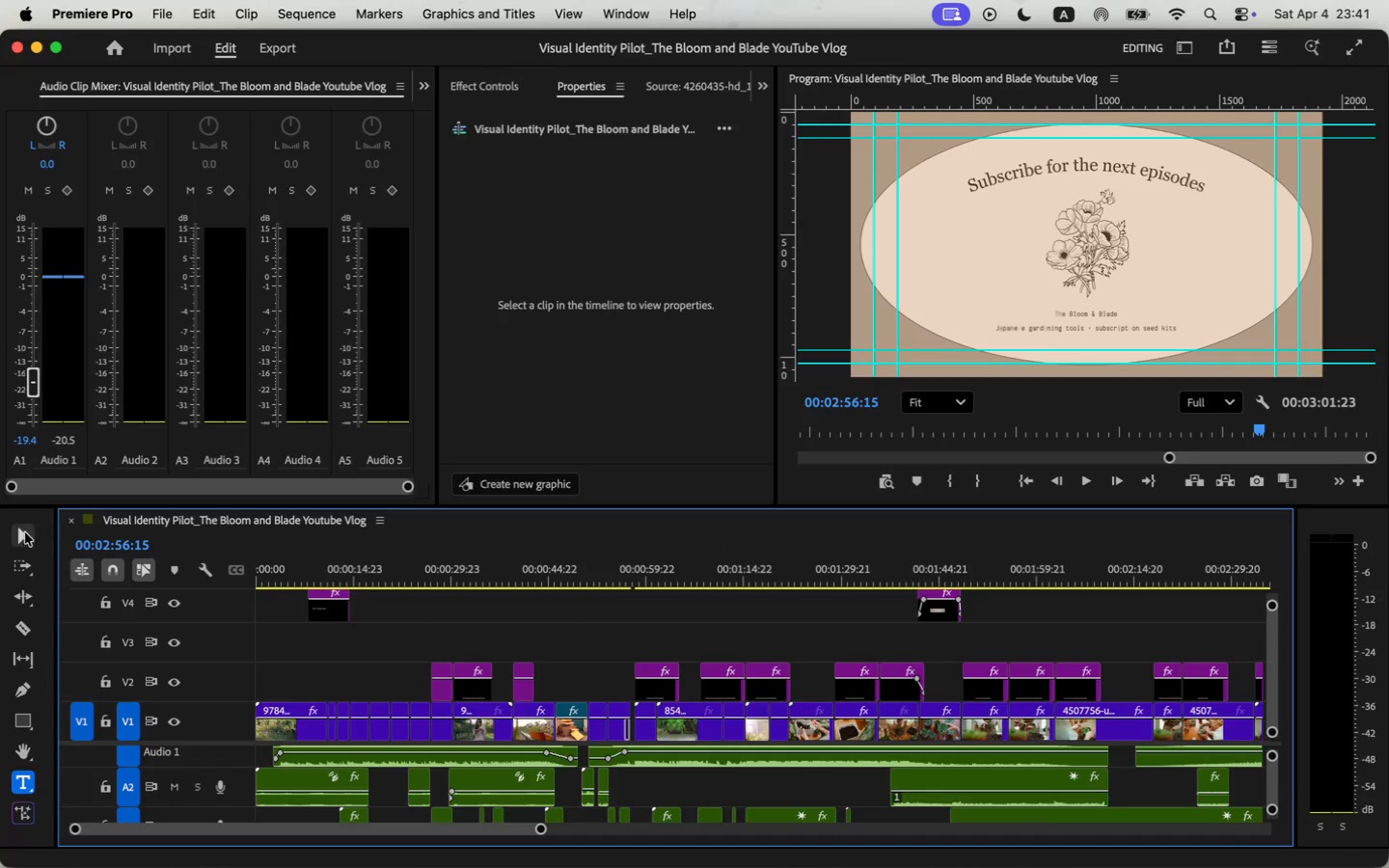 
left_click([24, 532])
 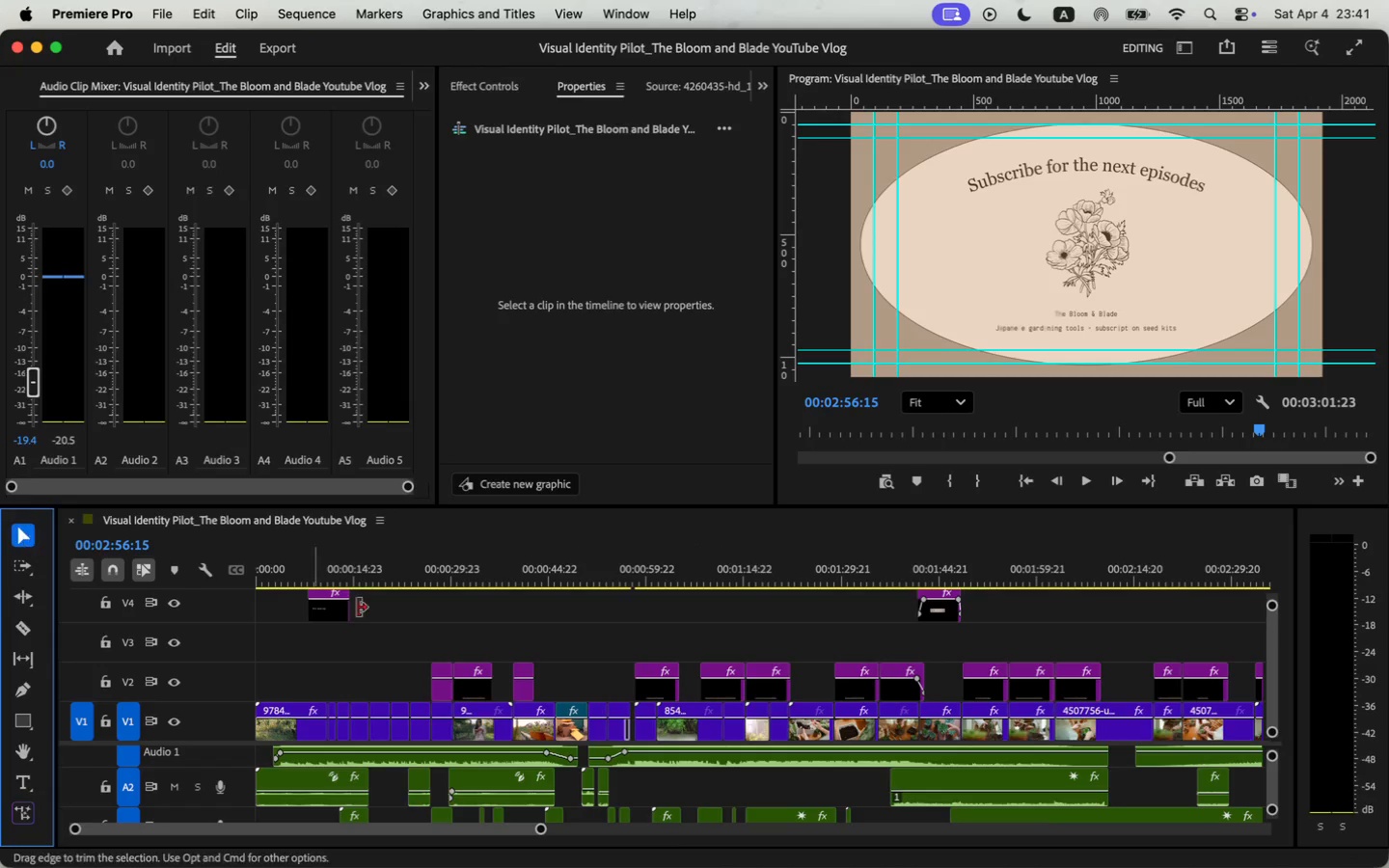 
left_click_drag(start_coordinate=[540, 830], to_coordinate=[709, 841])
 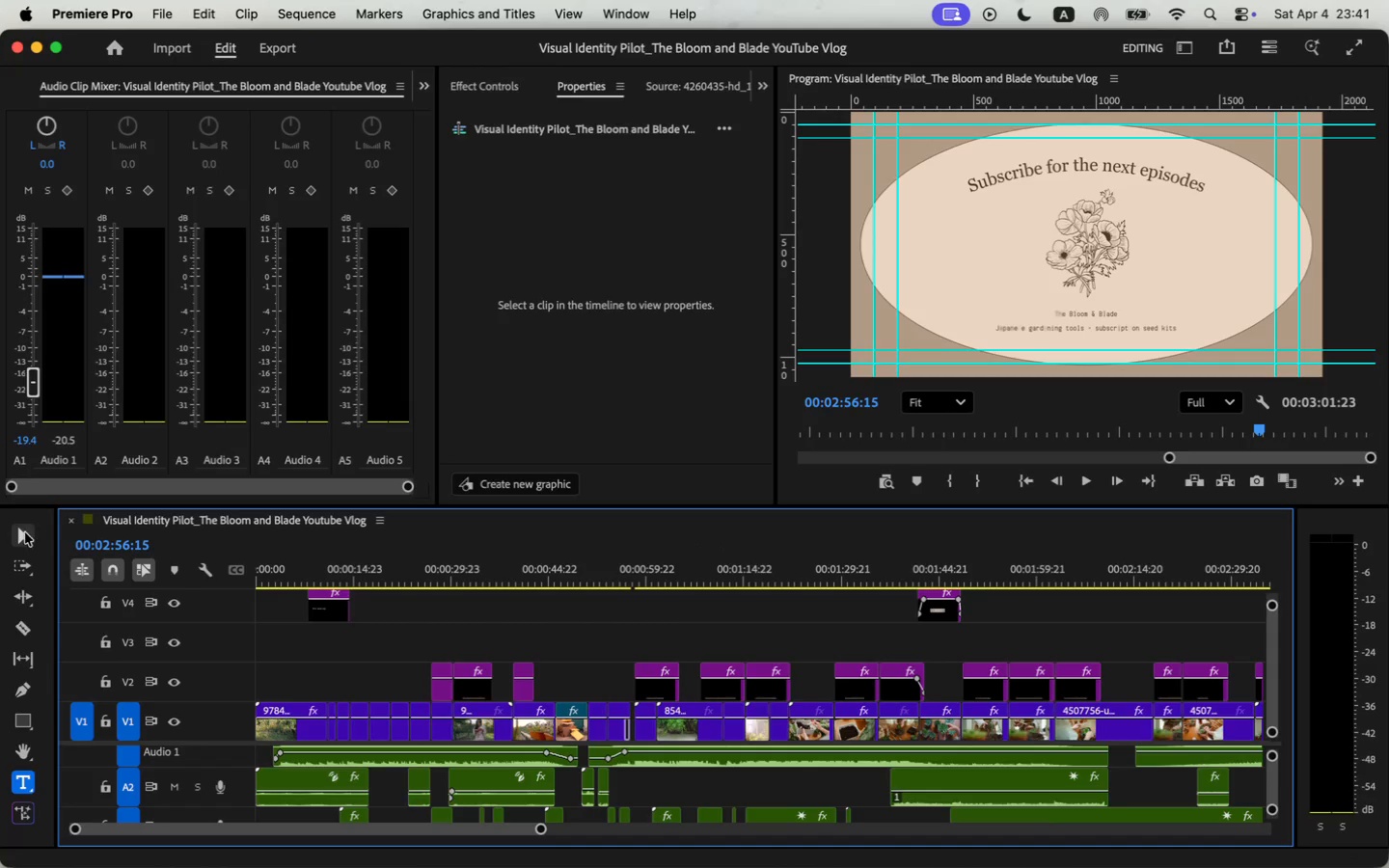 
left_click_drag(start_coordinate=[491, 567], to_coordinate=[453, 581])
 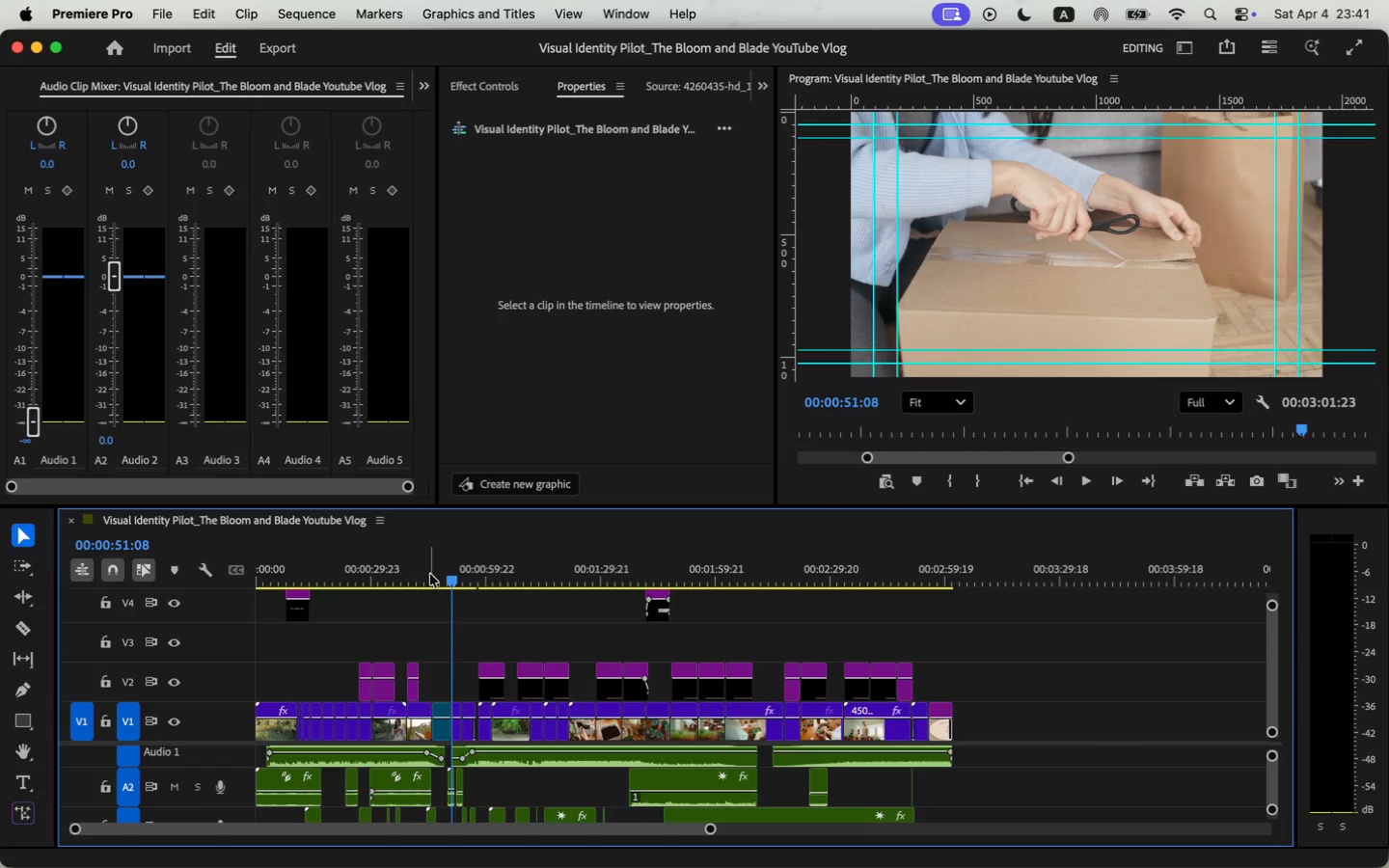 
key(M)
 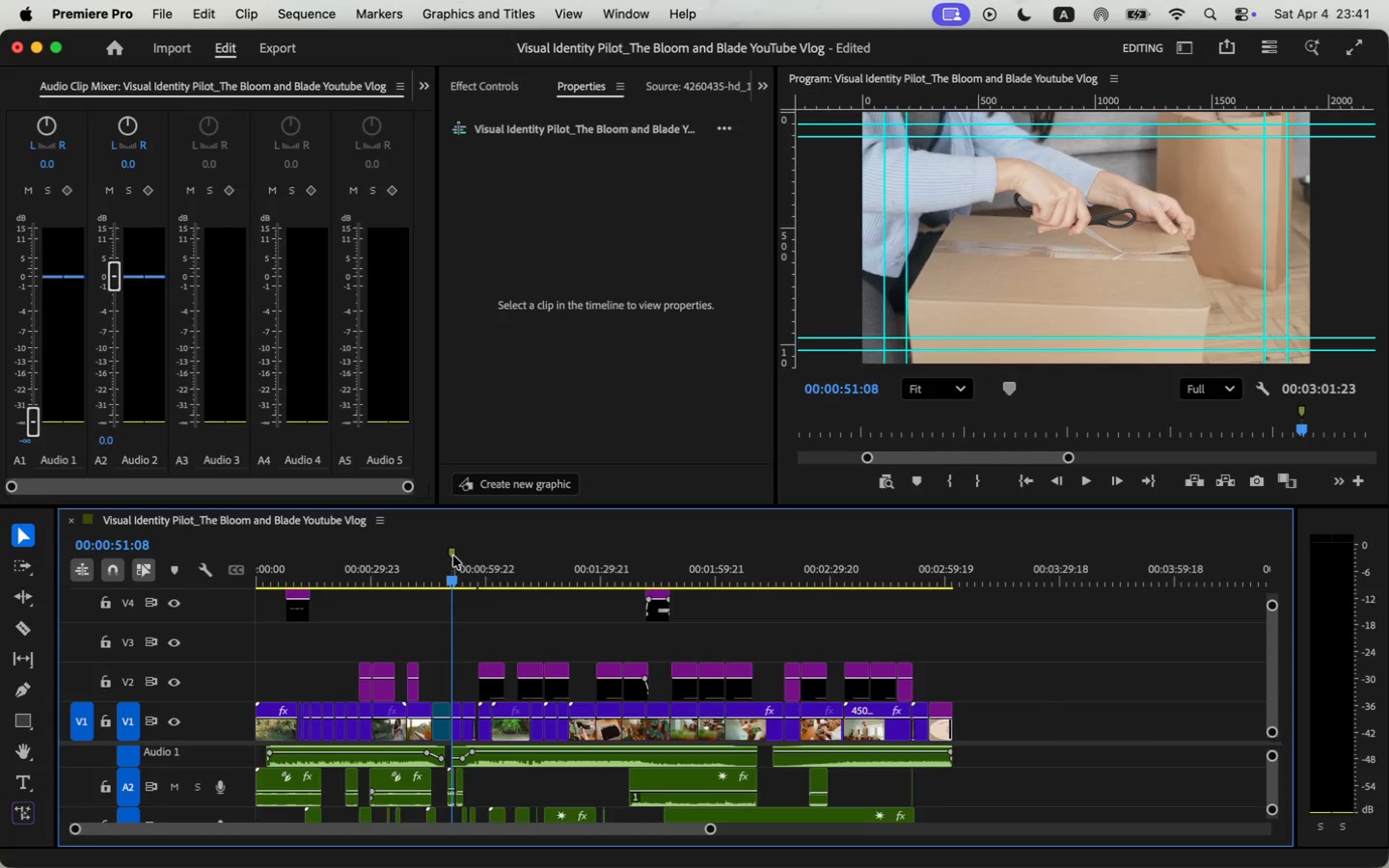 
double_click([456, 552])
 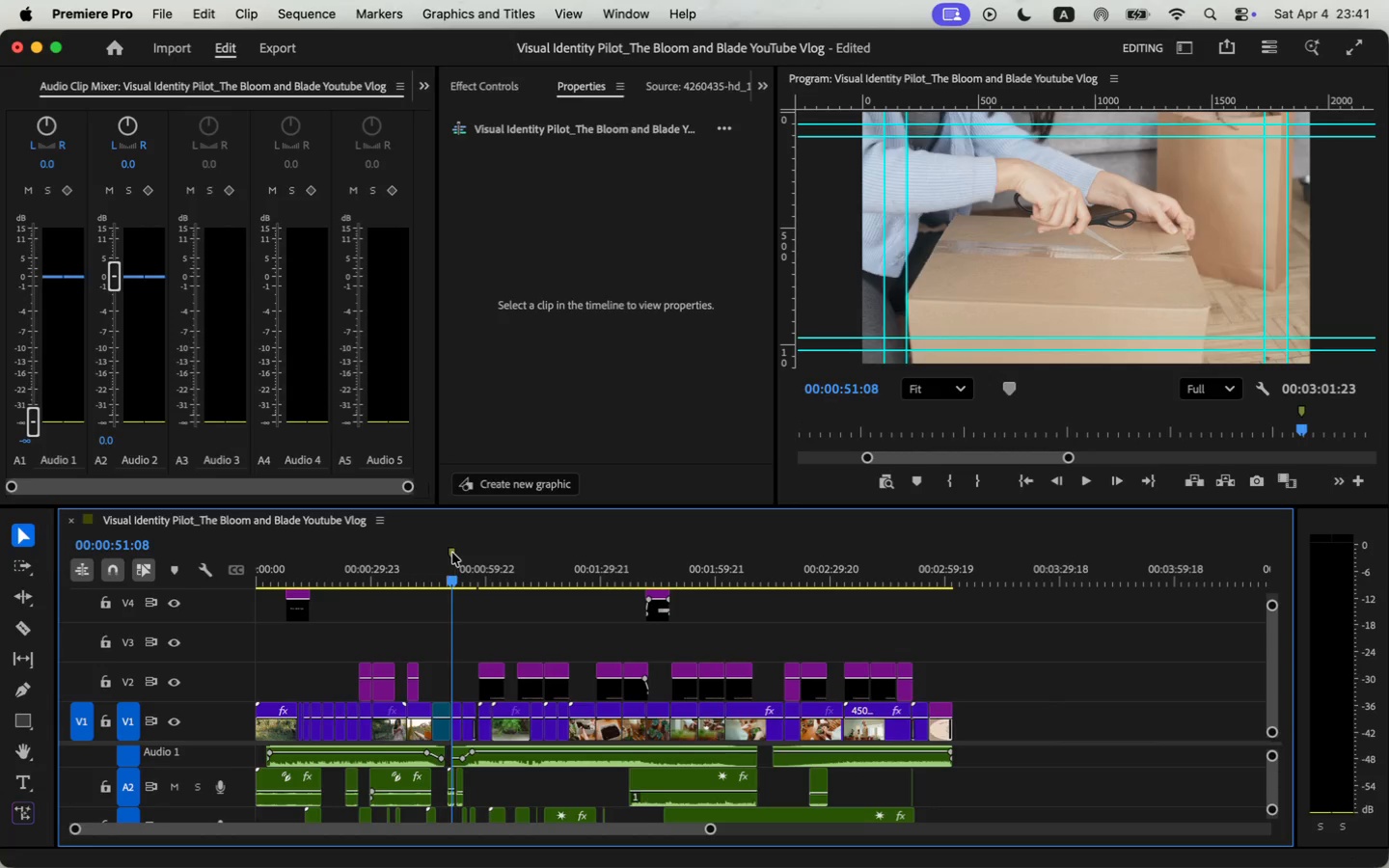 
double_click([452, 553])
 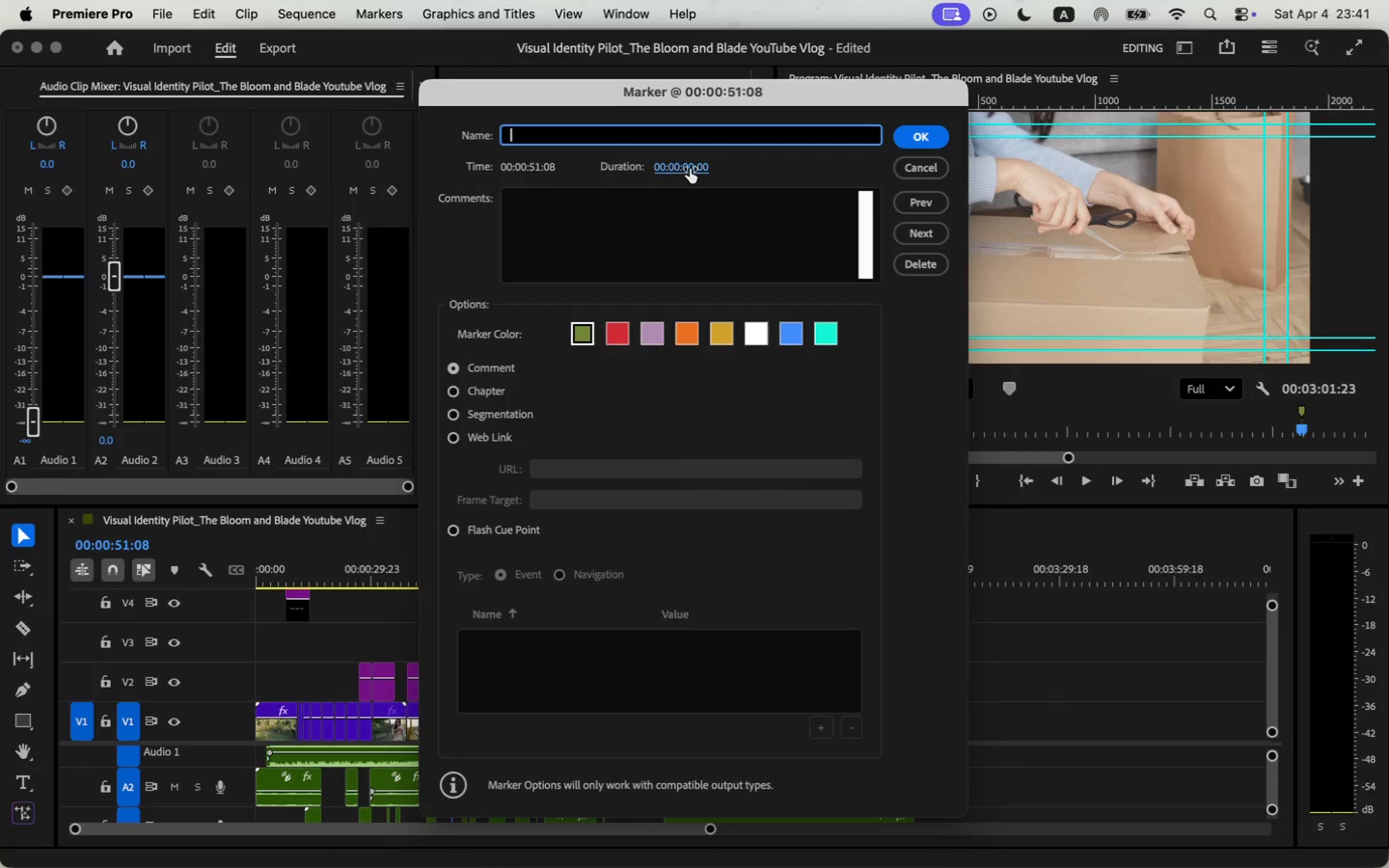 
left_click([690, 169])
 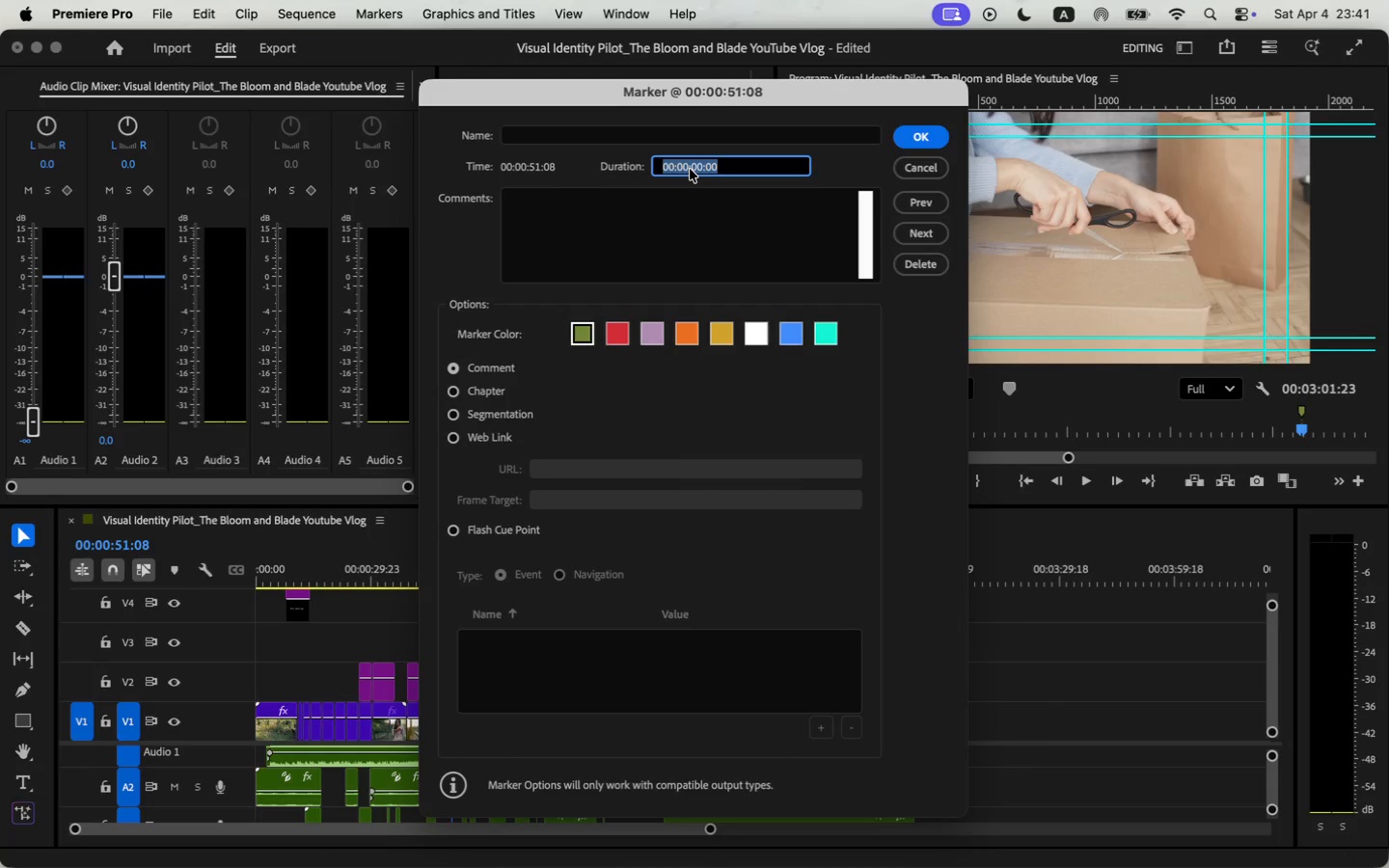 
wait(6.62)
 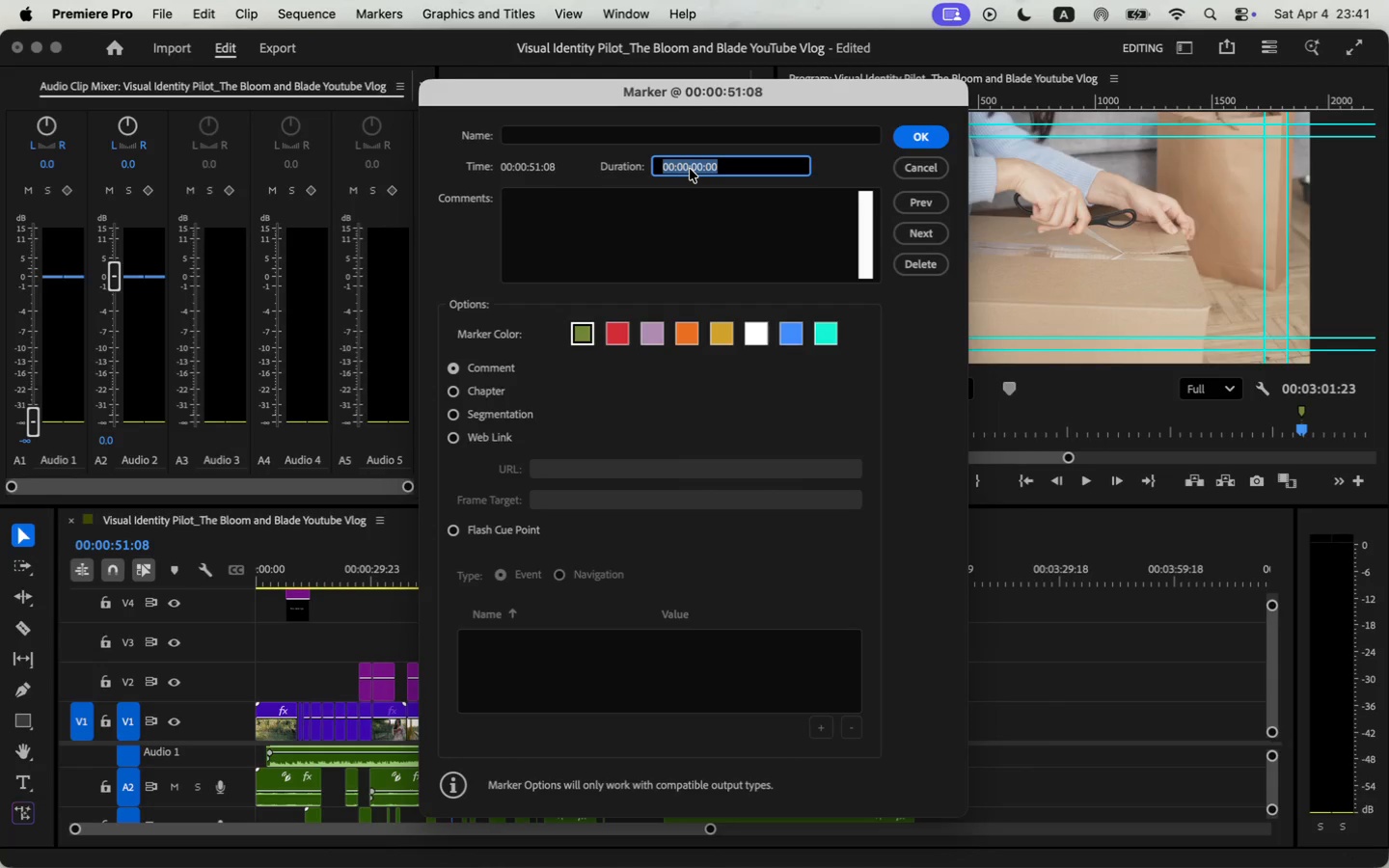 
left_click([692, 169])
 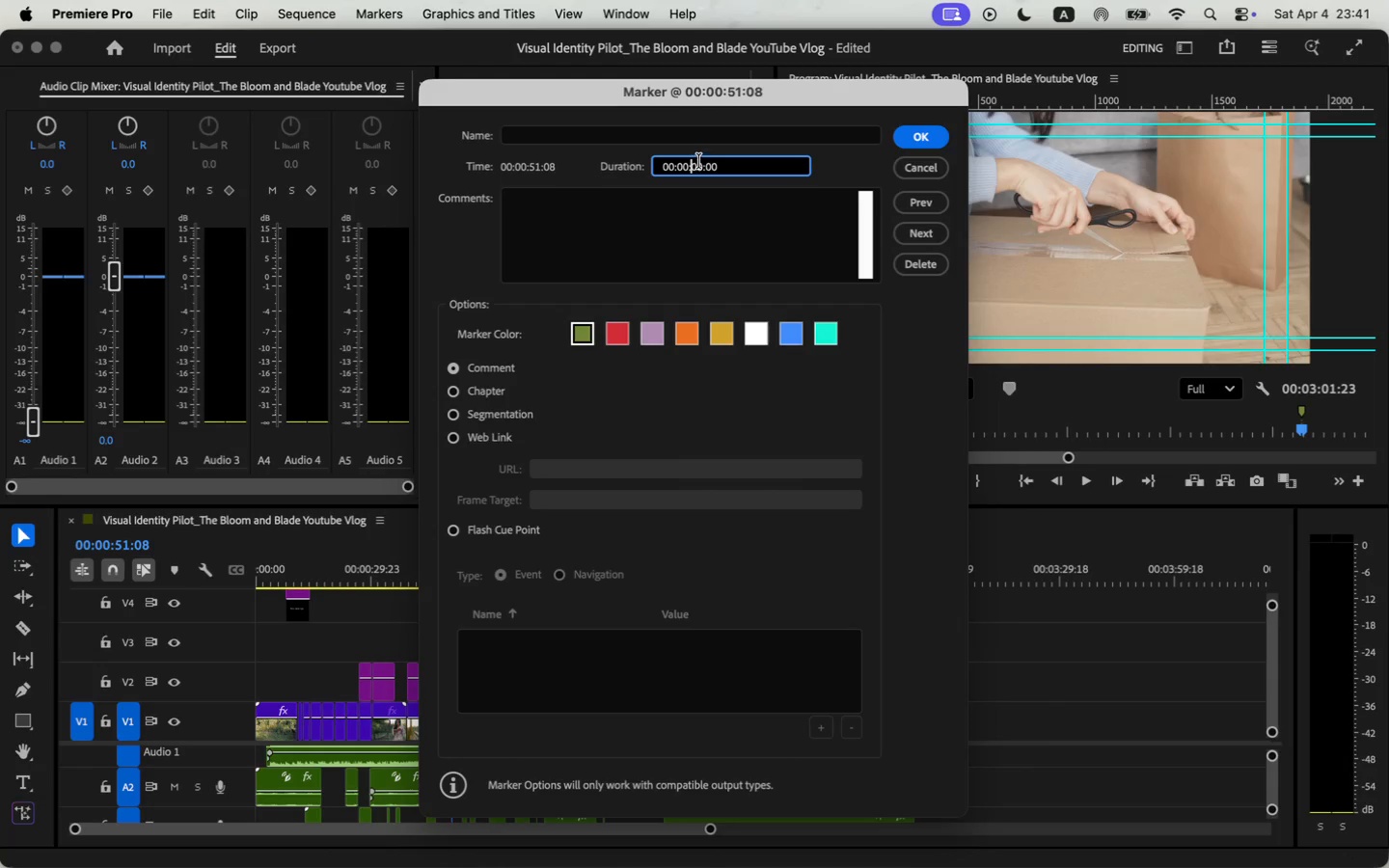 
left_click([701, 162])
 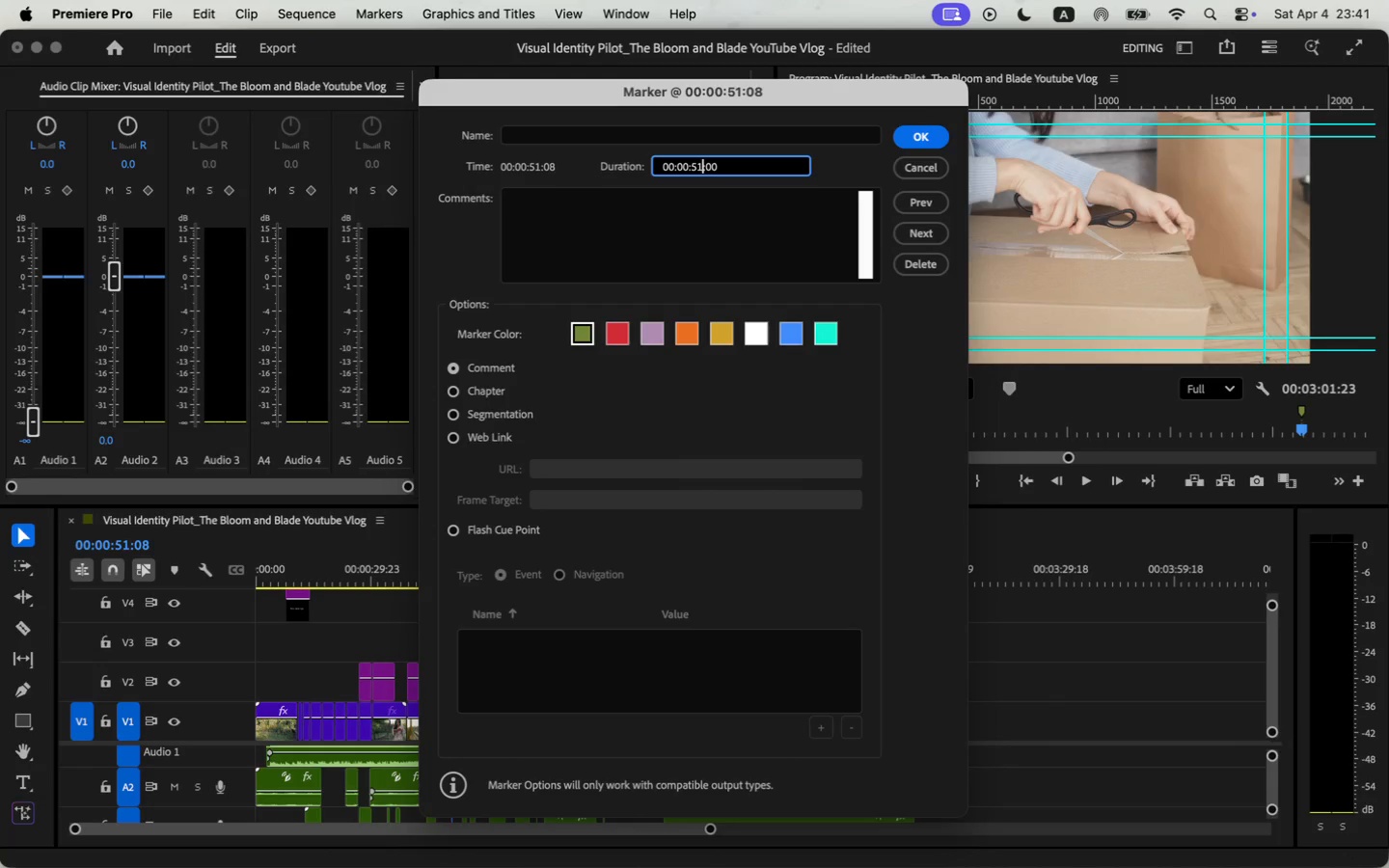 
key(Backspace)
key(Backspace)
type(51)
 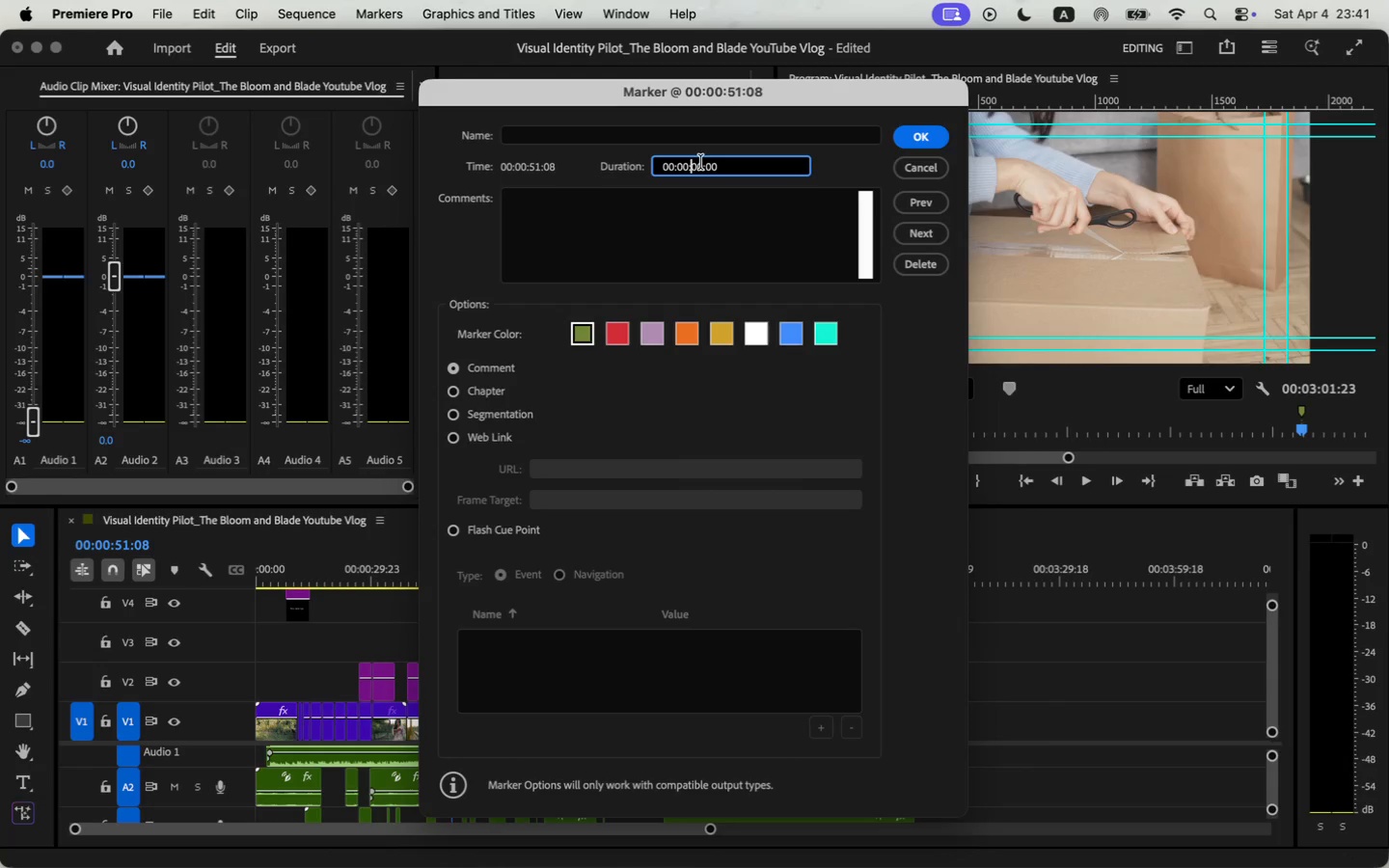 
left_click([912, 134])
 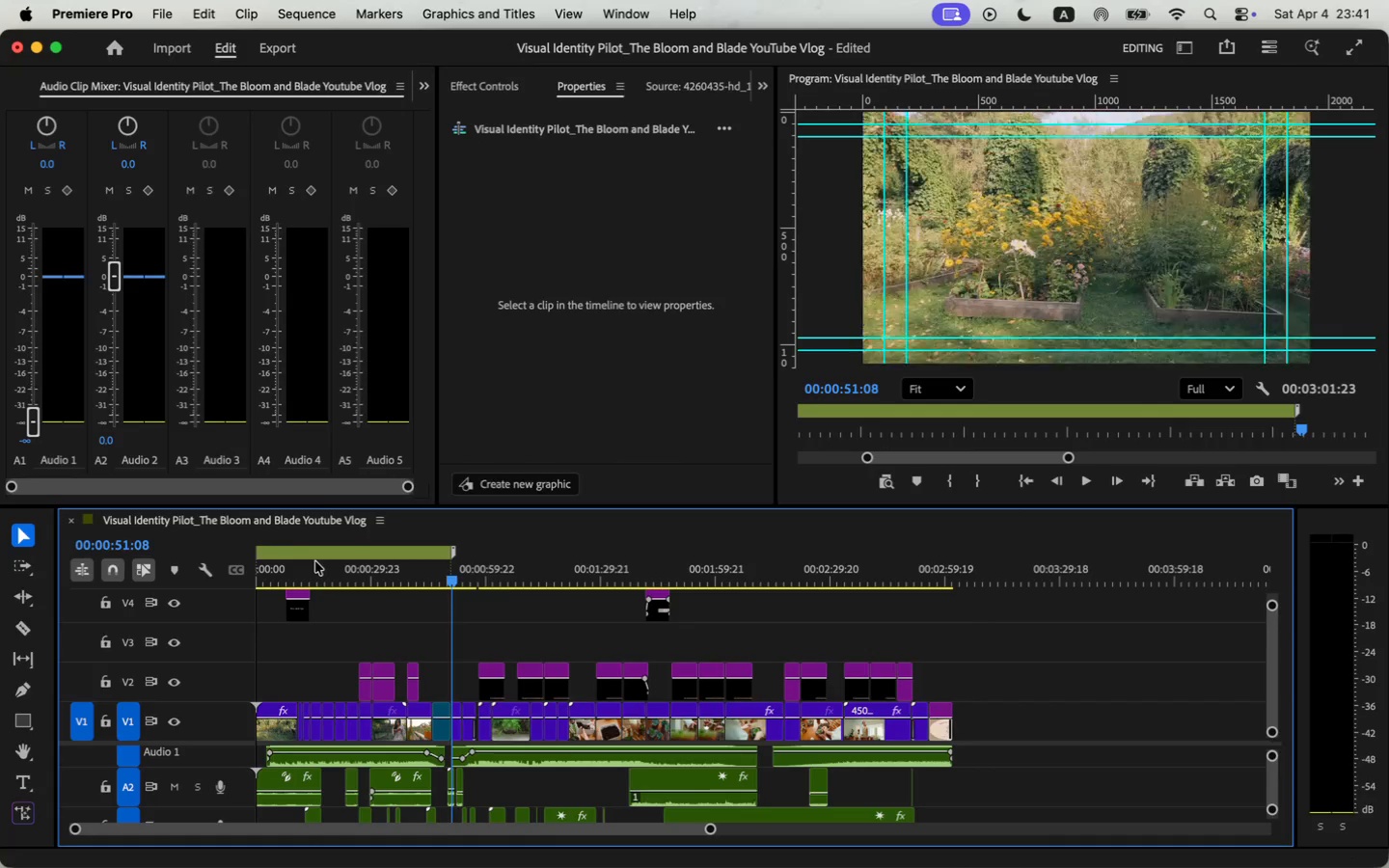 
left_click_drag(start_coordinate=[531, 555], to_coordinate=[315, 561])
 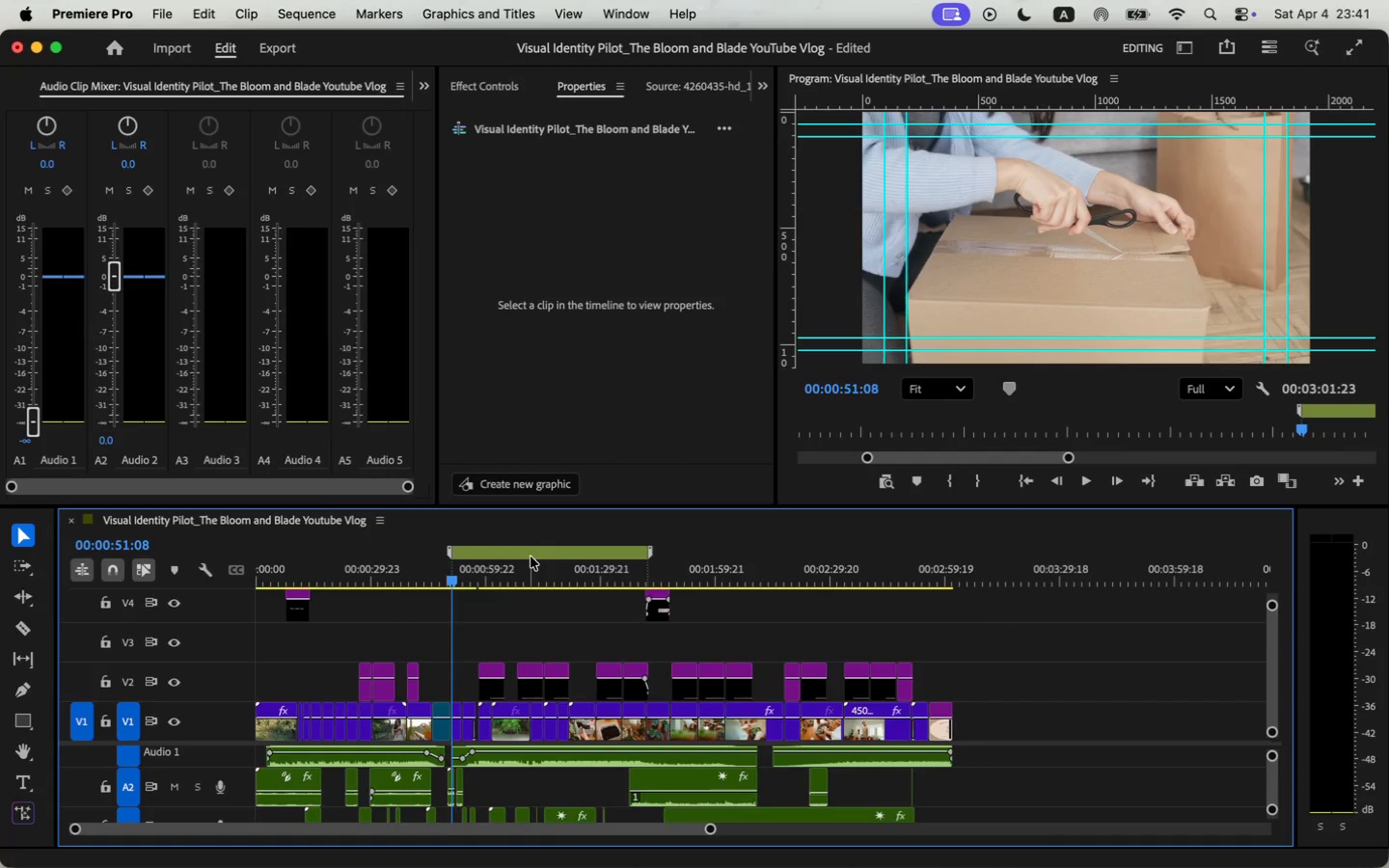 
double_click([326, 560])
 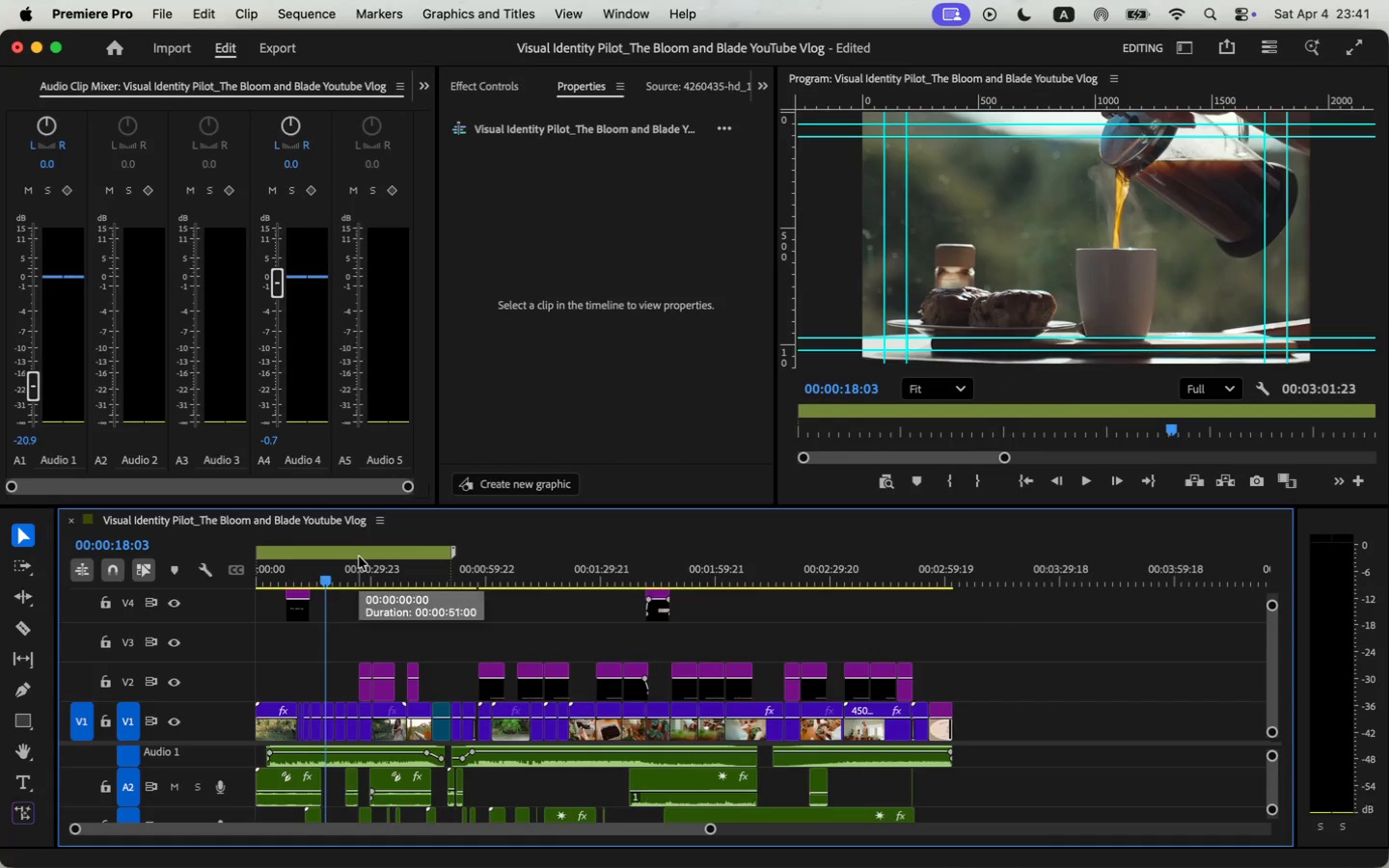 
right_click([361, 556])
 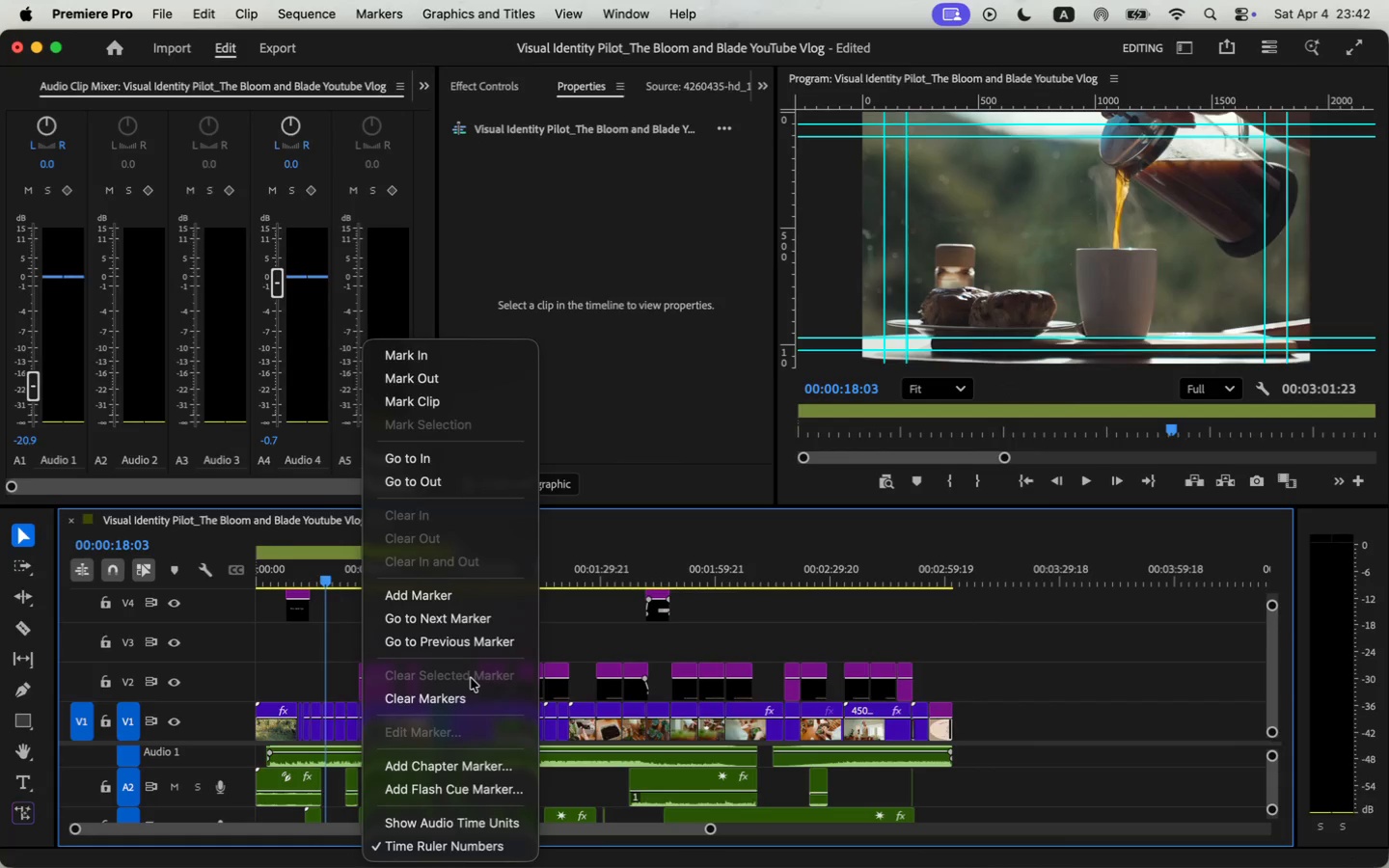 
double_click([417, 549])
 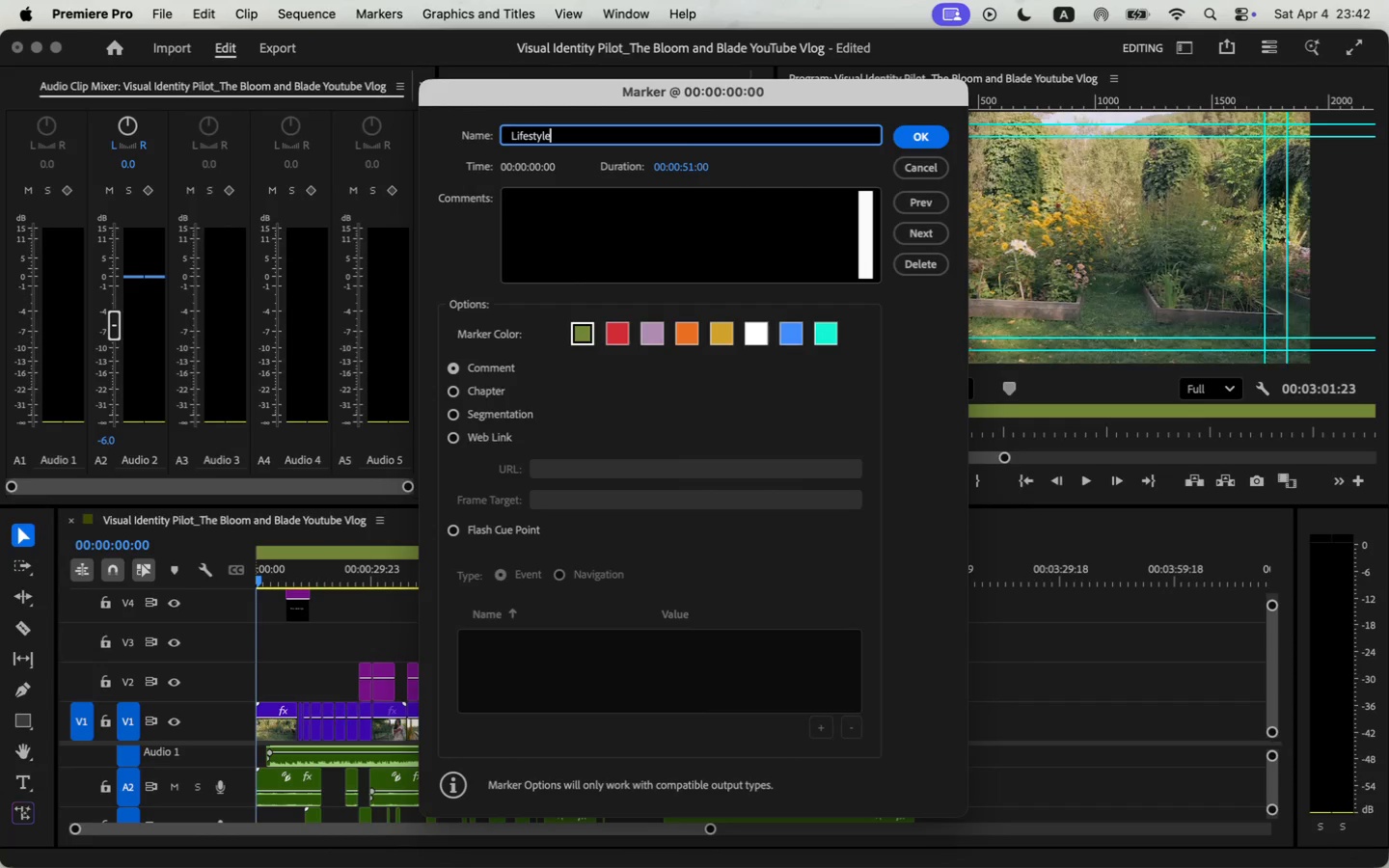 
type(Lifestyle)
 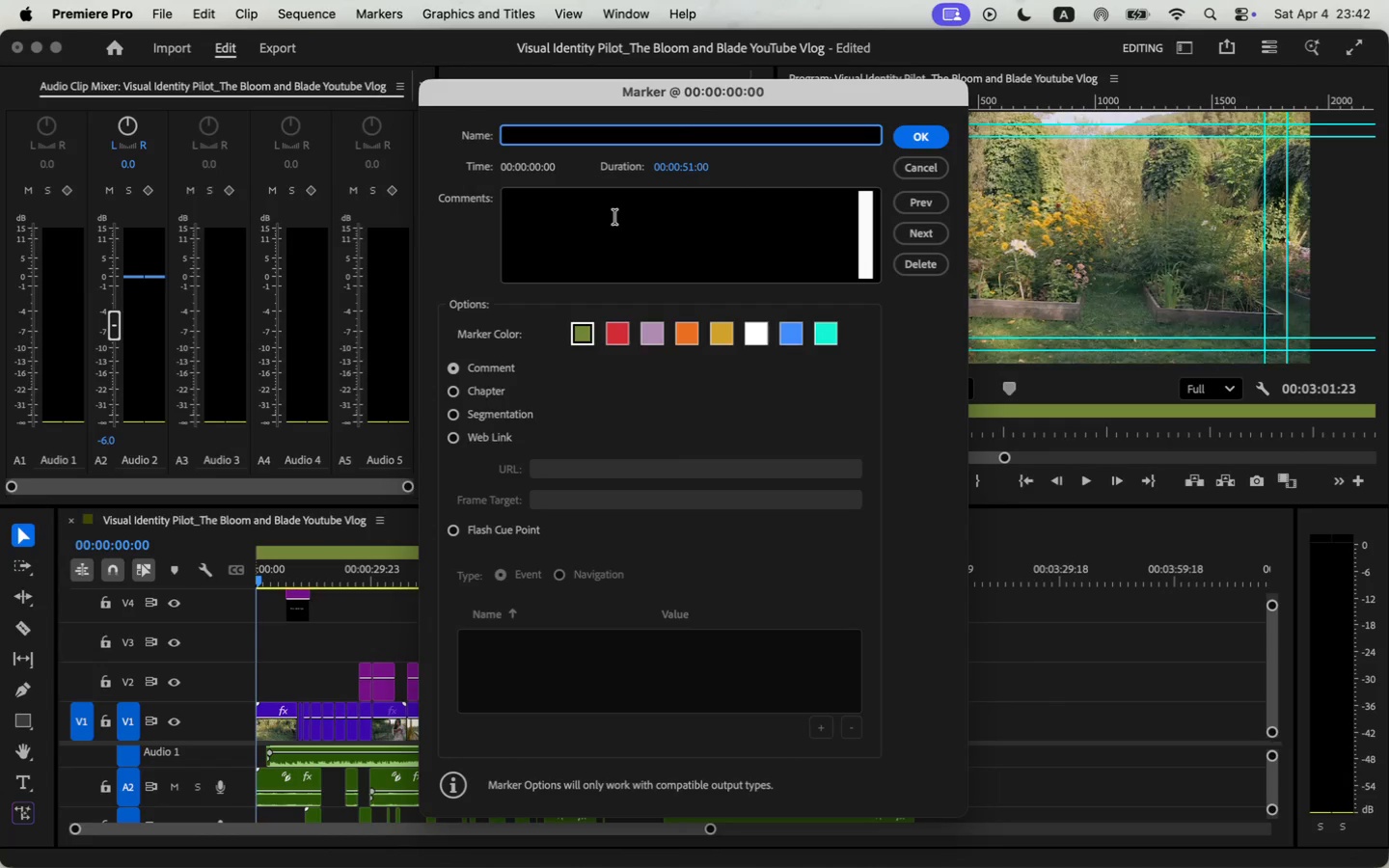 
left_click([916, 146])
 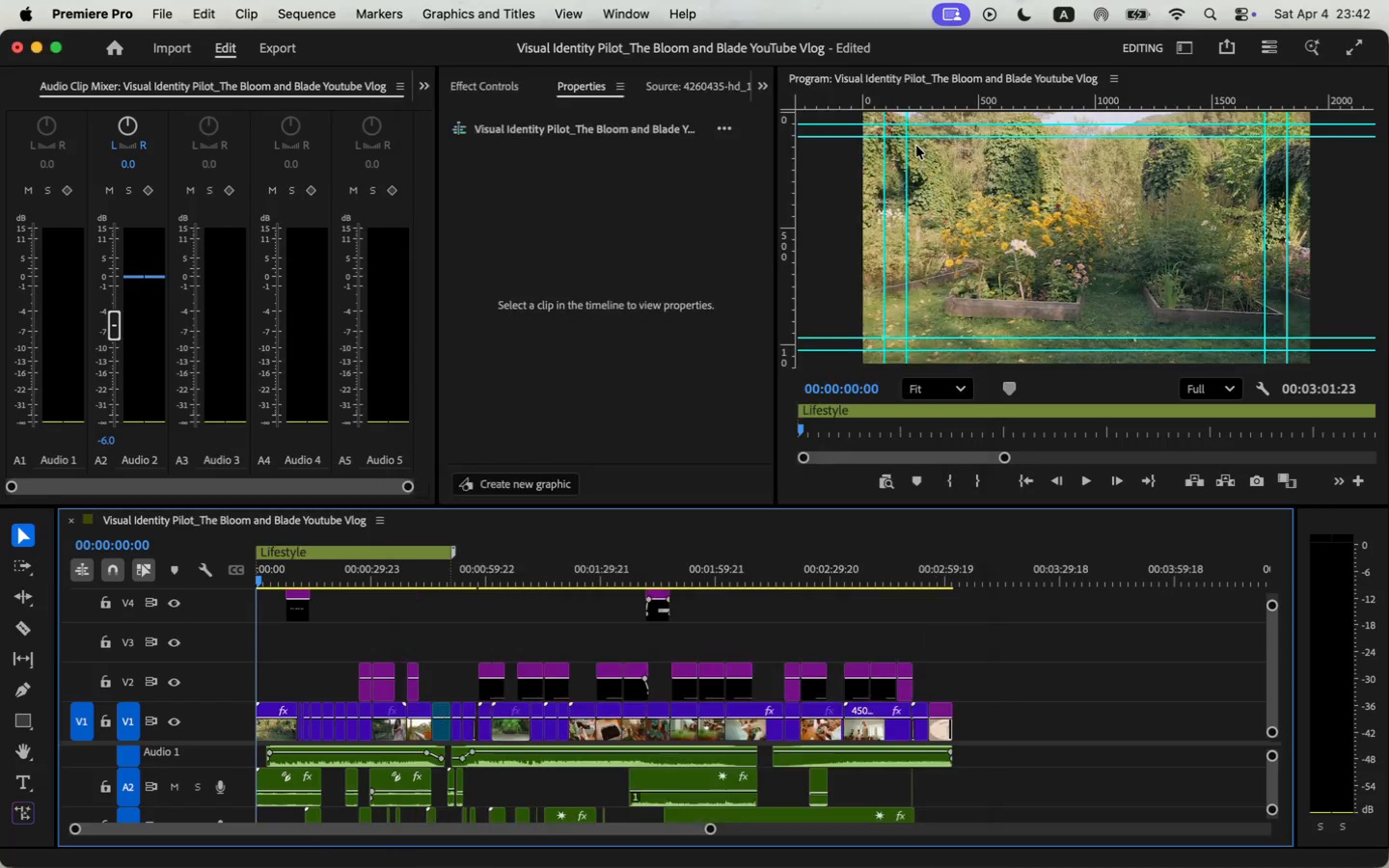 
left_click_drag(start_coordinate=[486, 556], to_coordinate=[457, 560])
 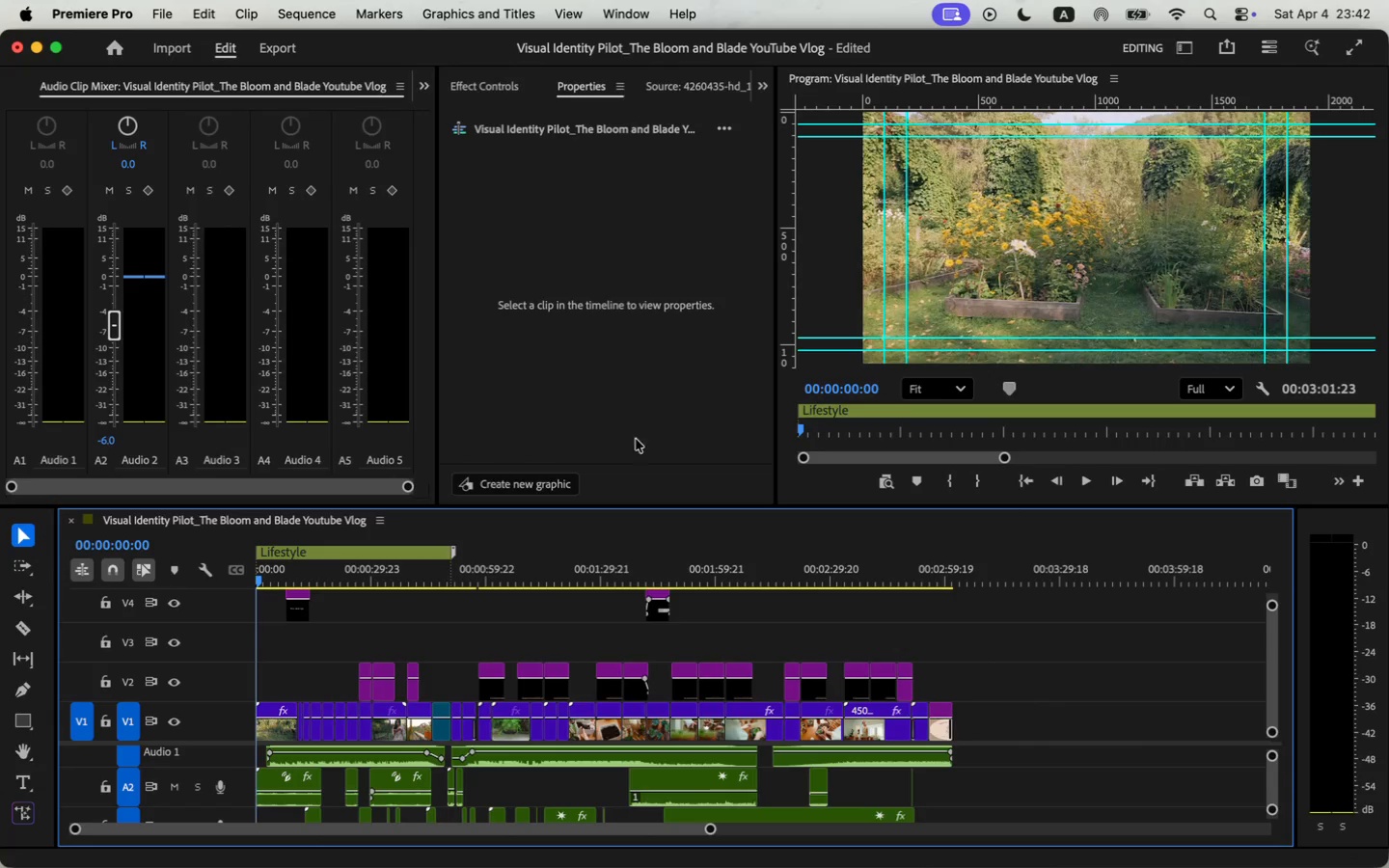 
left_click_drag(start_coordinate=[486, 549], to_coordinate=[464, 551])
 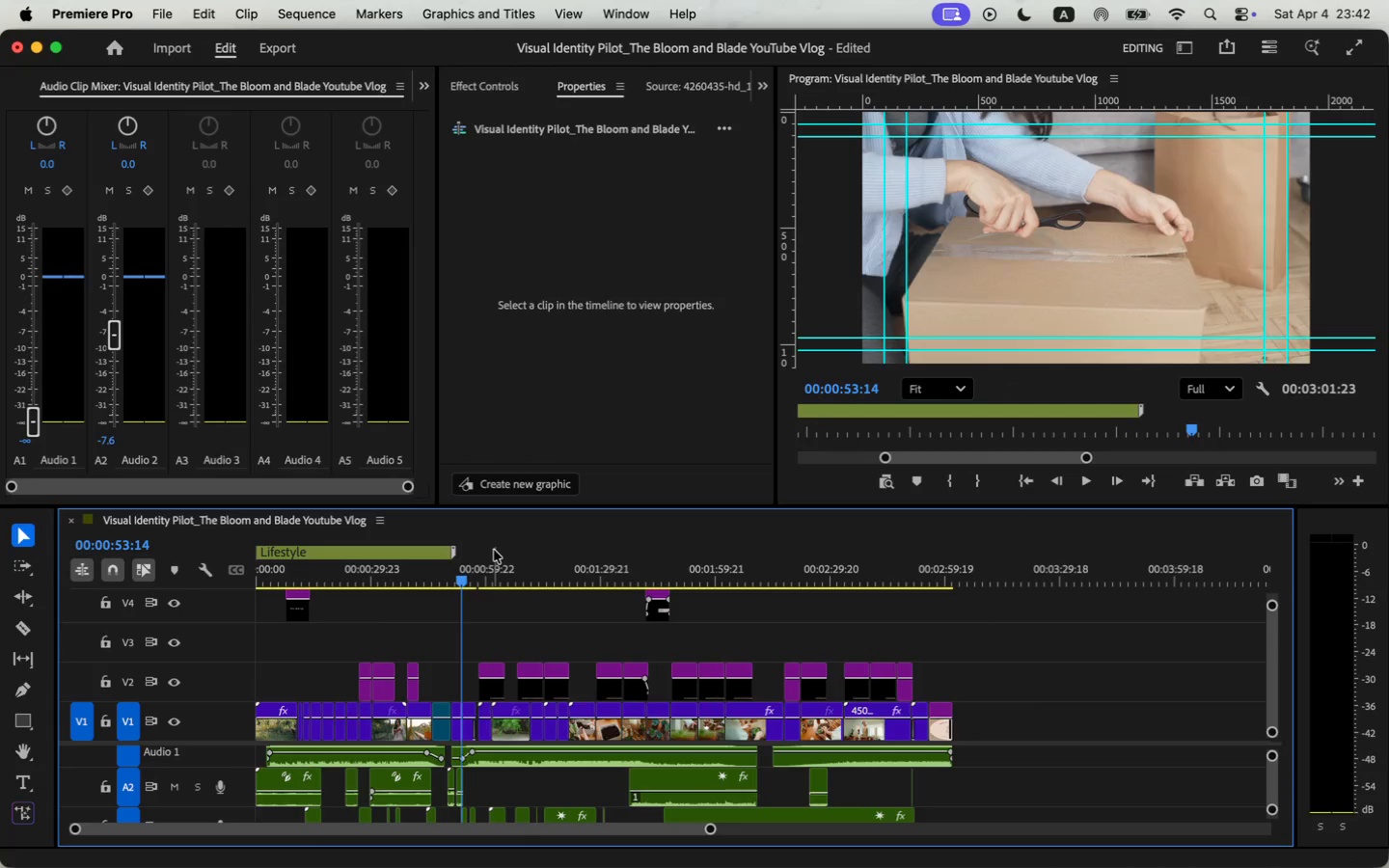 
key(M)
 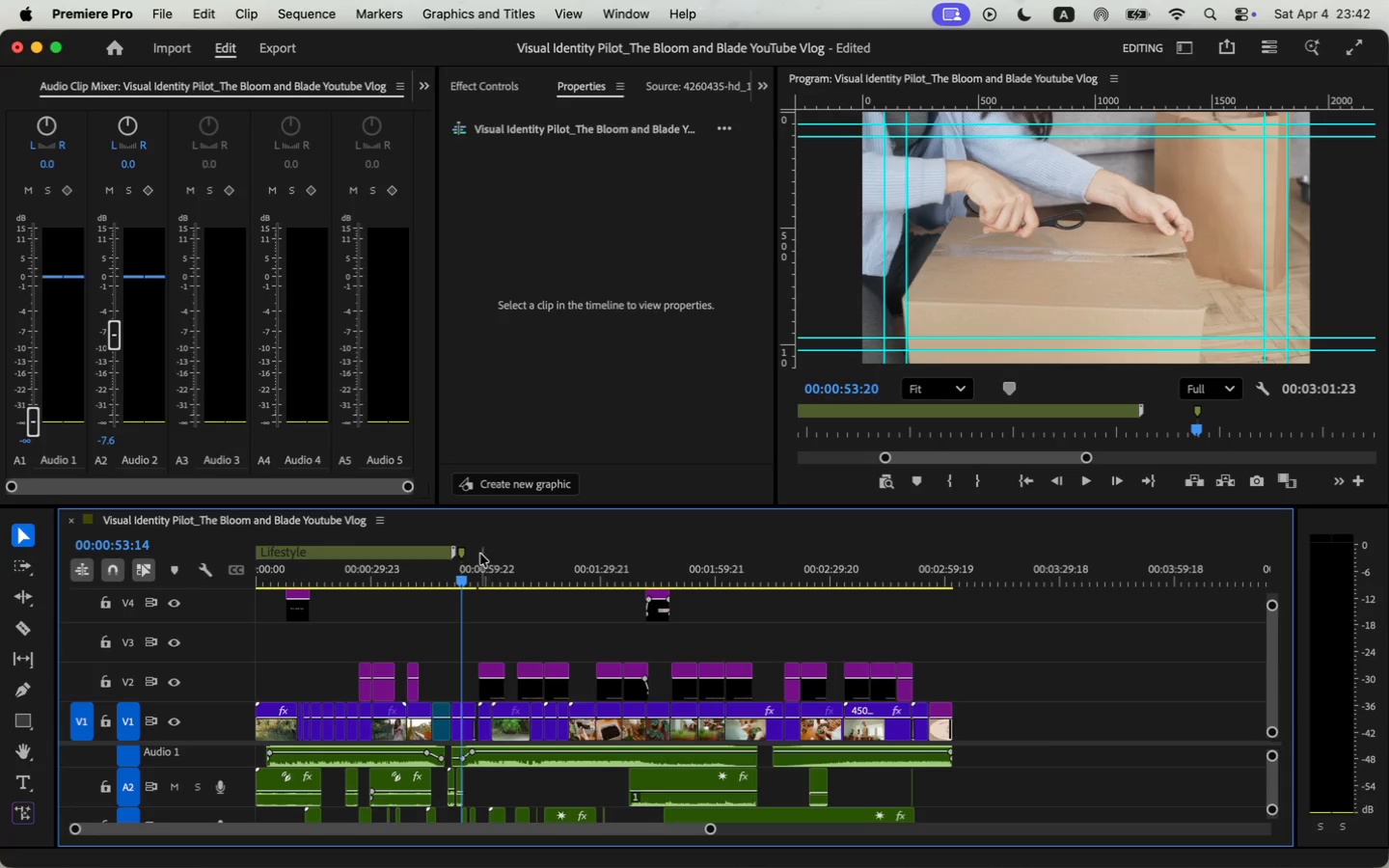 
mouse_move([482, 533])
 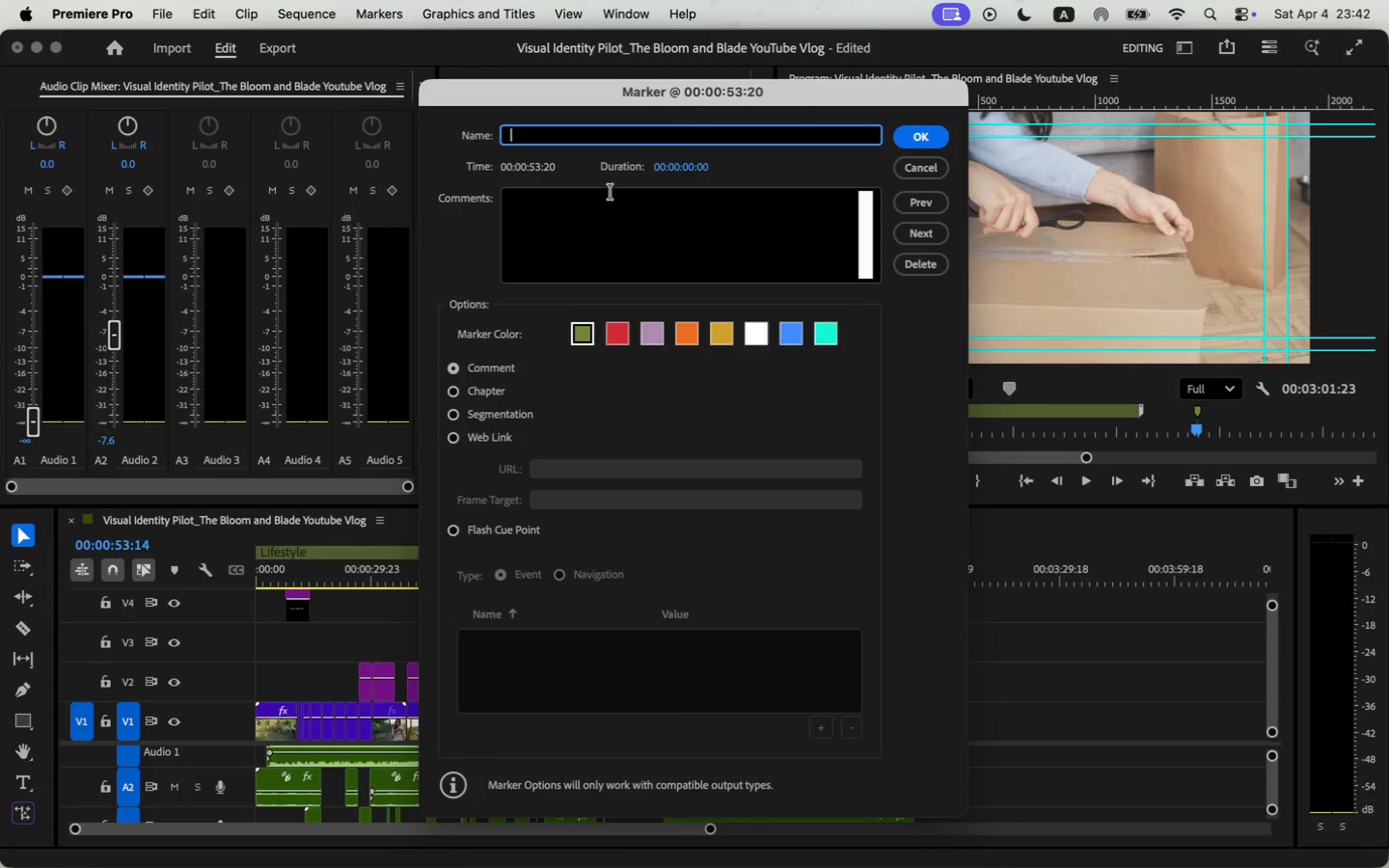 
type(Unboxing)
 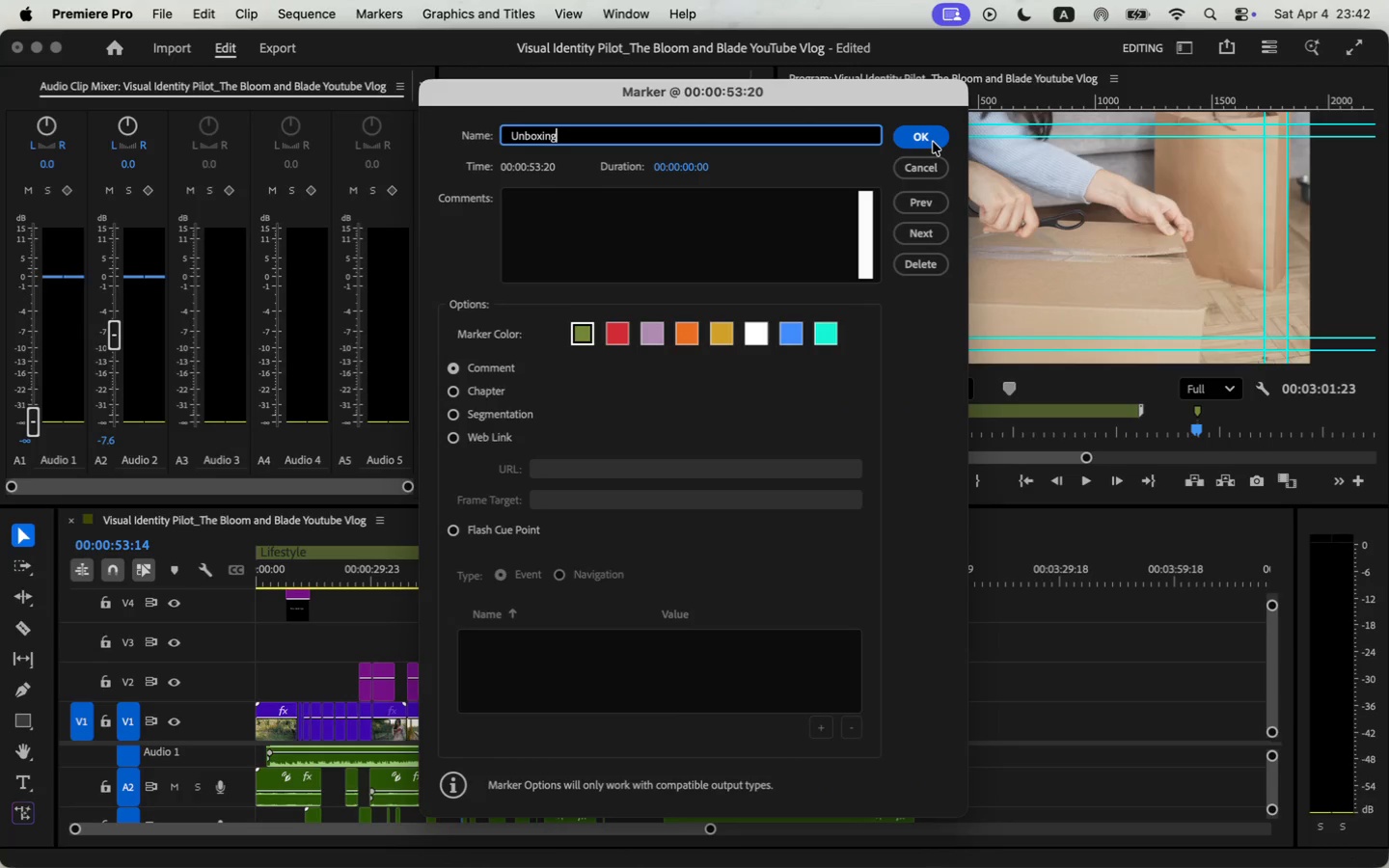 
left_click([933, 142])
 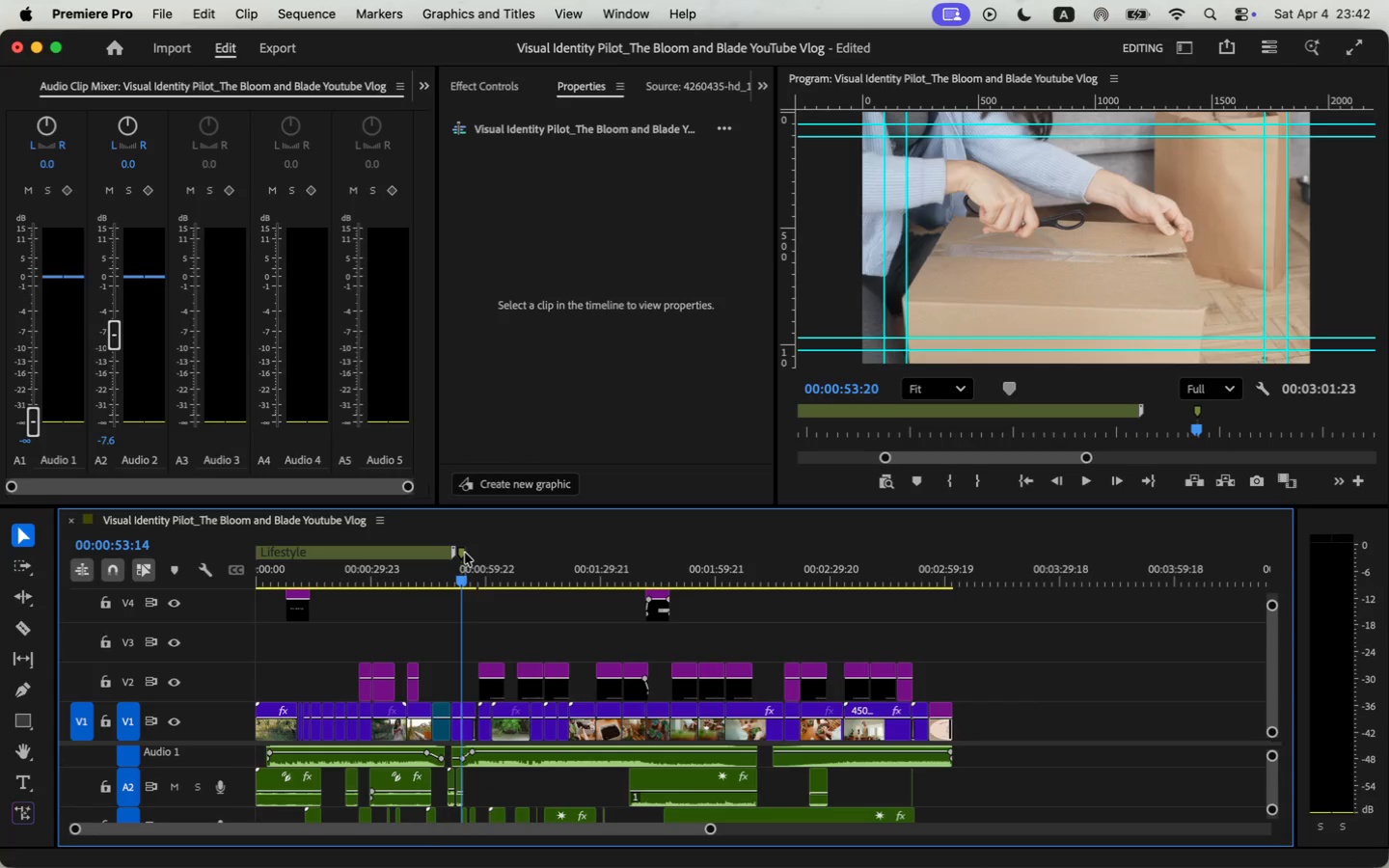 
double_click([464, 553])
 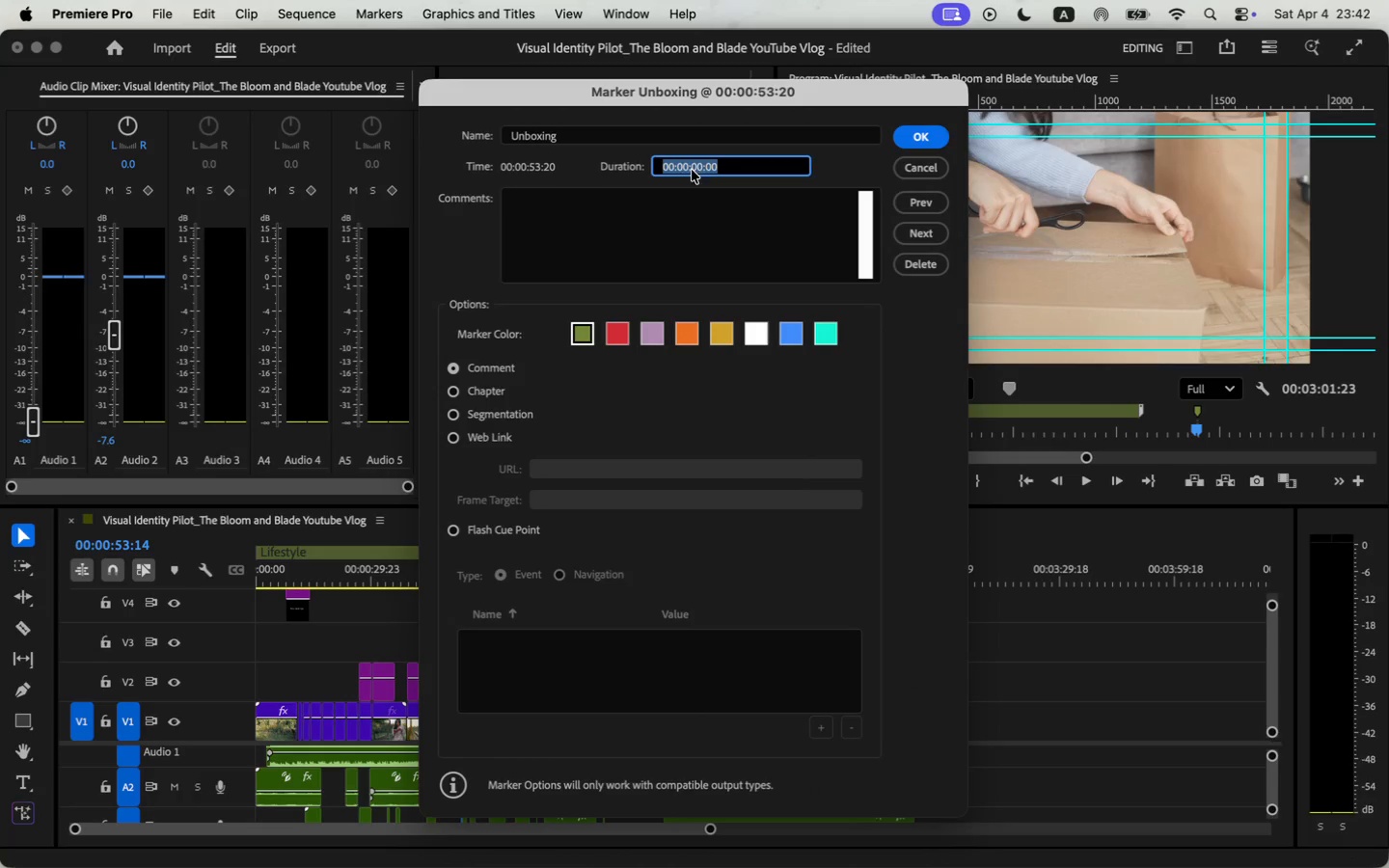 
double_click([698, 166])
 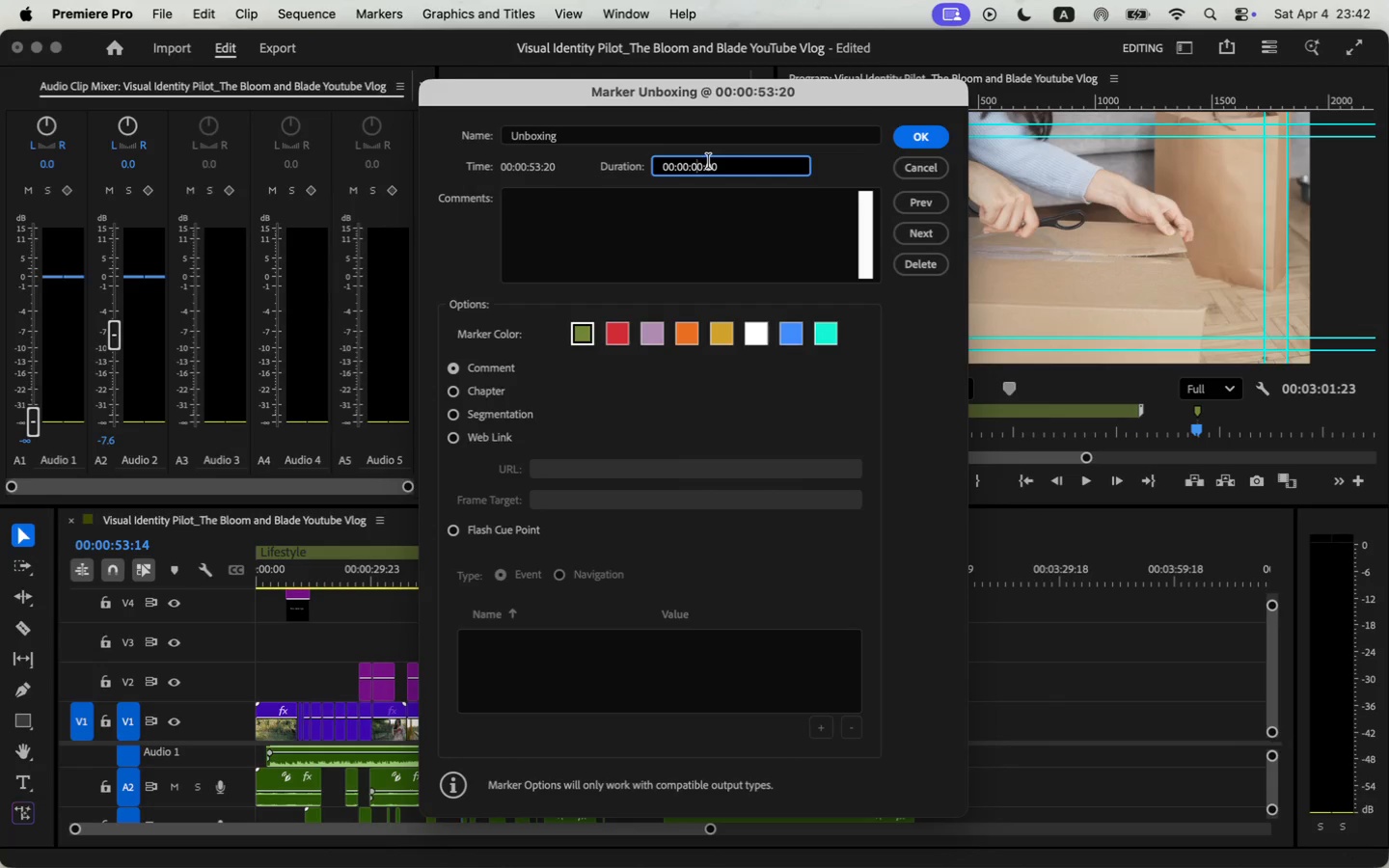 
key(Backspace)
 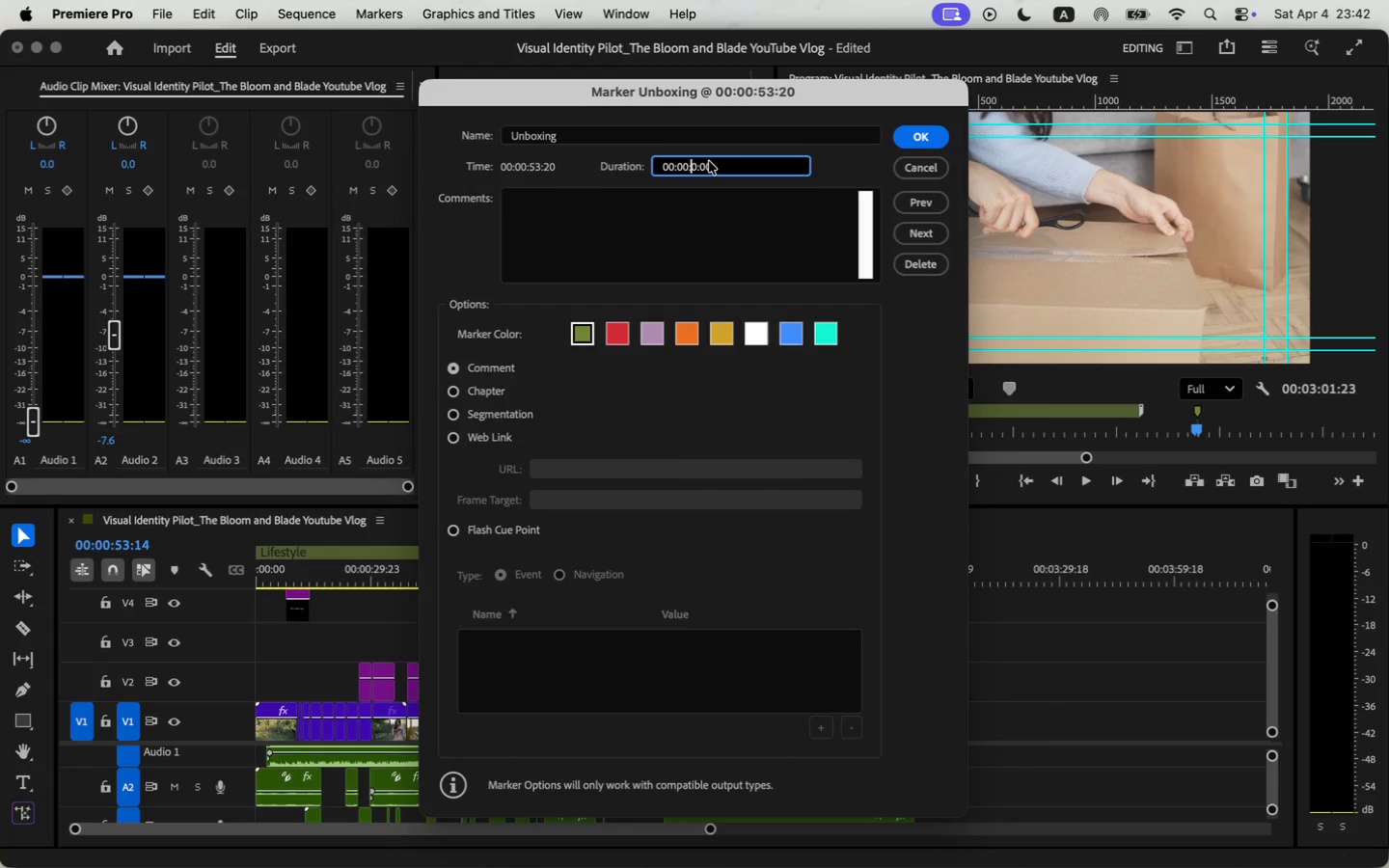 
key(3)
 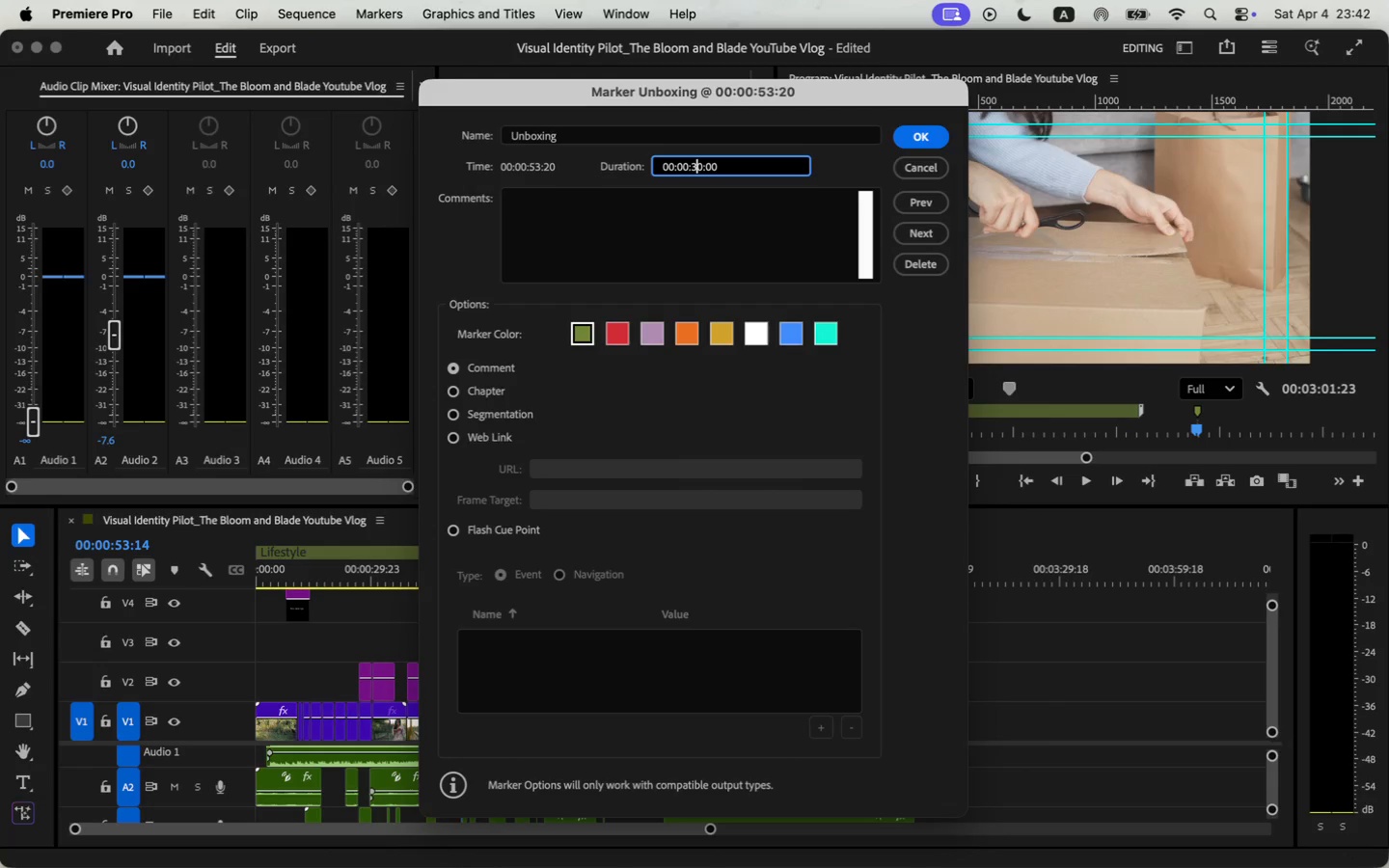 
key(Enter)
 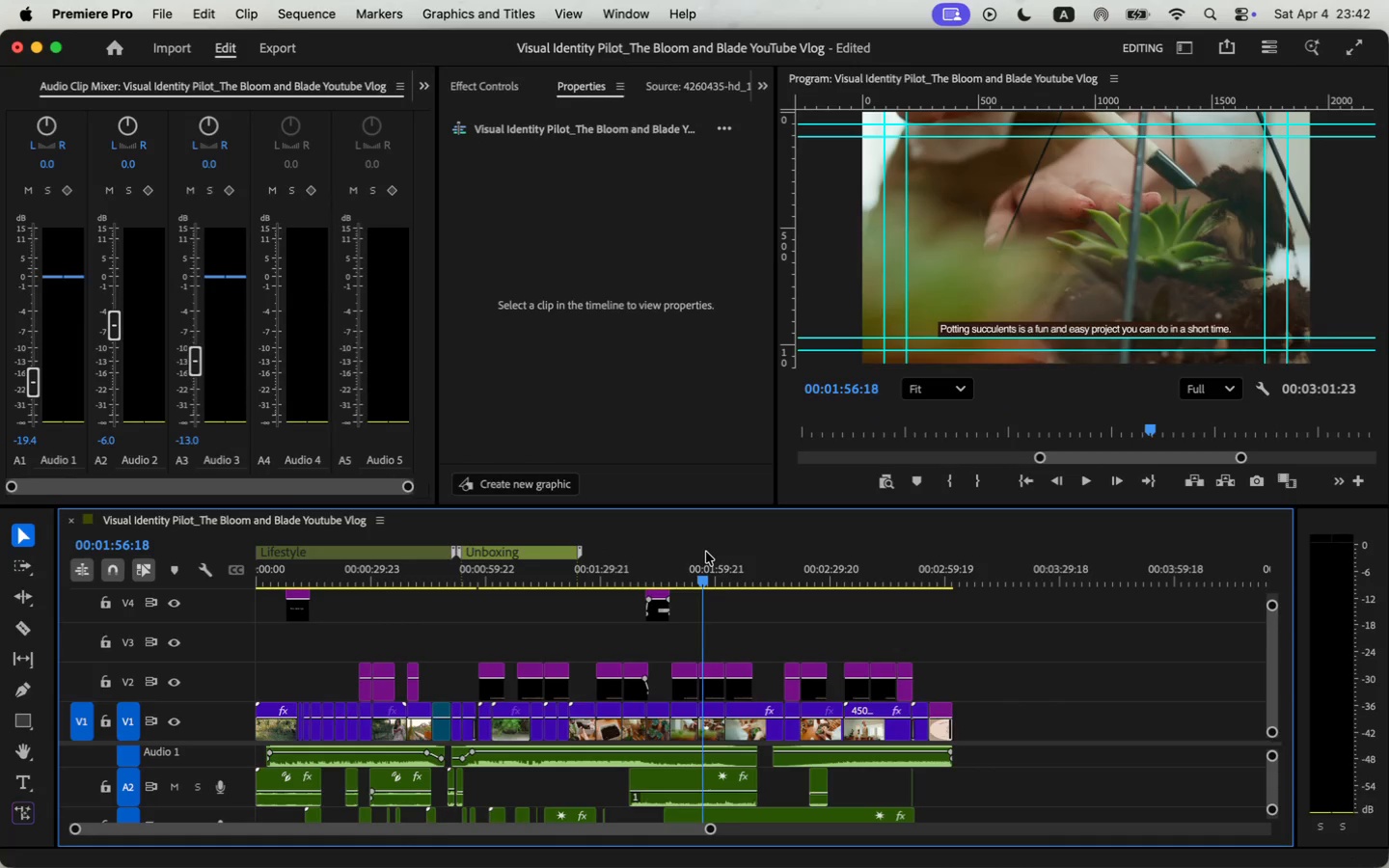 
left_click_drag(start_coordinate=[605, 562], to_coordinate=[686, 555])
 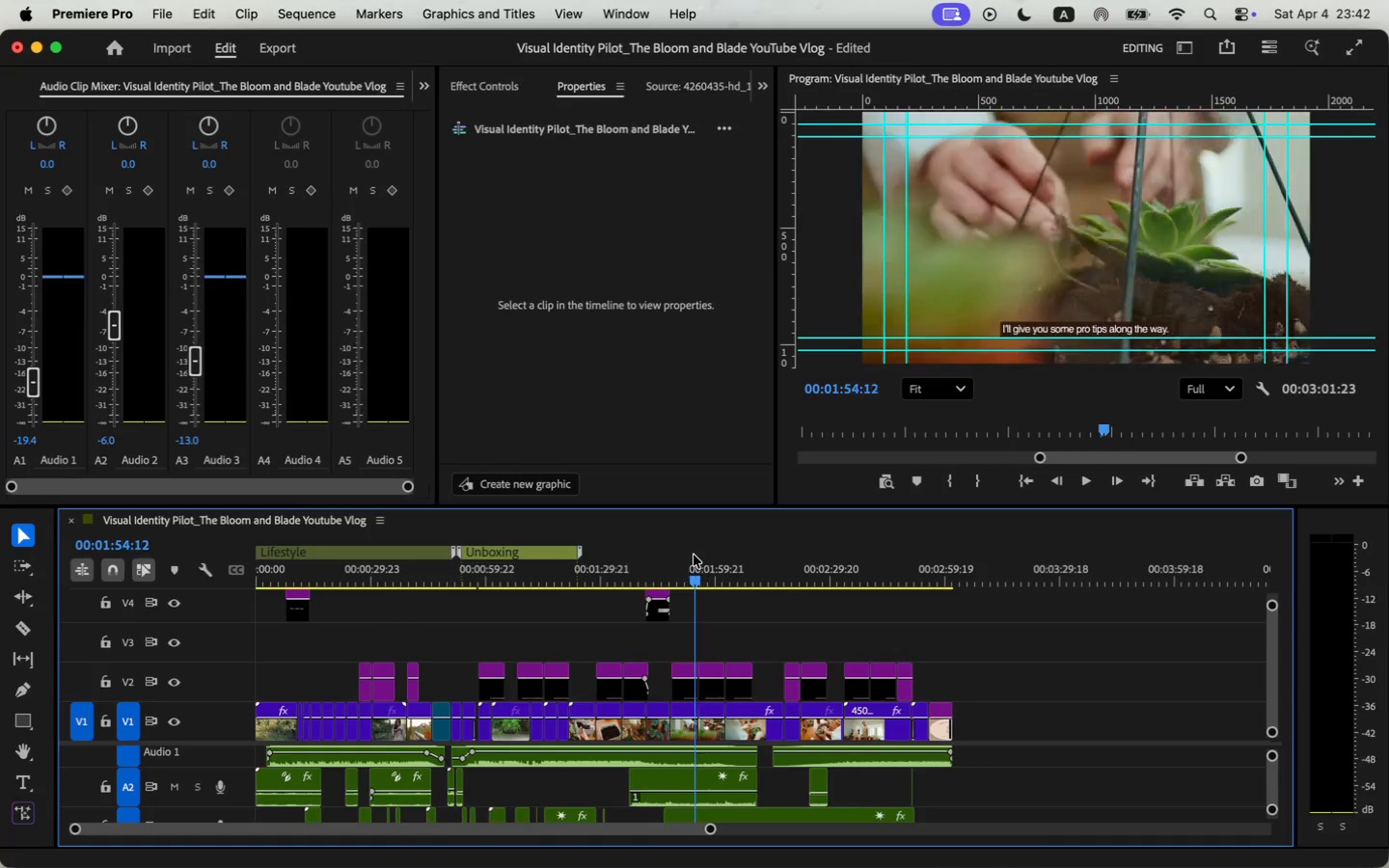 
left_click_drag(start_coordinate=[580, 549], to_coordinate=[686, 548])
 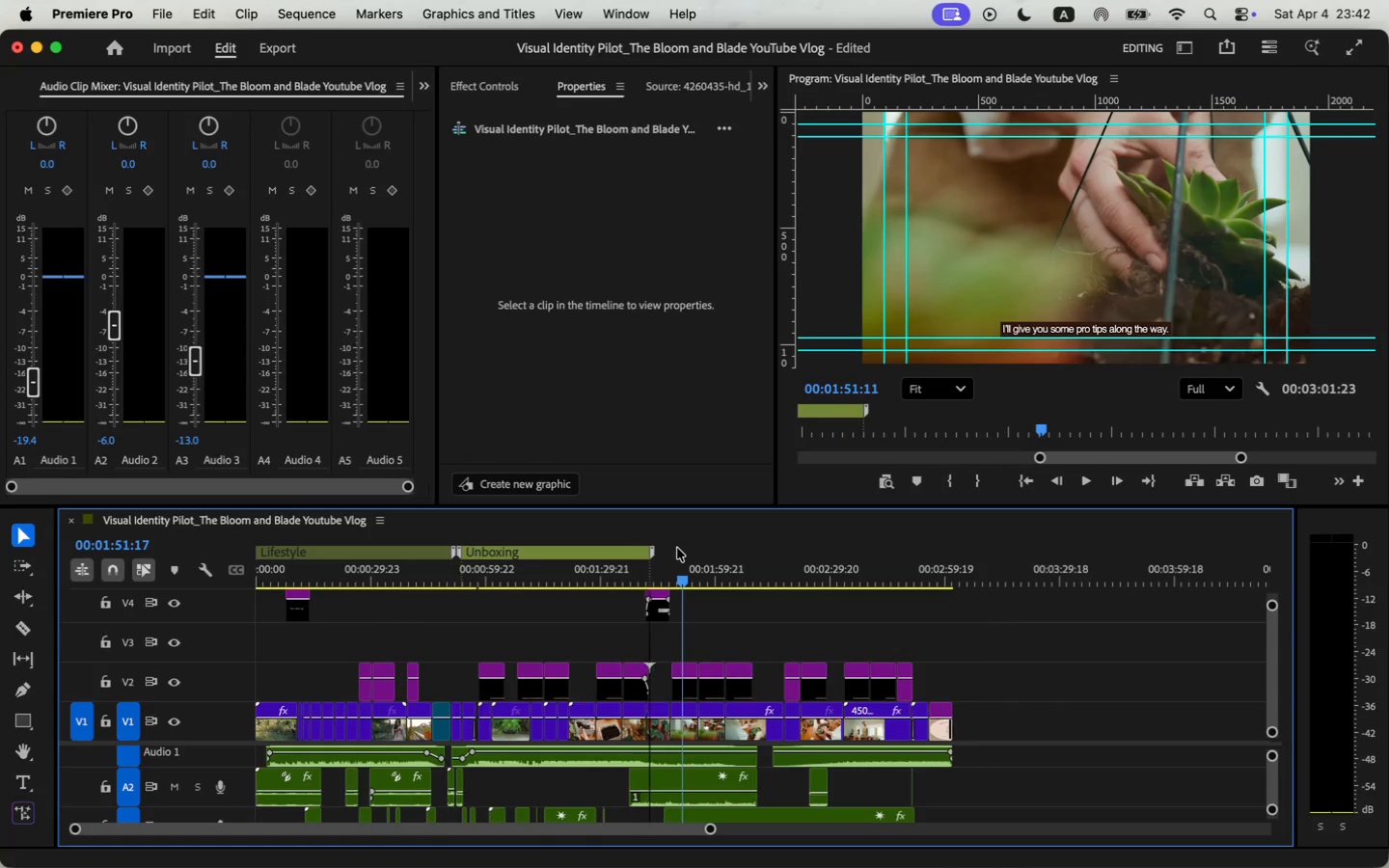 
left_click([628, 130])
 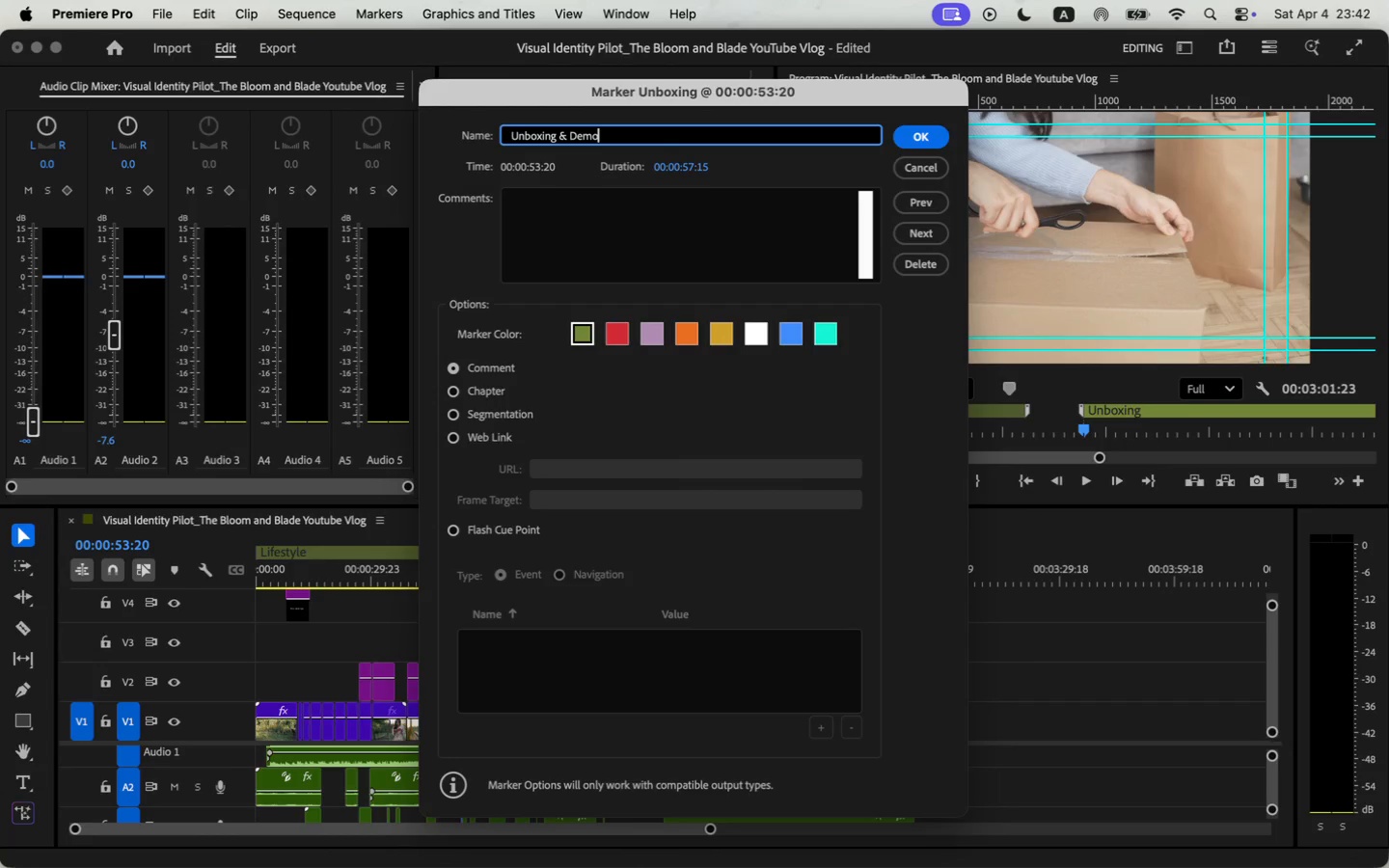 
type( & Demo)
 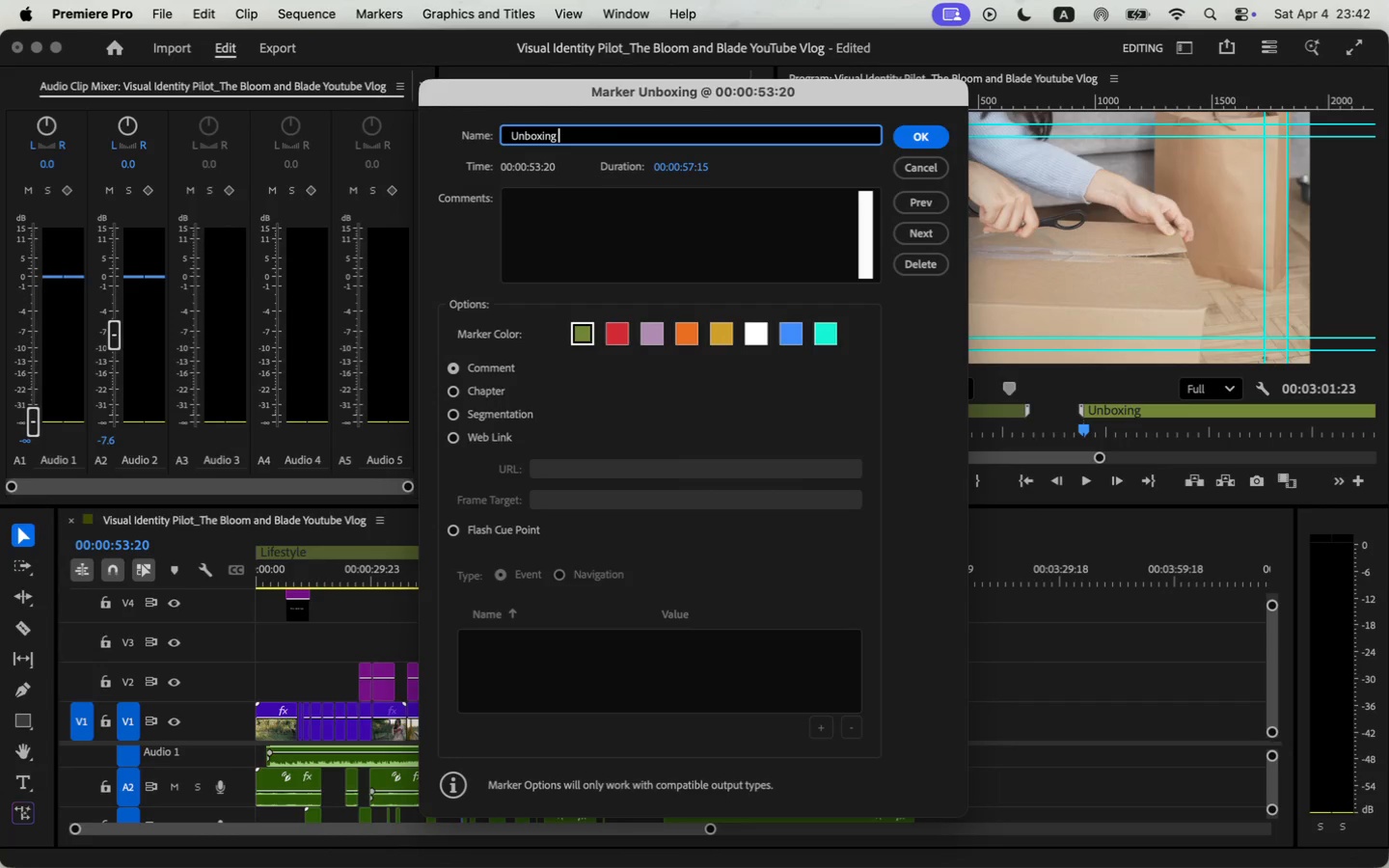 
left_click([921, 136])
 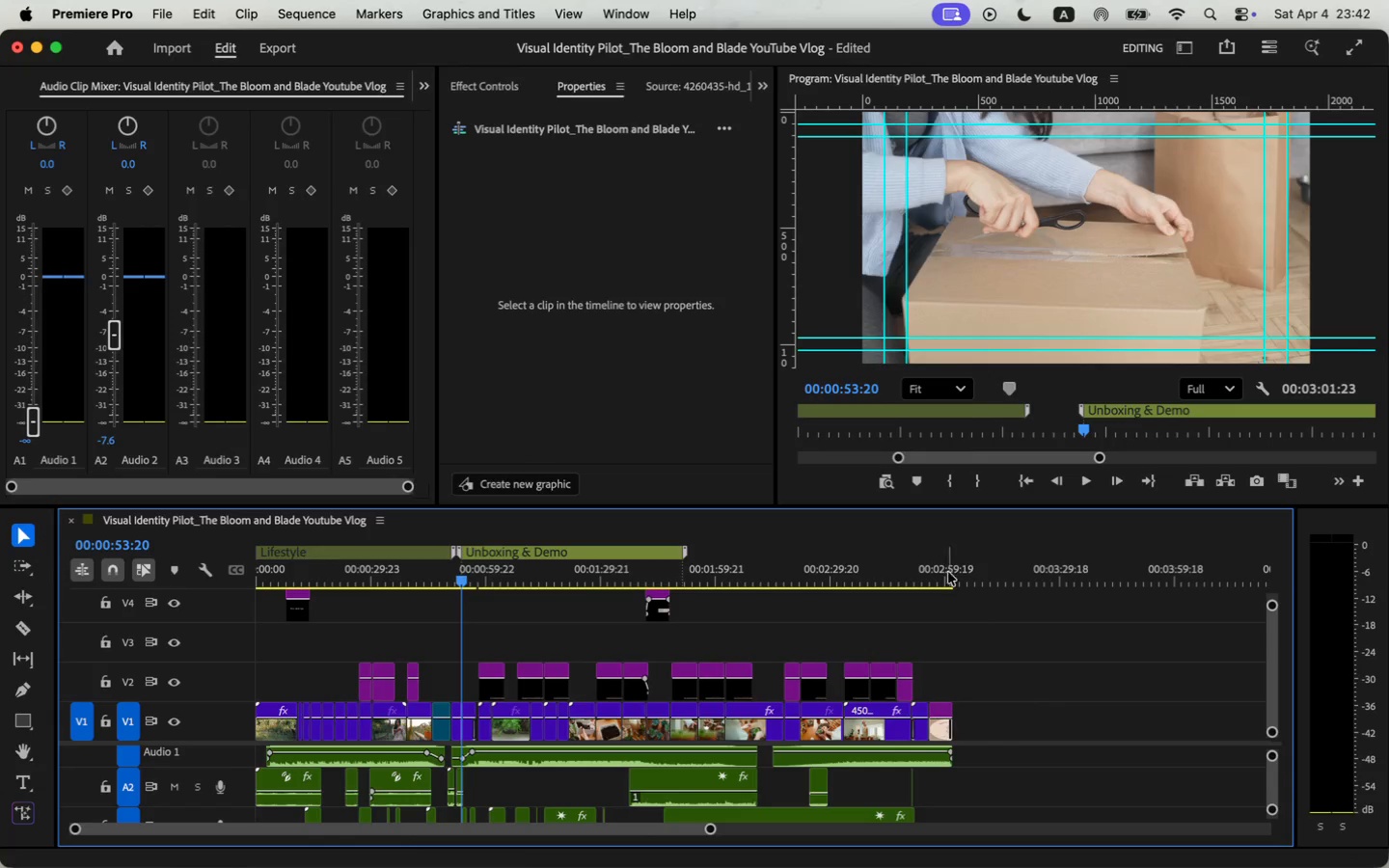 
key(Meta+C)
 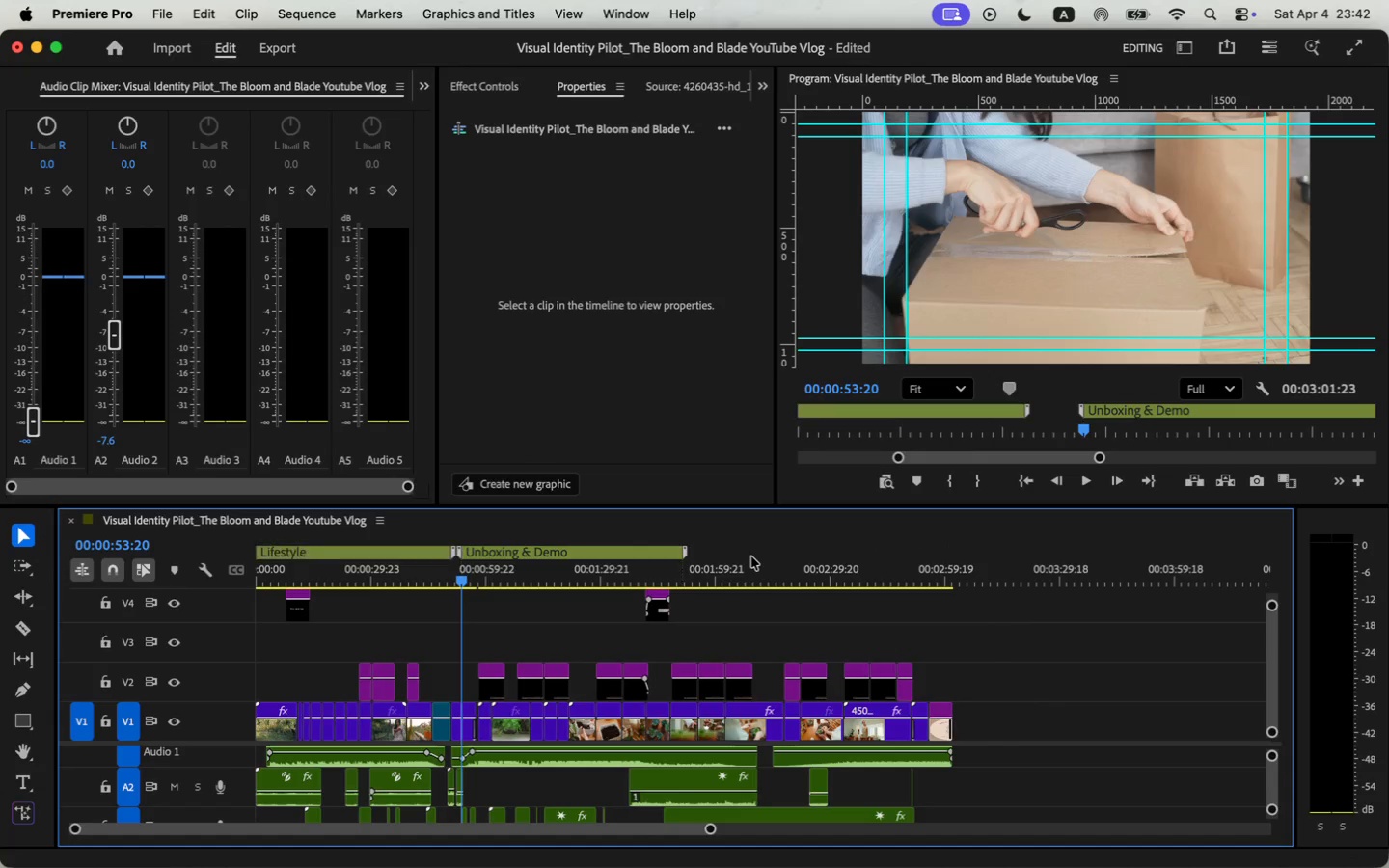 
key(Meta+V)
 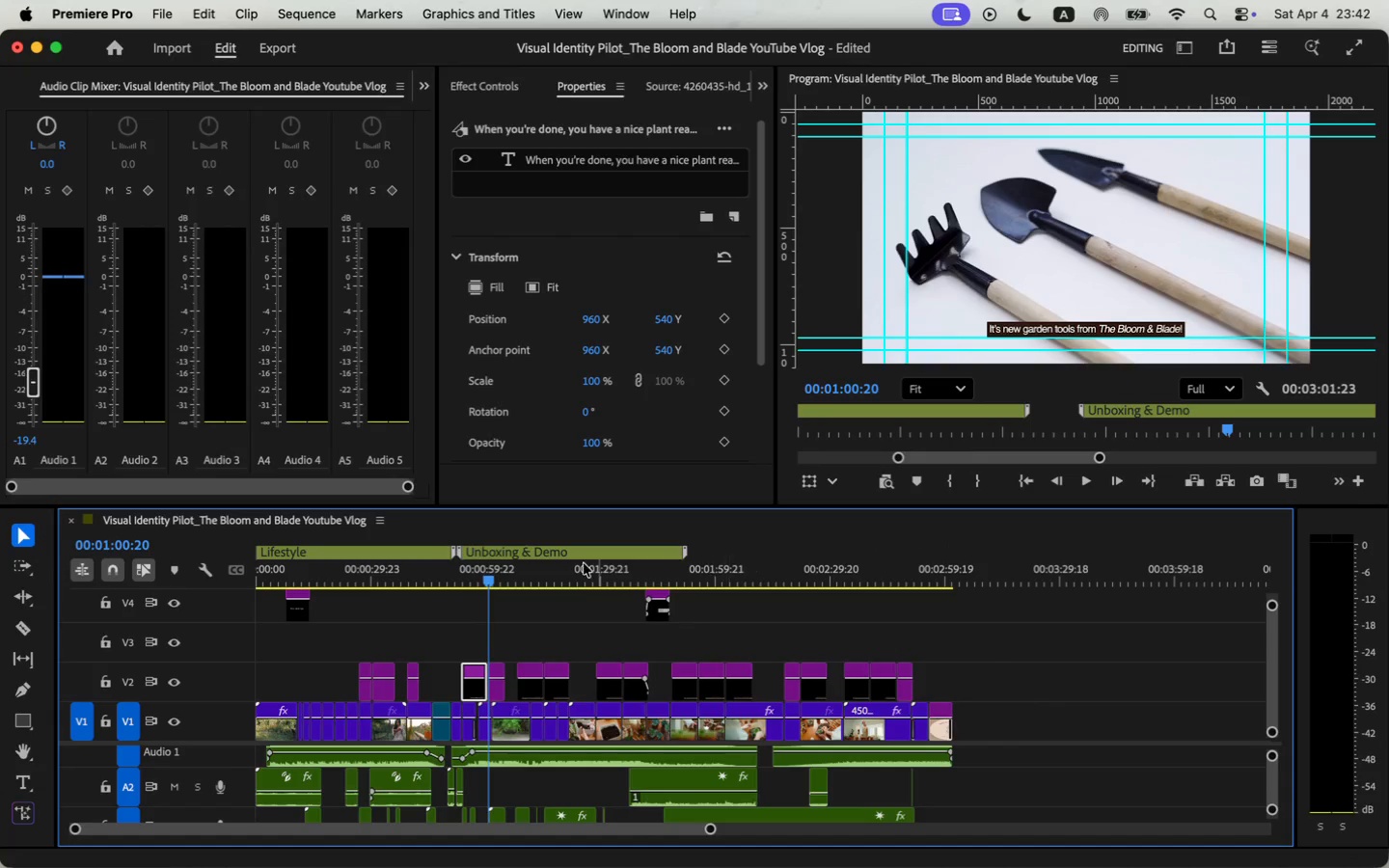 
scroll: coordinate [569, 563], scroll_direction: up, amount: 11.0
 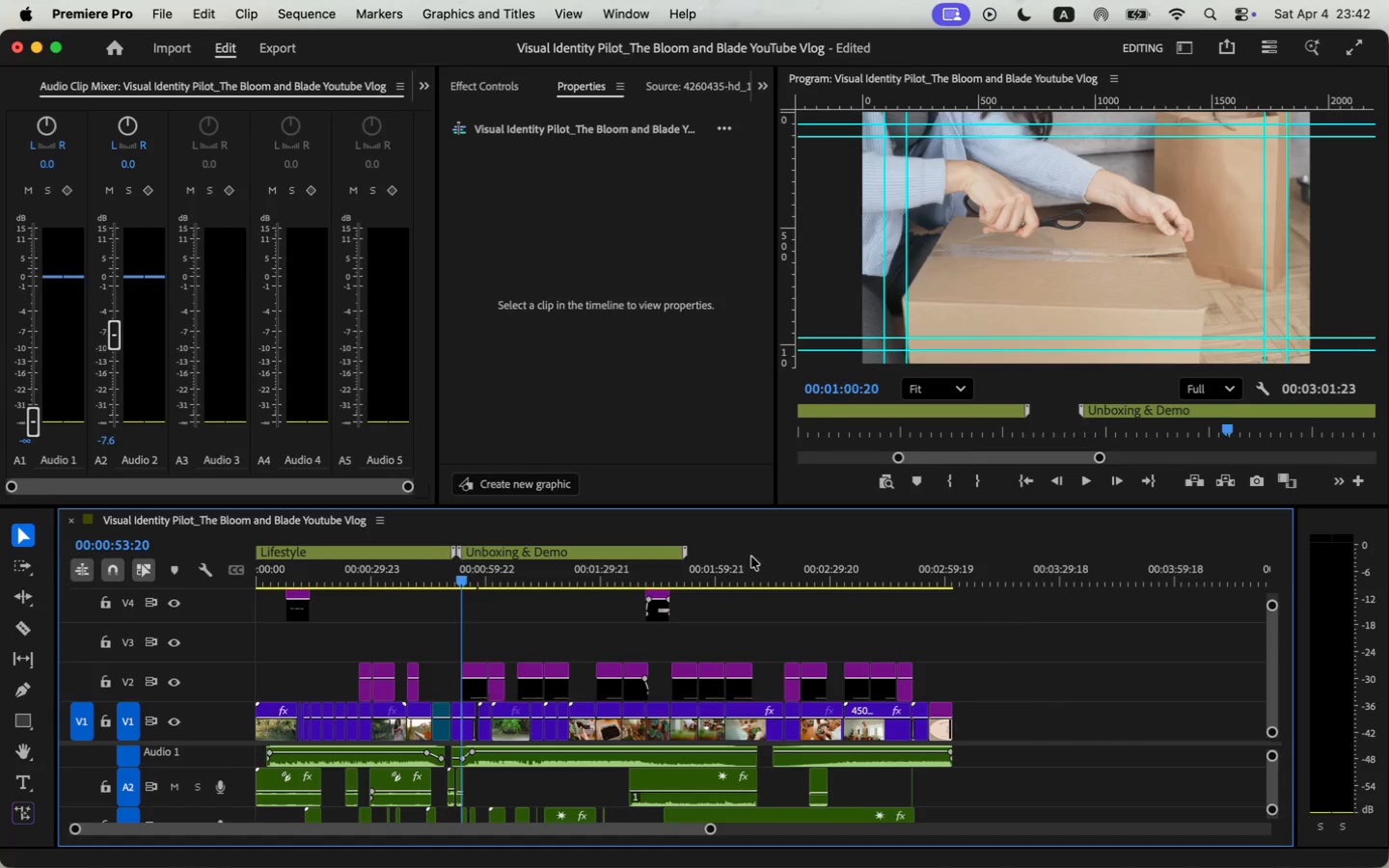 
key(Meta+Z)
 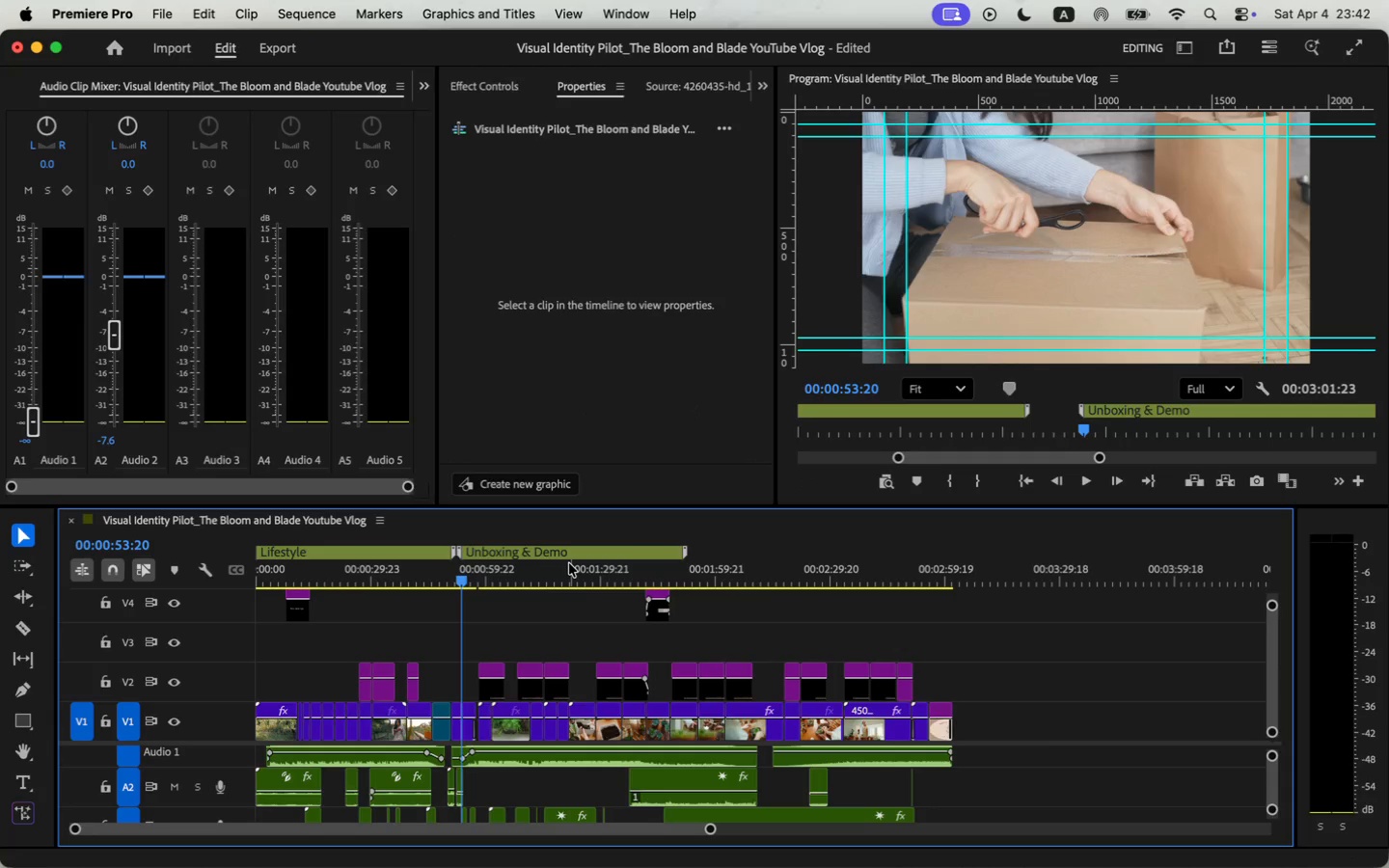 
left_click([754, 552])
 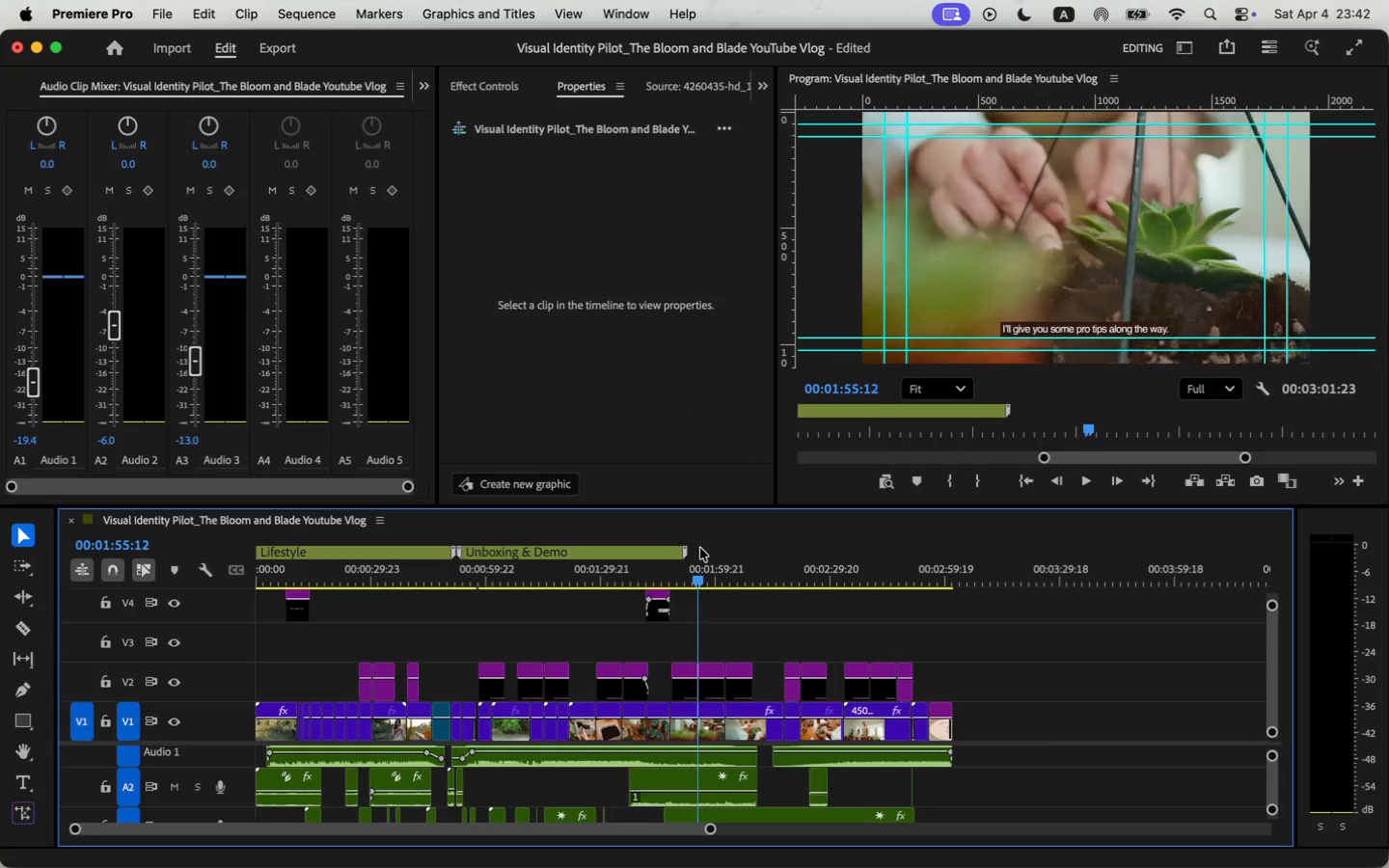 
left_click_drag(start_coordinate=[754, 553], to_coordinate=[685, 559])
 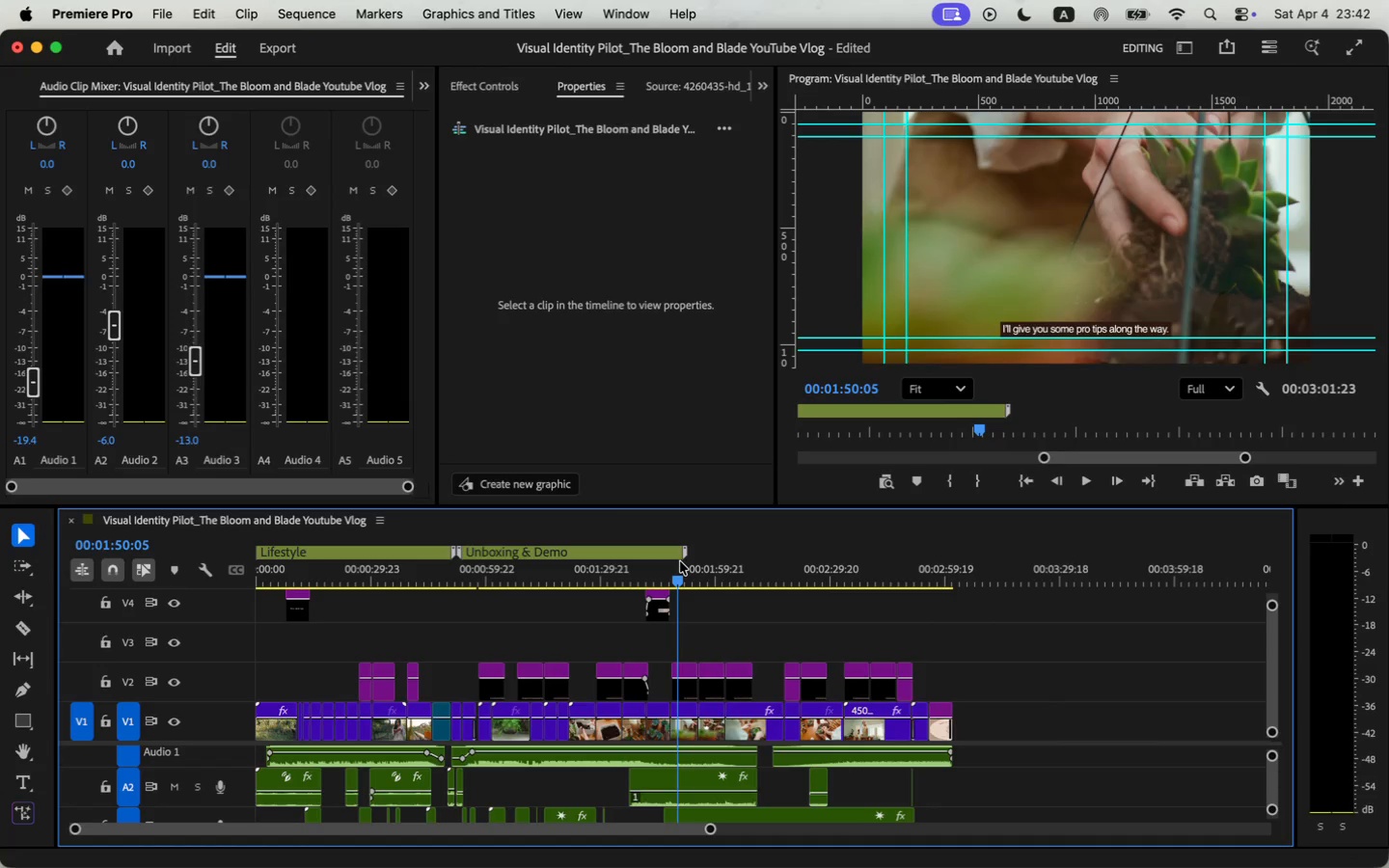 
left_click_drag(start_coordinate=[686, 549], to_coordinate=[675, 550])
 